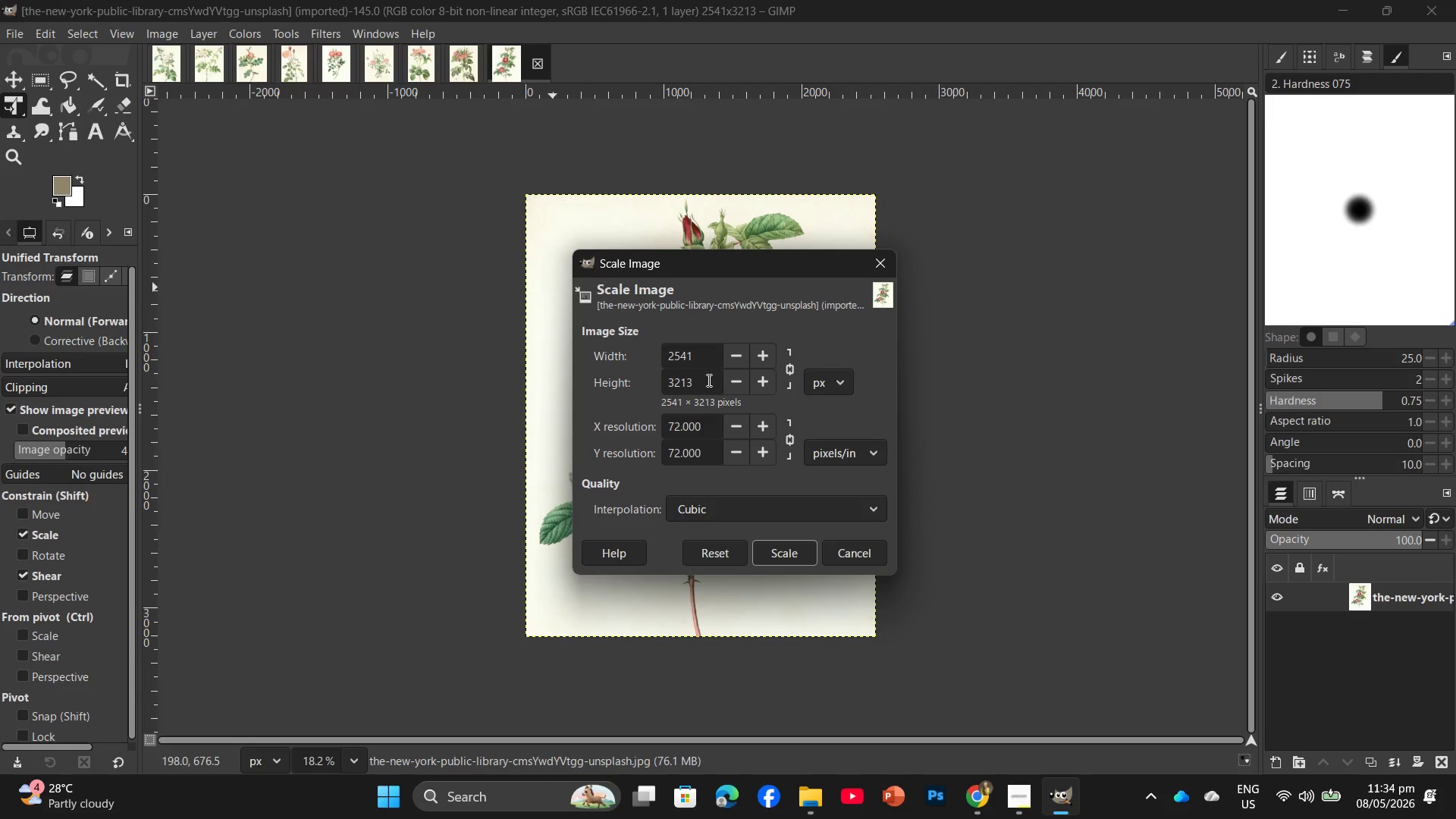 
left_click_drag(start_coordinate=[702, 382], to_coordinate=[666, 381])
 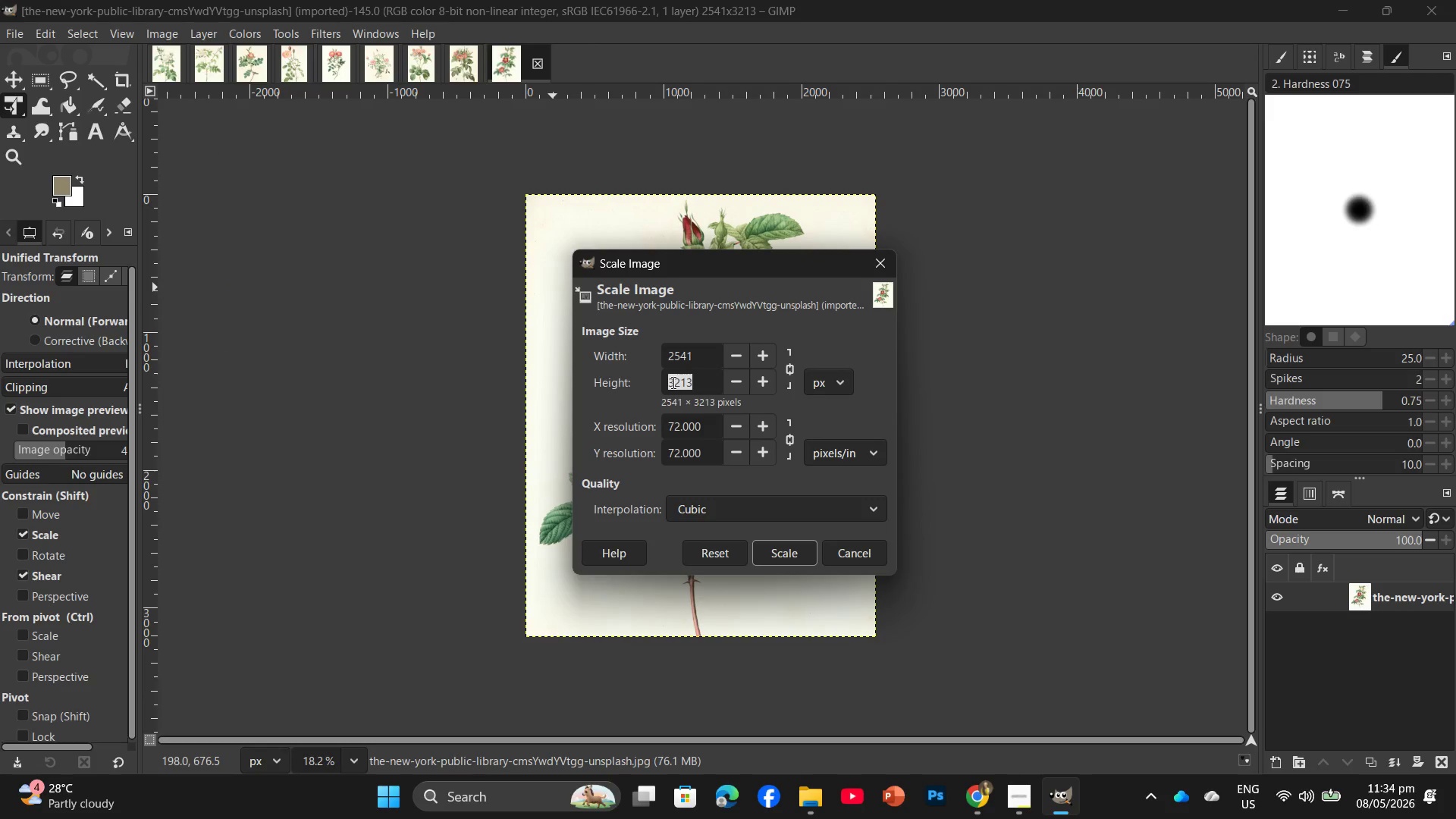 
key(Numpad2)
 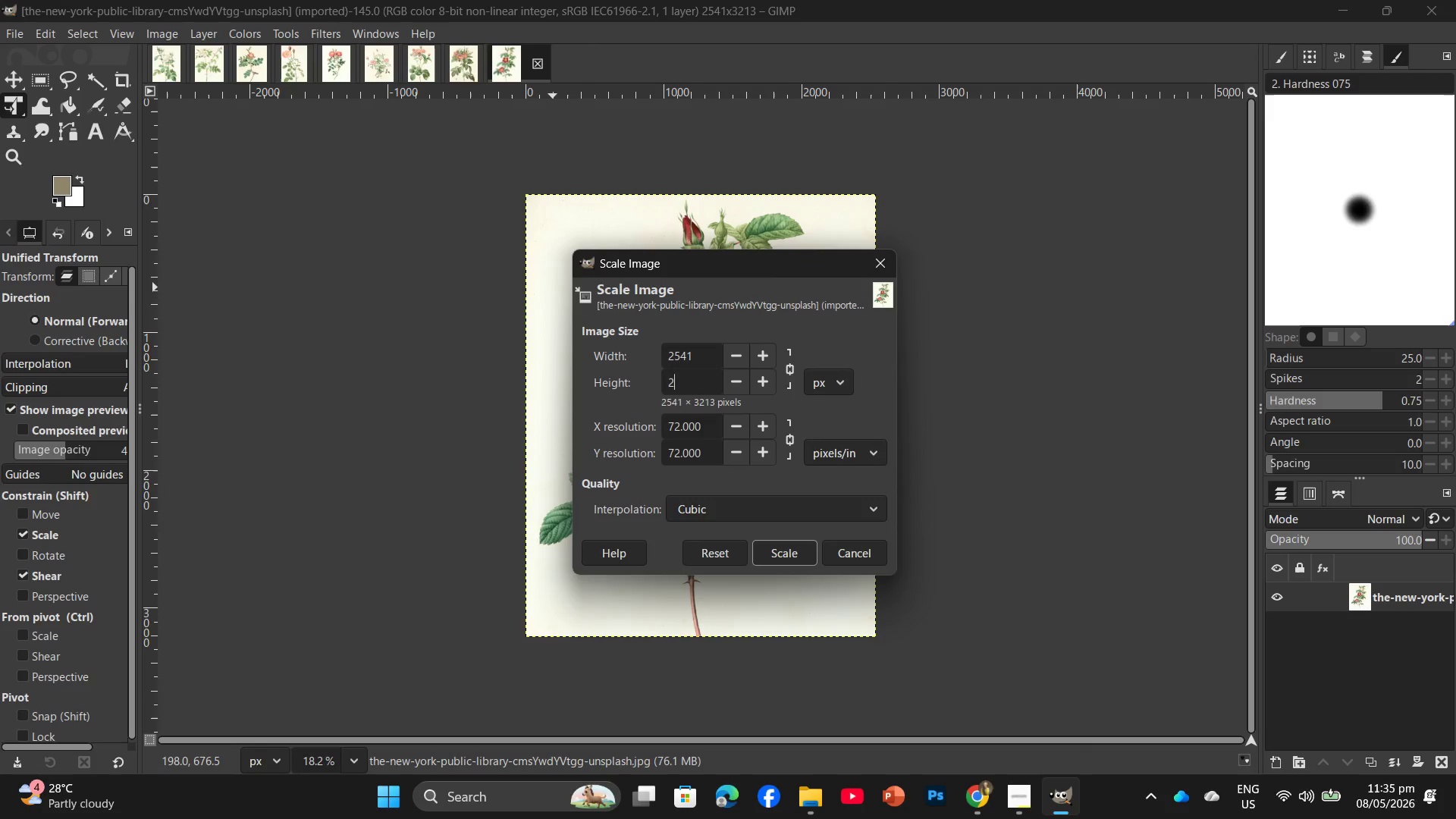 
key(Numpad0)
 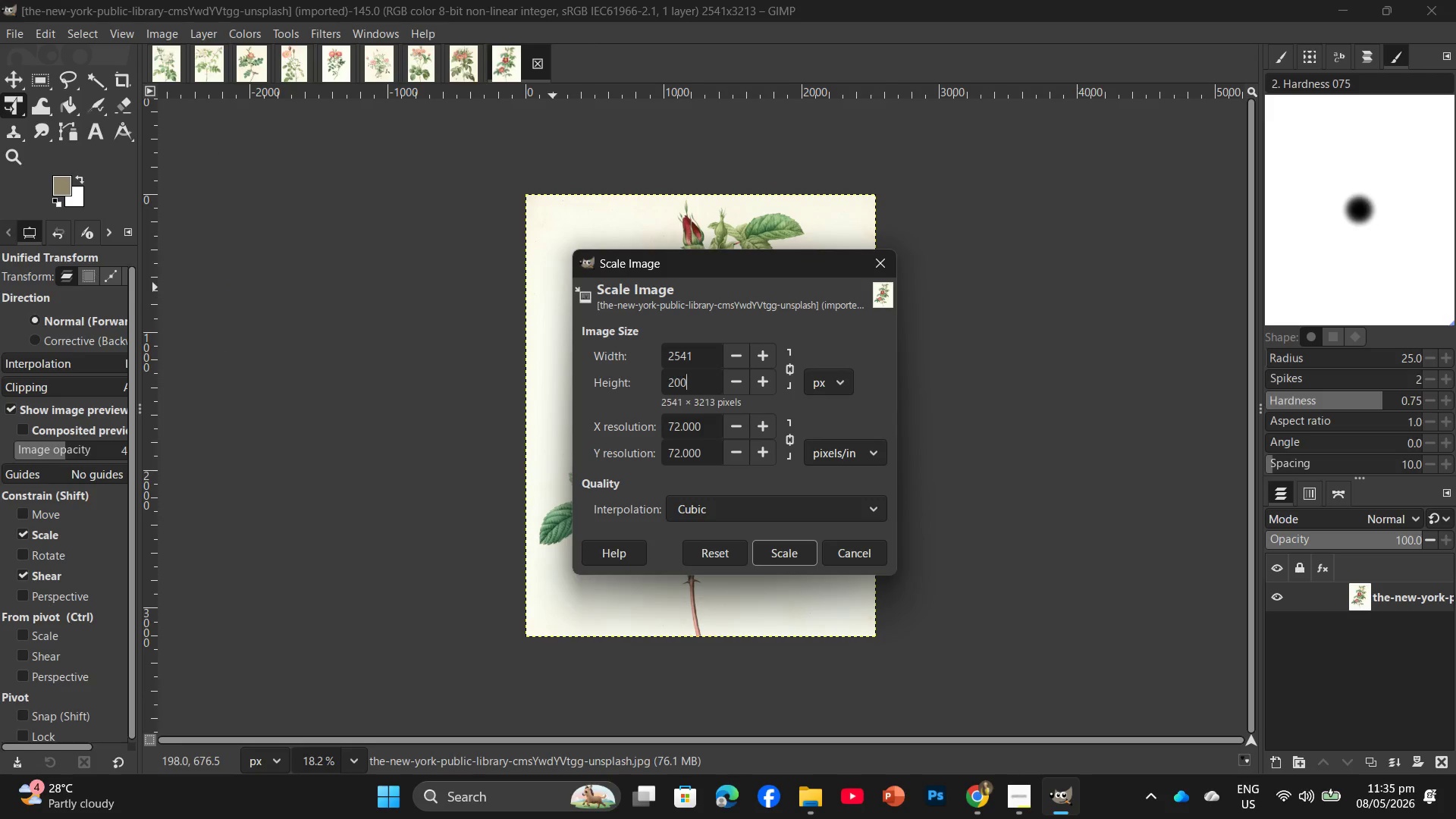 
key(Numpad0)
 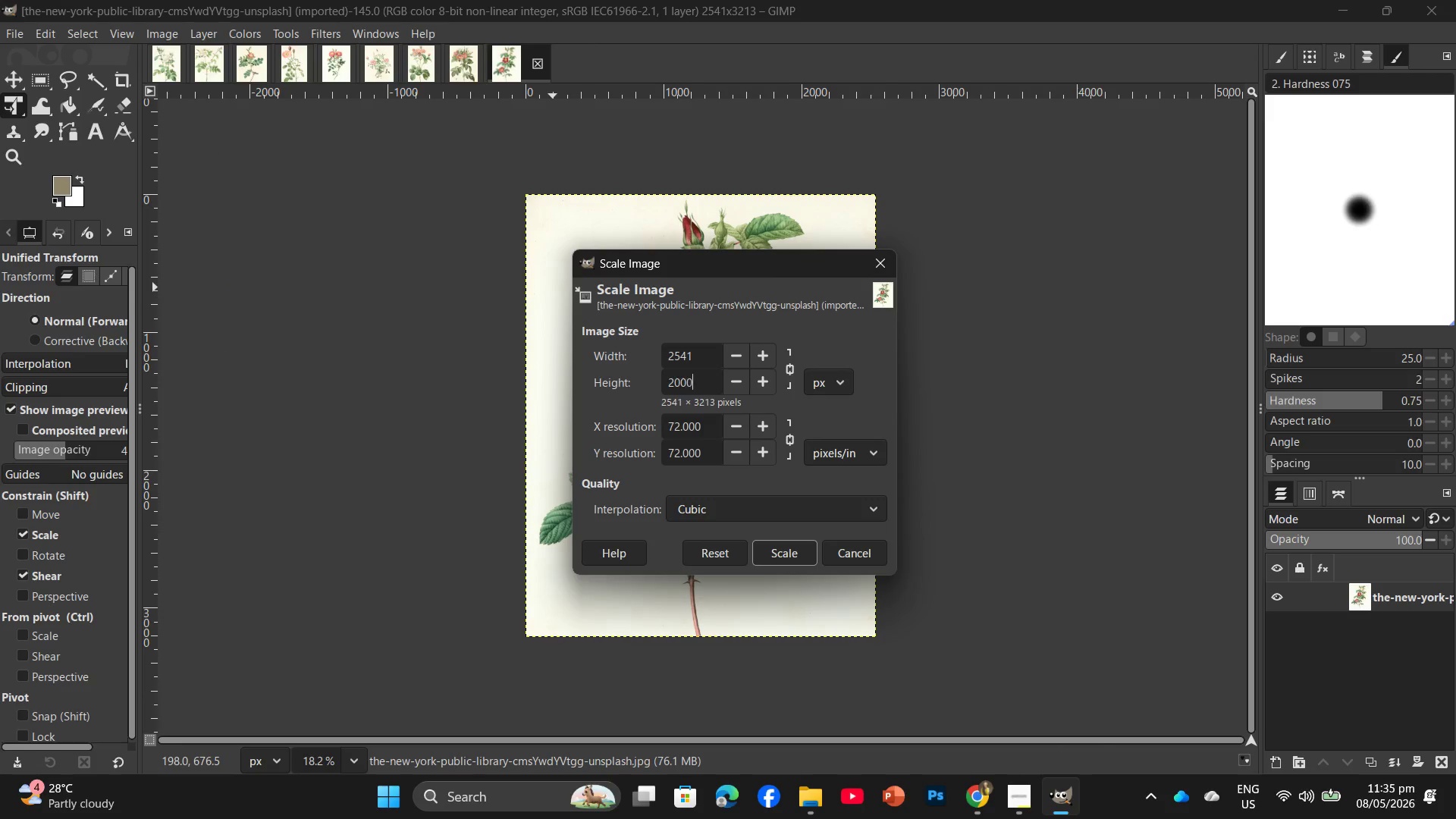 
key(Numpad0)
 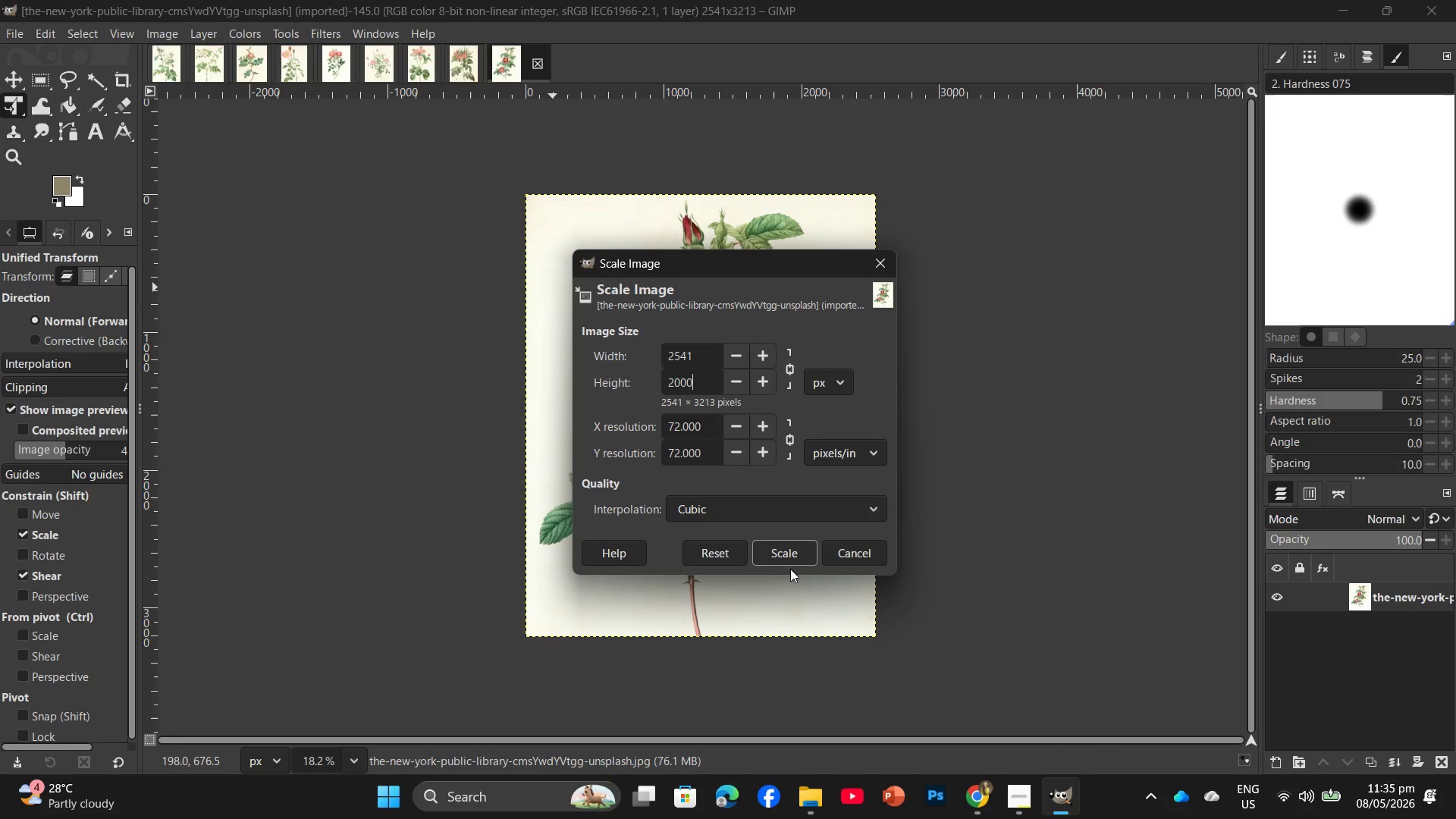 
left_click([795, 553])
 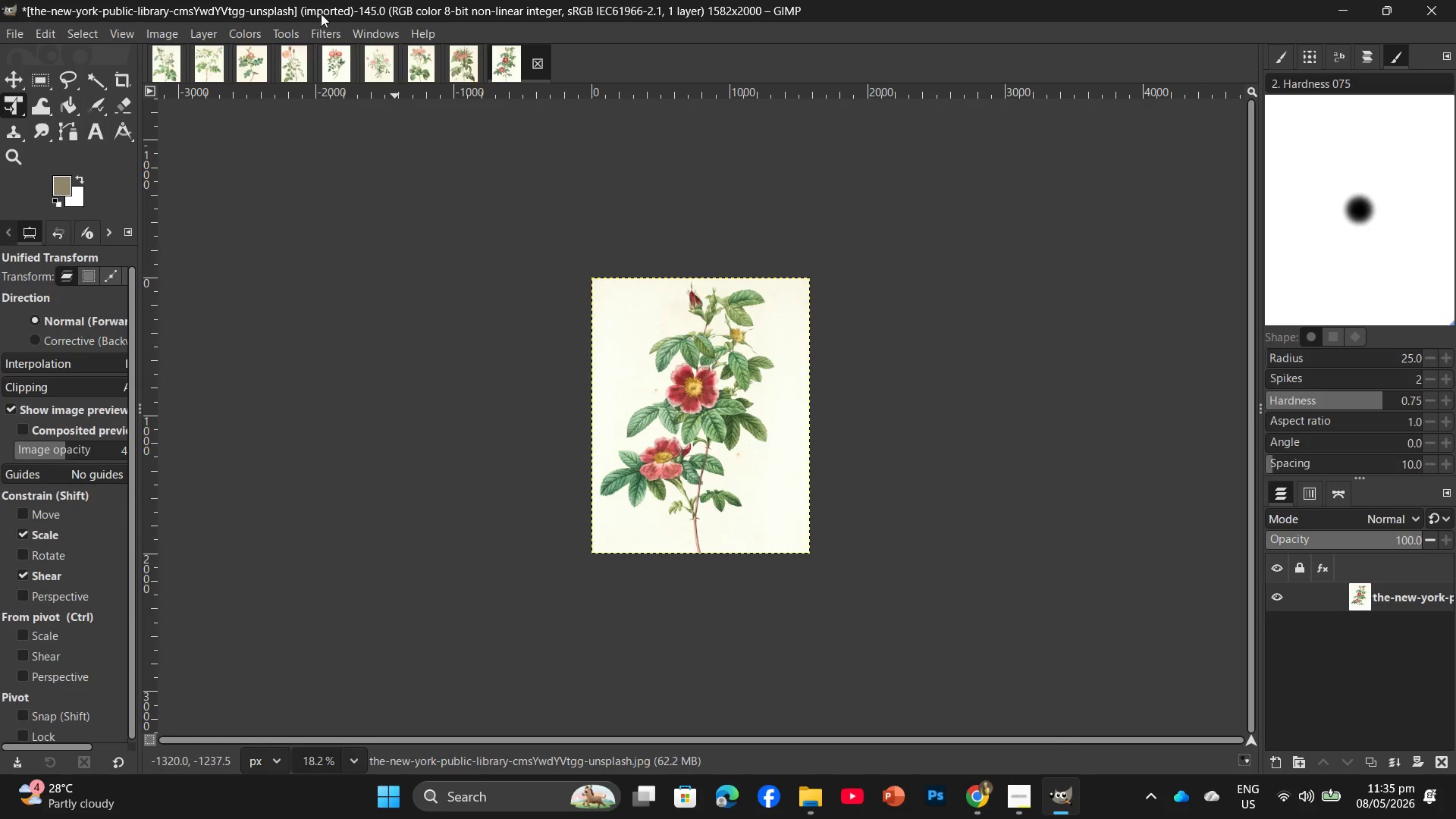 
left_click([321, 29])
 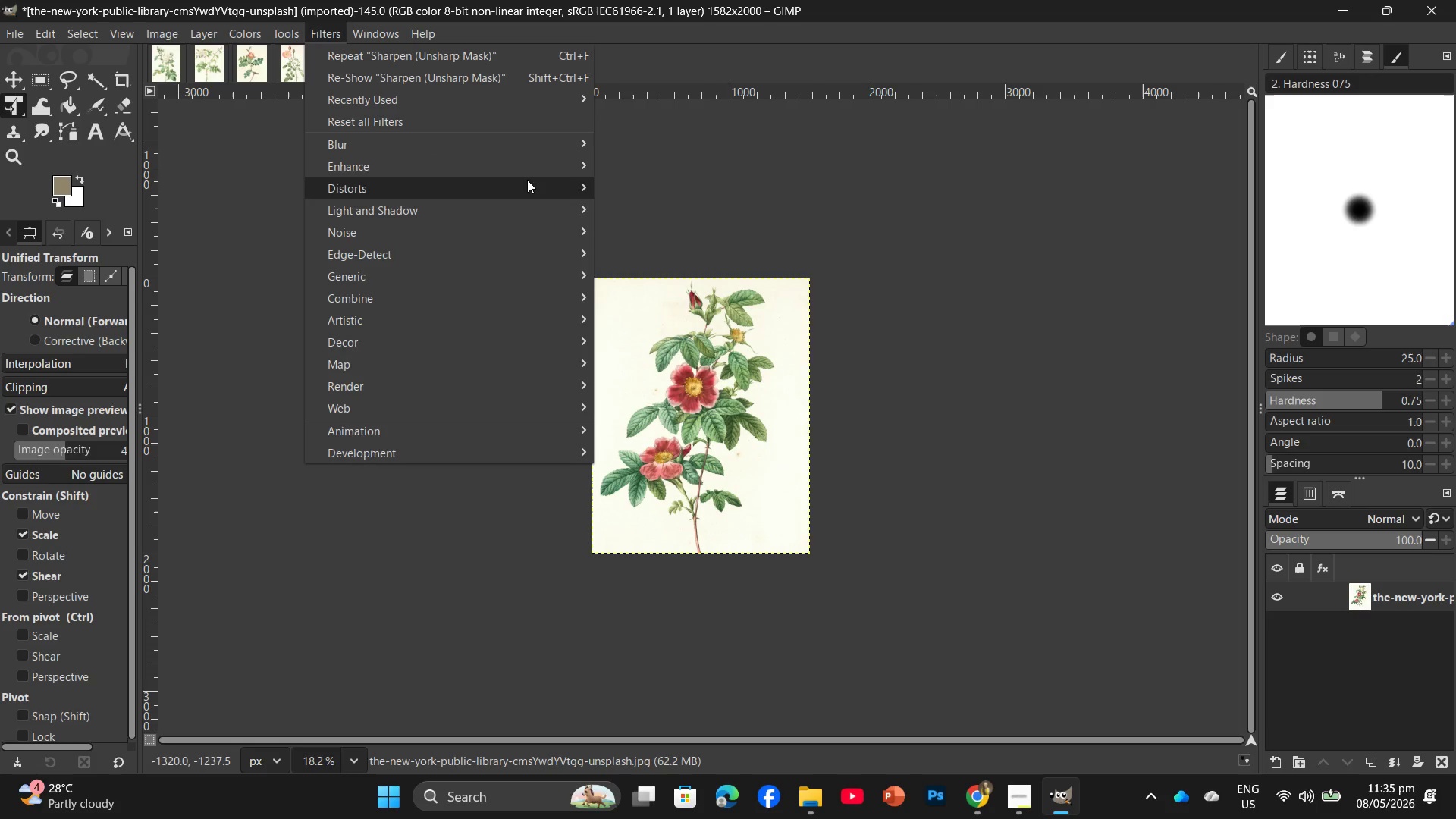 
left_click([1059, 400])
 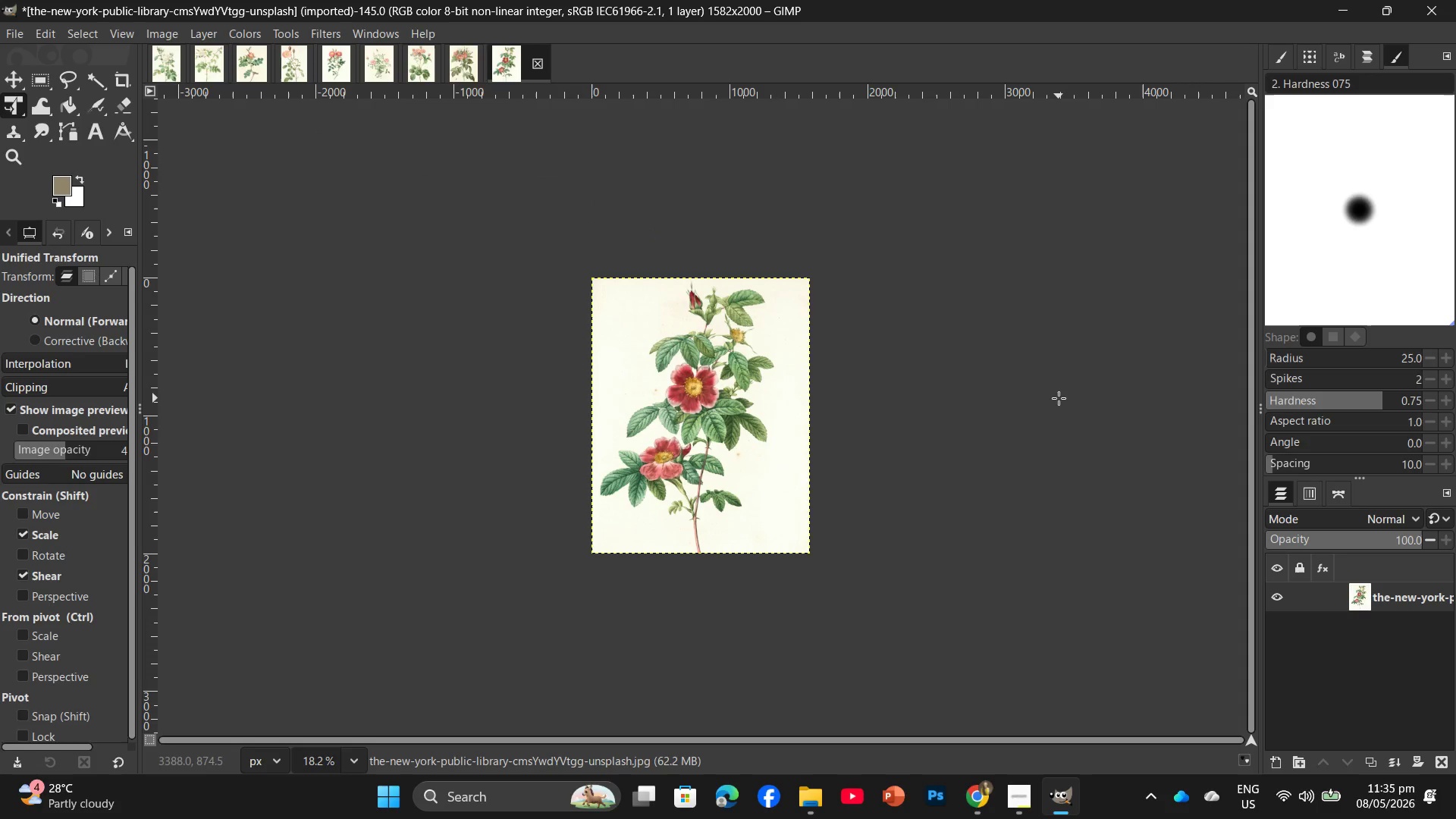 
key(Control+F)
 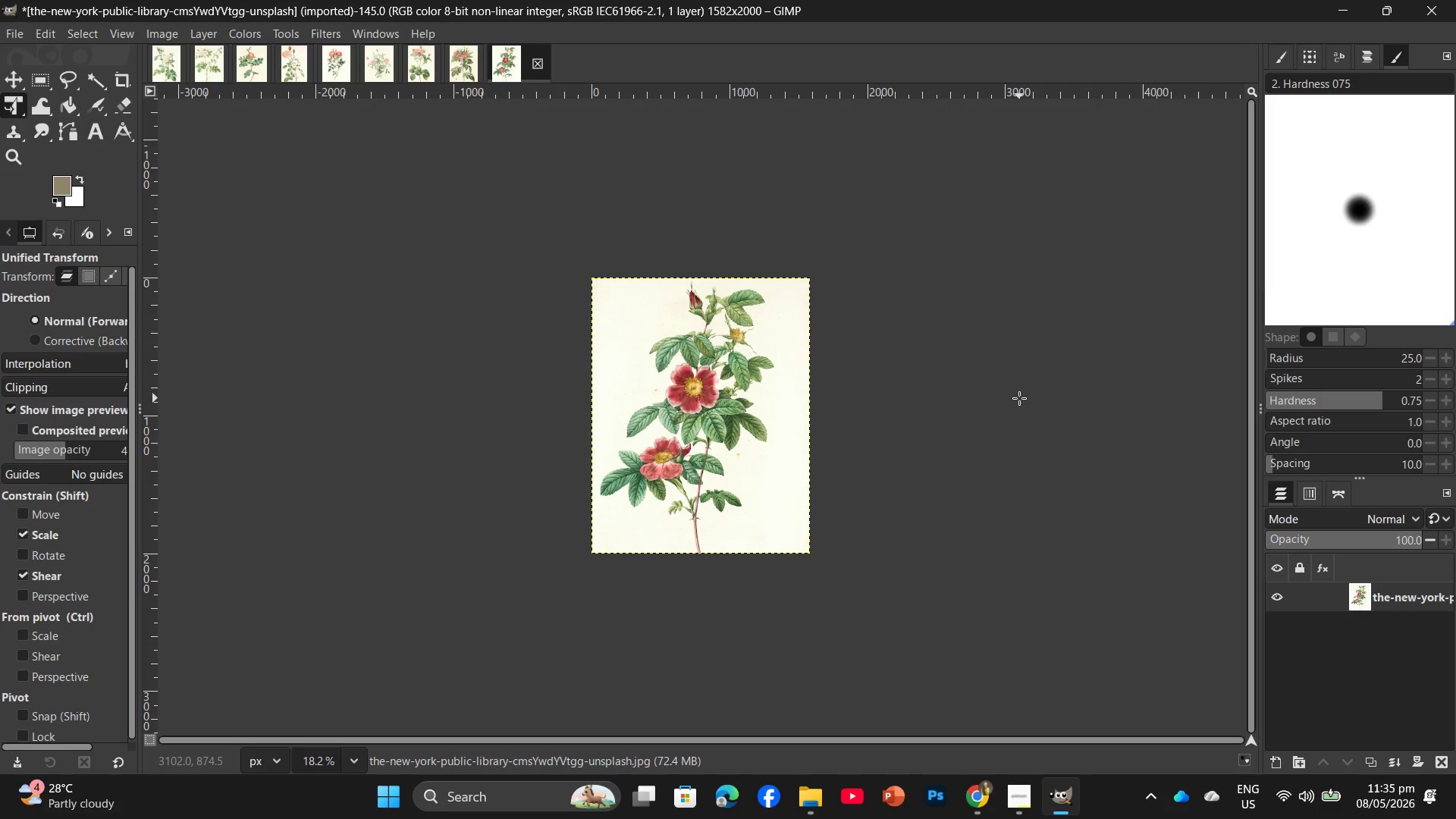 
hold_key(key=ShiftLeft, duration=1.33)
 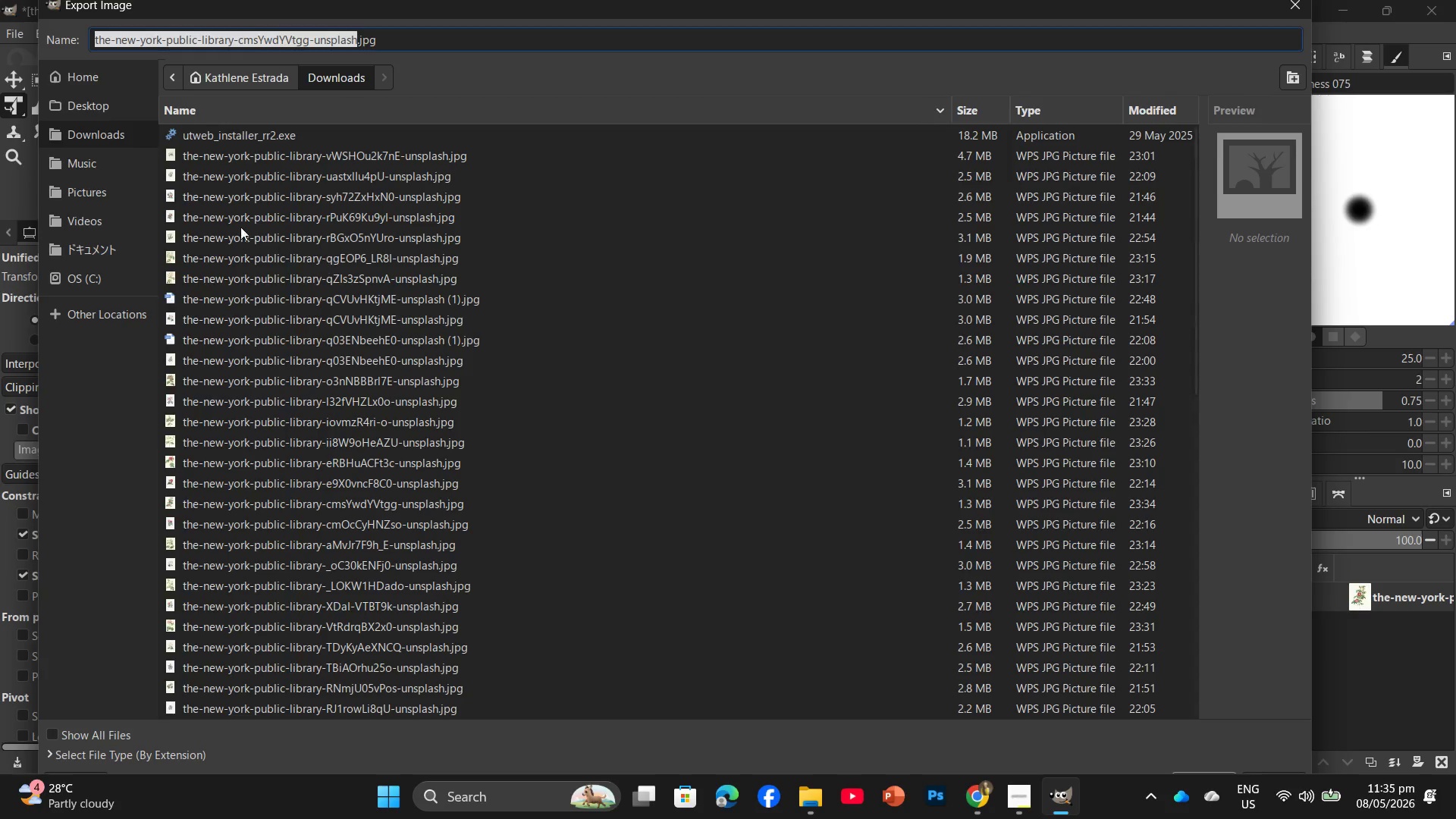 
hold_key(key=ControlLeft, duration=1.0)
 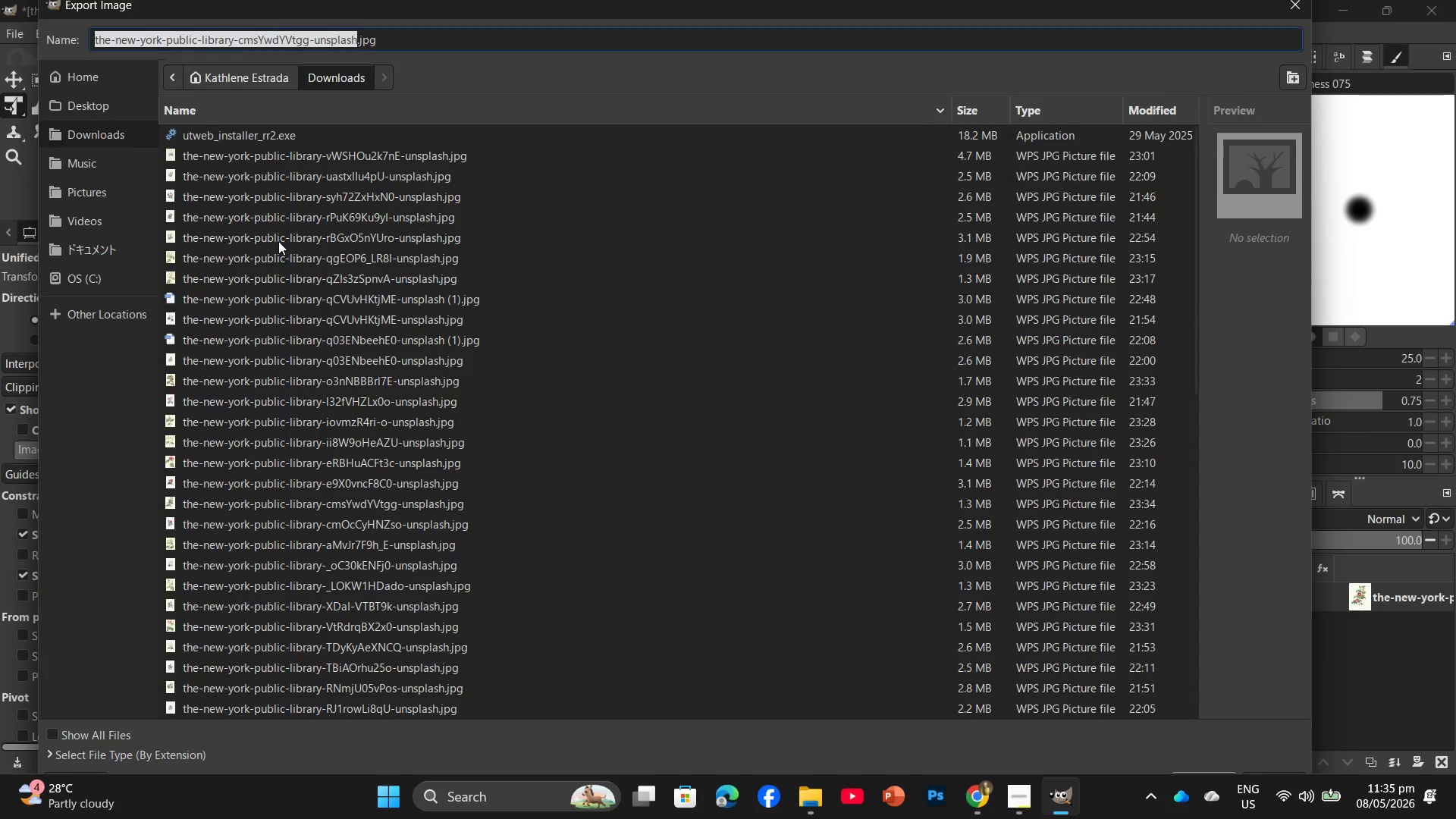 
left_click([136, 105])
 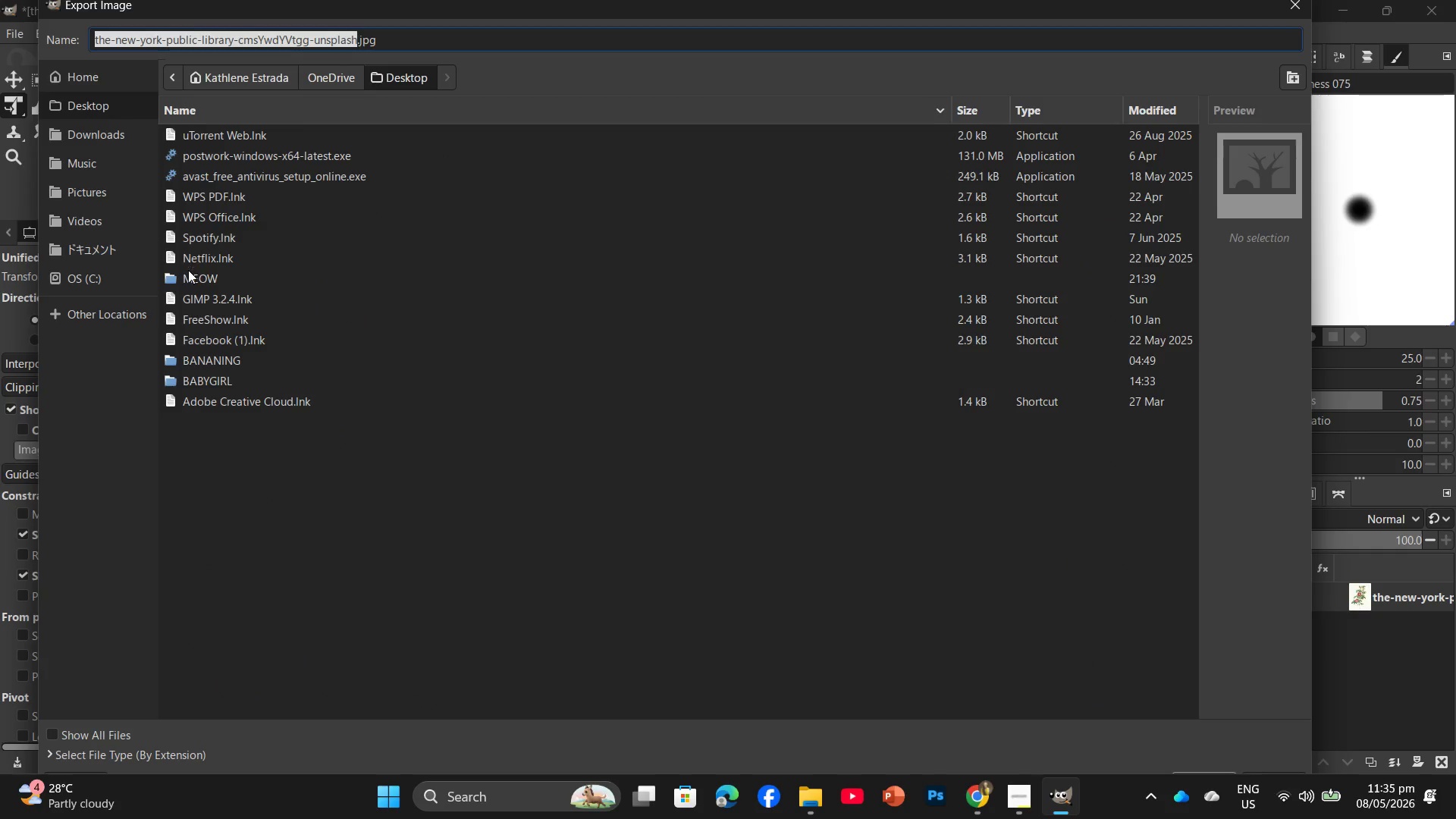 
double_click([188, 274])
 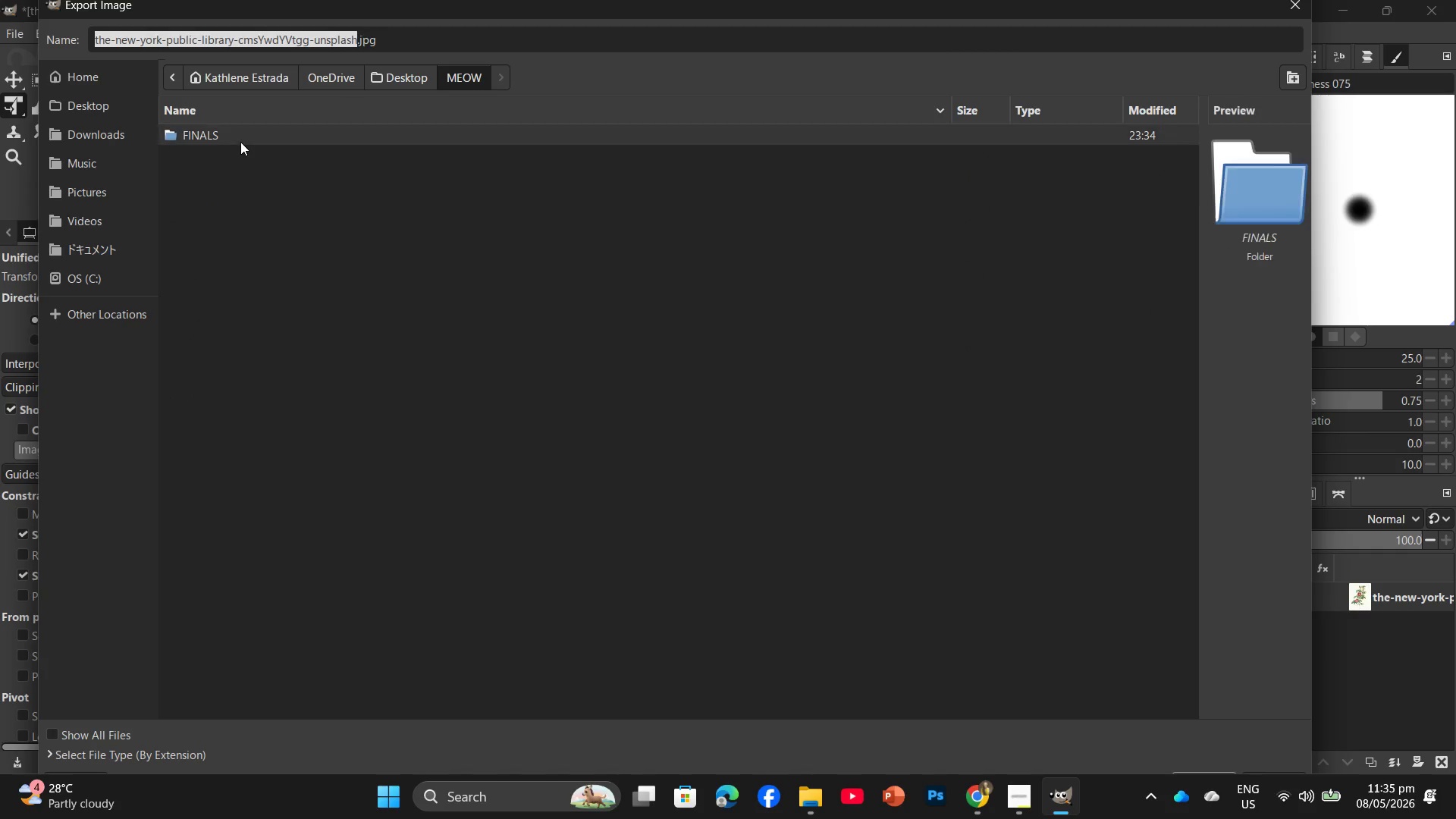 
double_click([240, 142])
 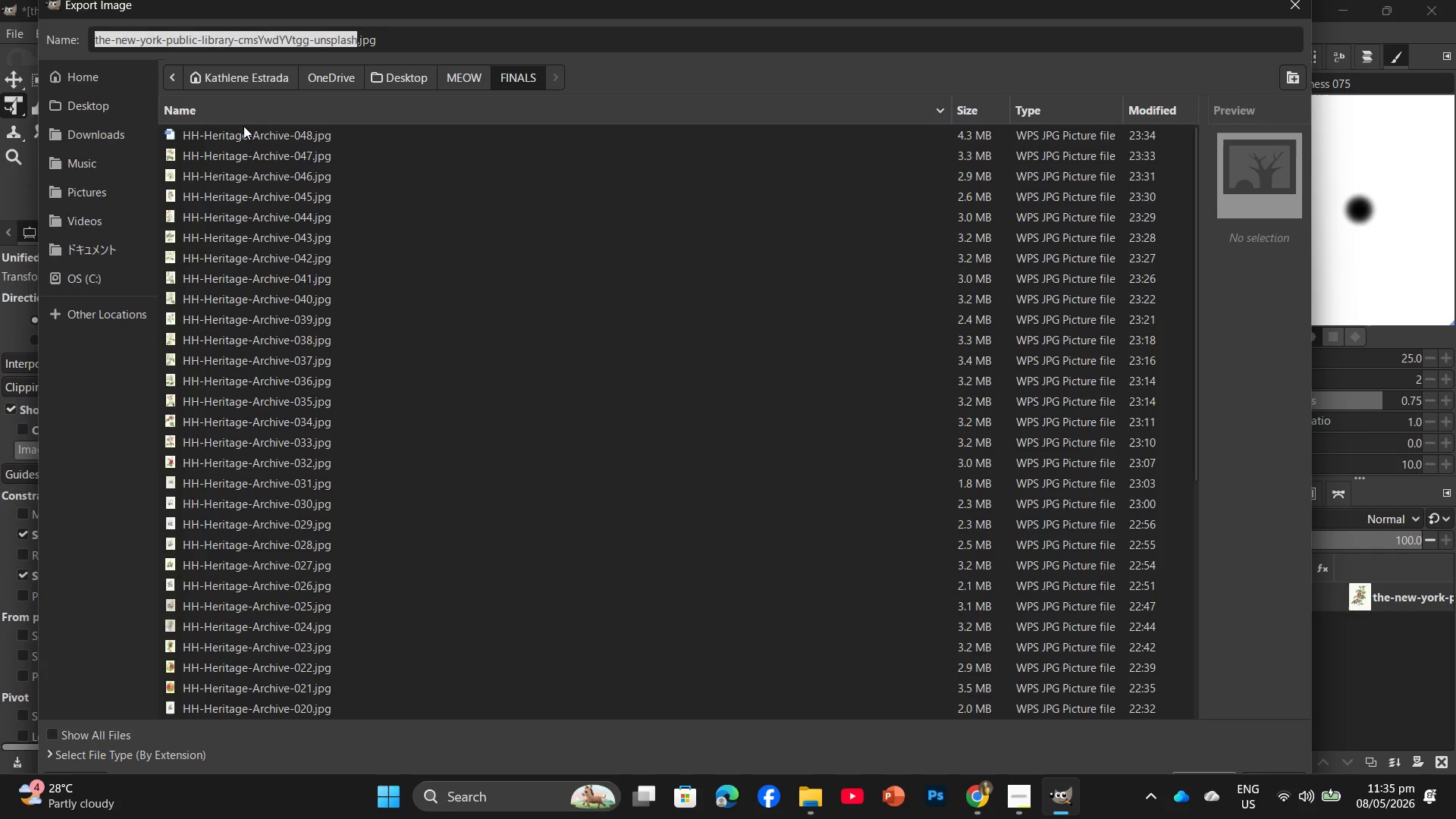 
left_click([243, 126])
 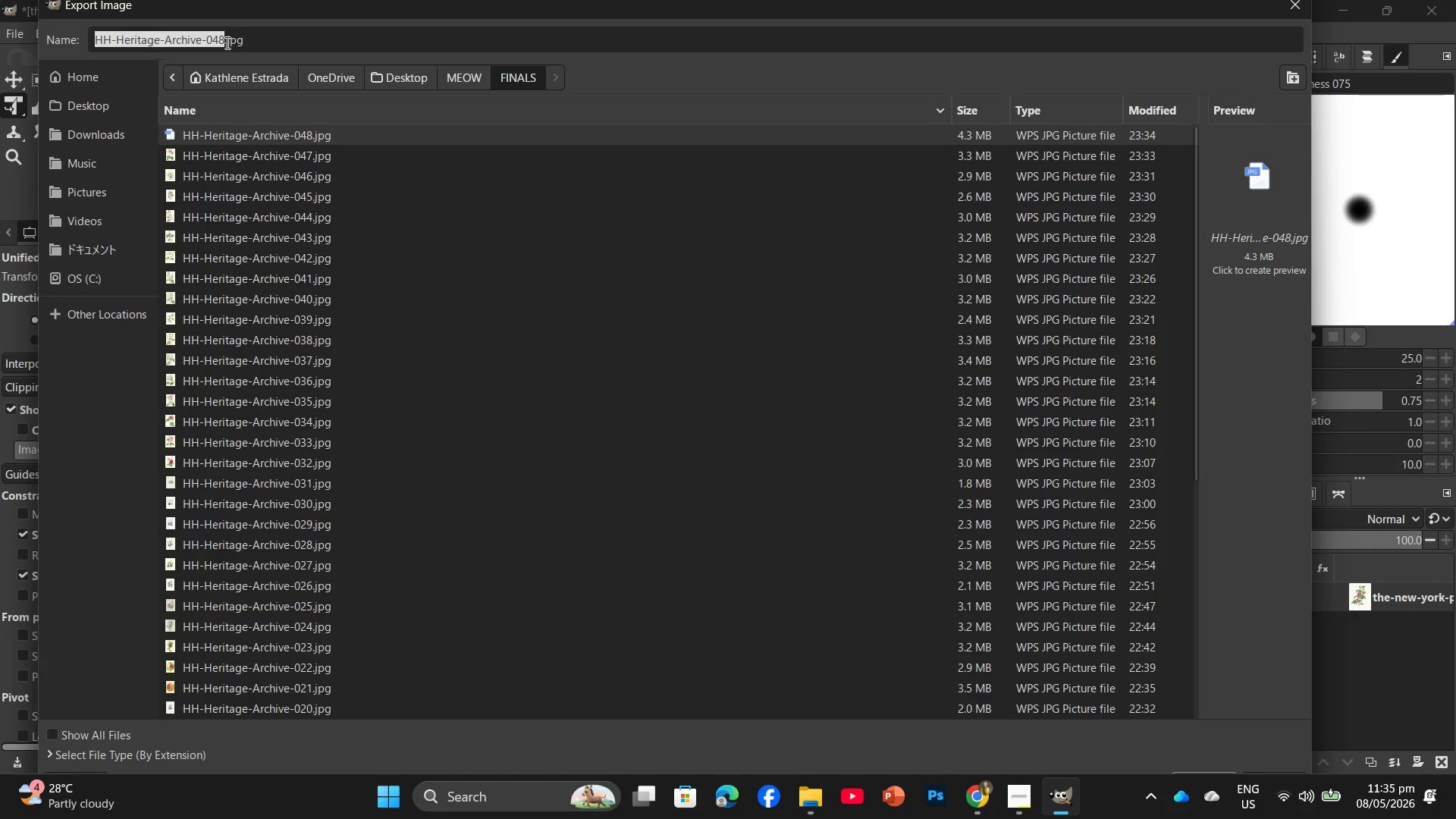 
left_click([224, 41])
 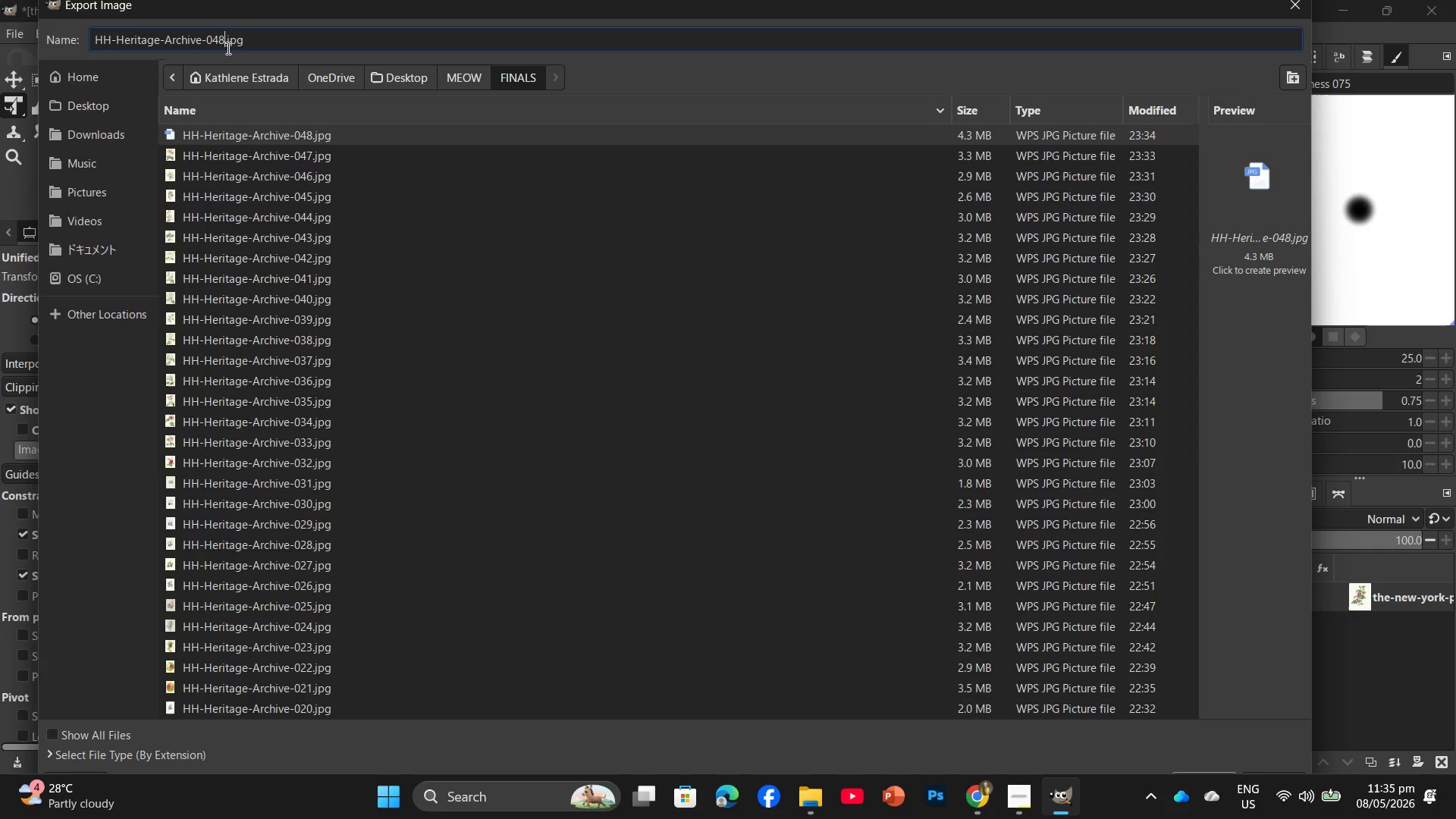 
key(Backspace)
 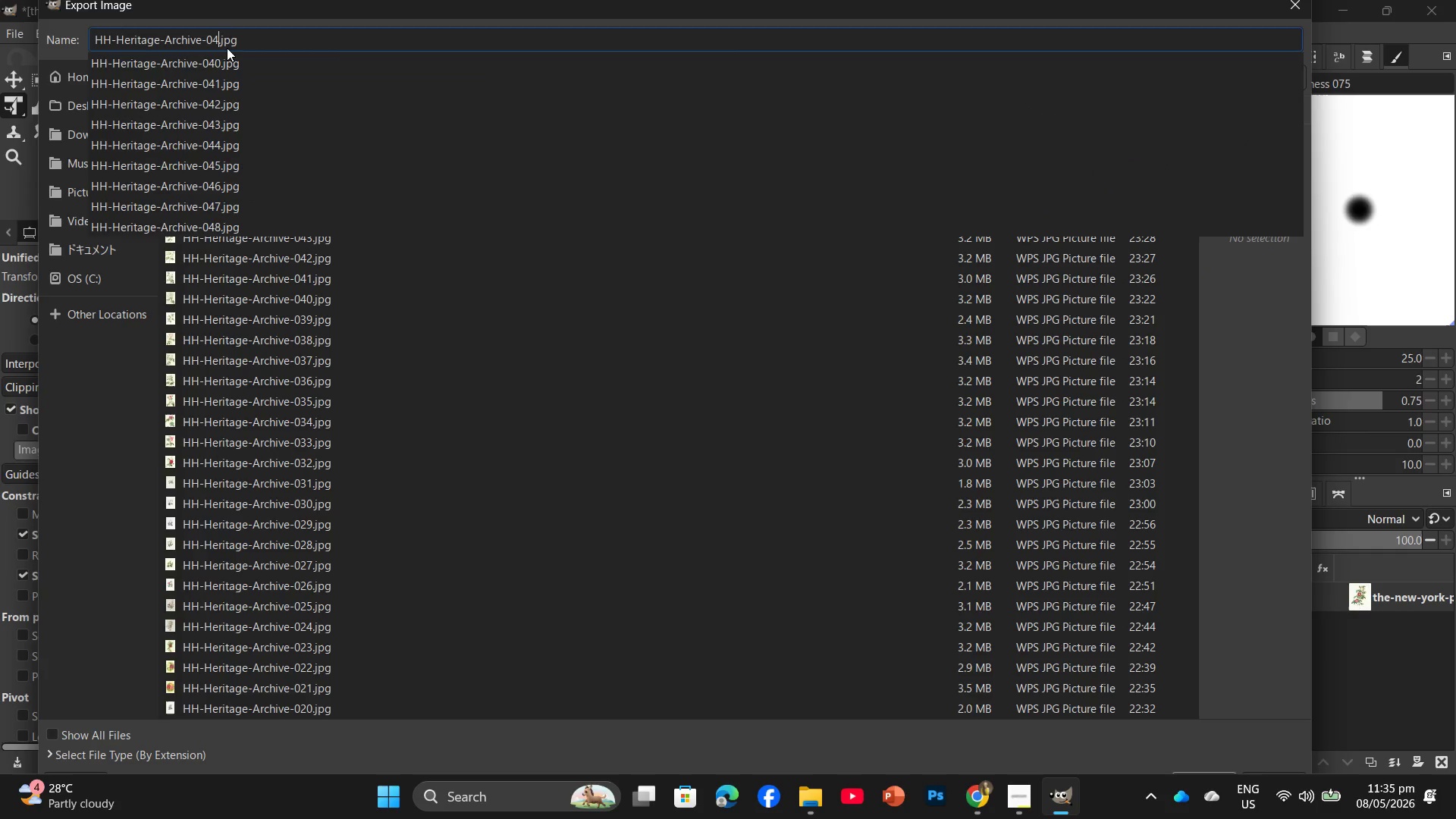 
key(Numpad9)
 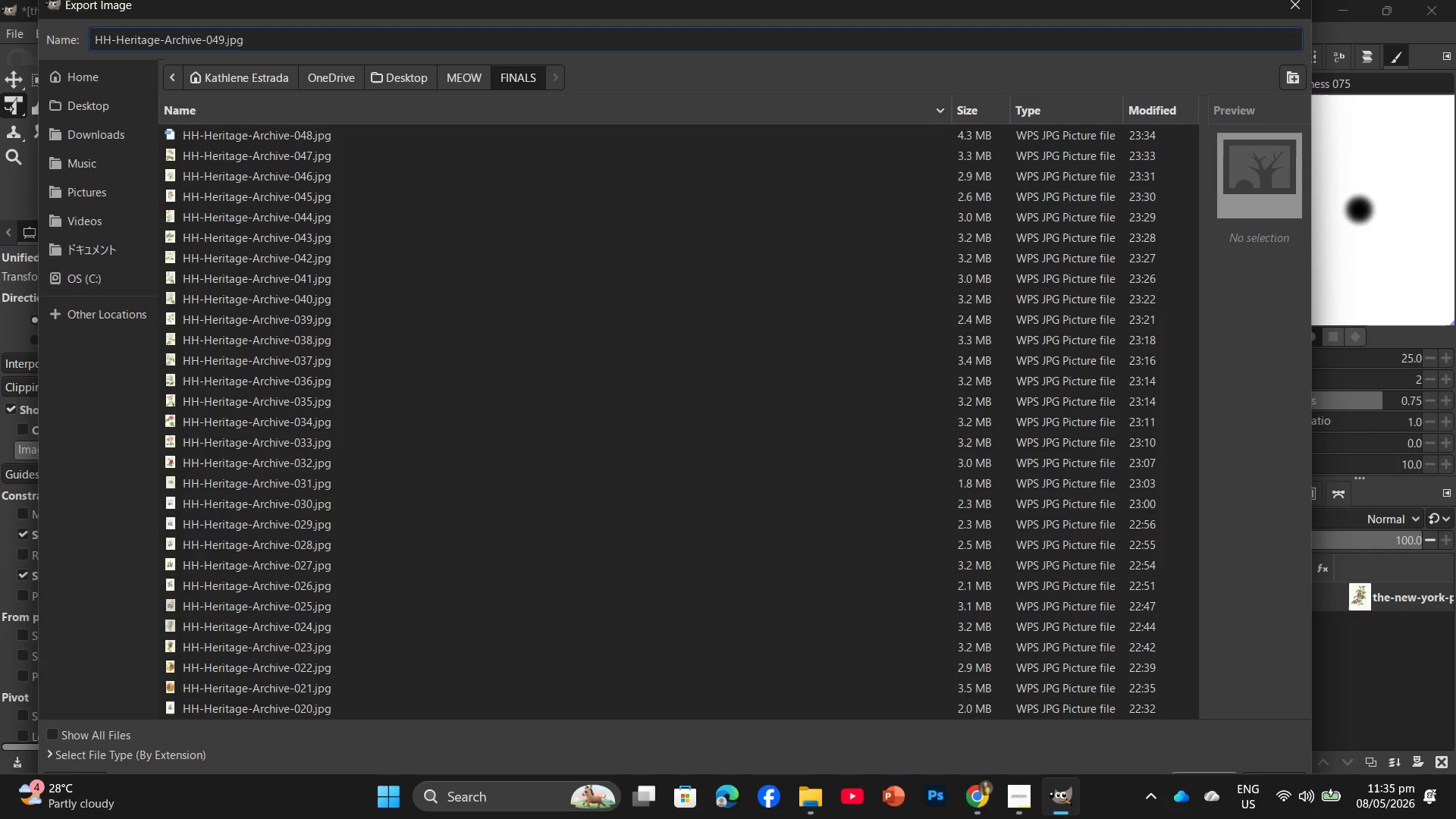 
key(Enter)
 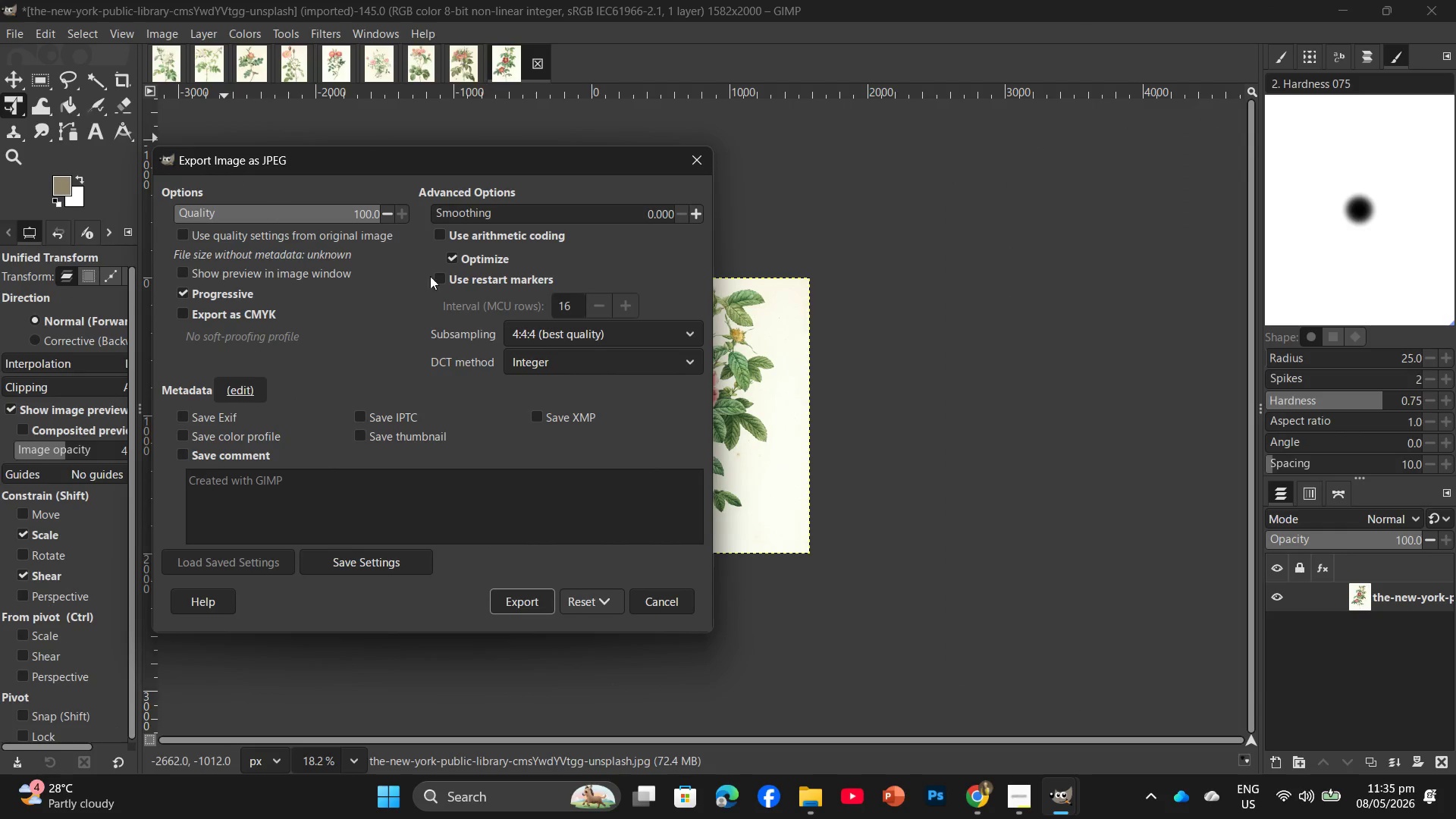 
left_click([510, 596])
 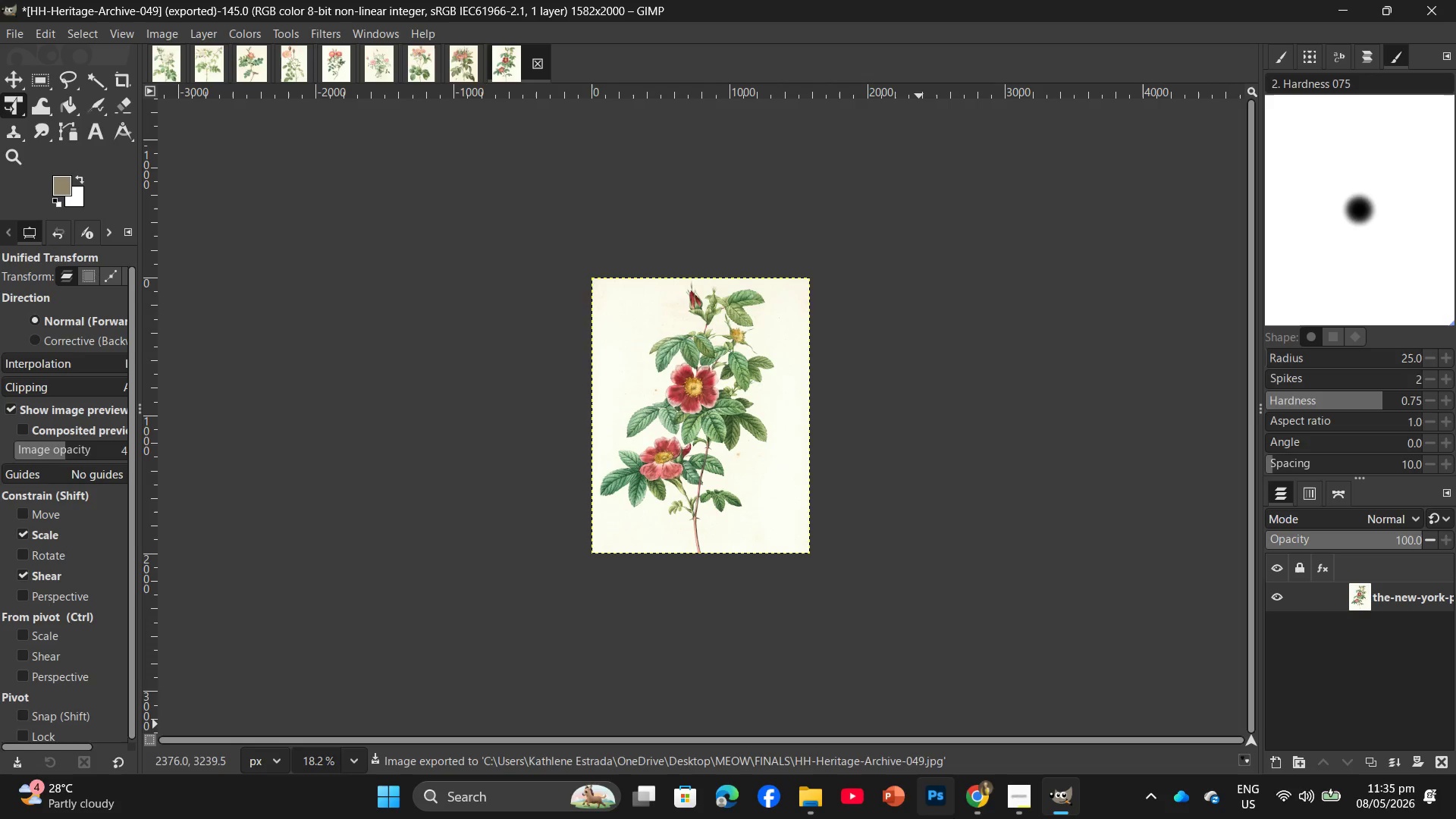 
left_click([968, 806])
 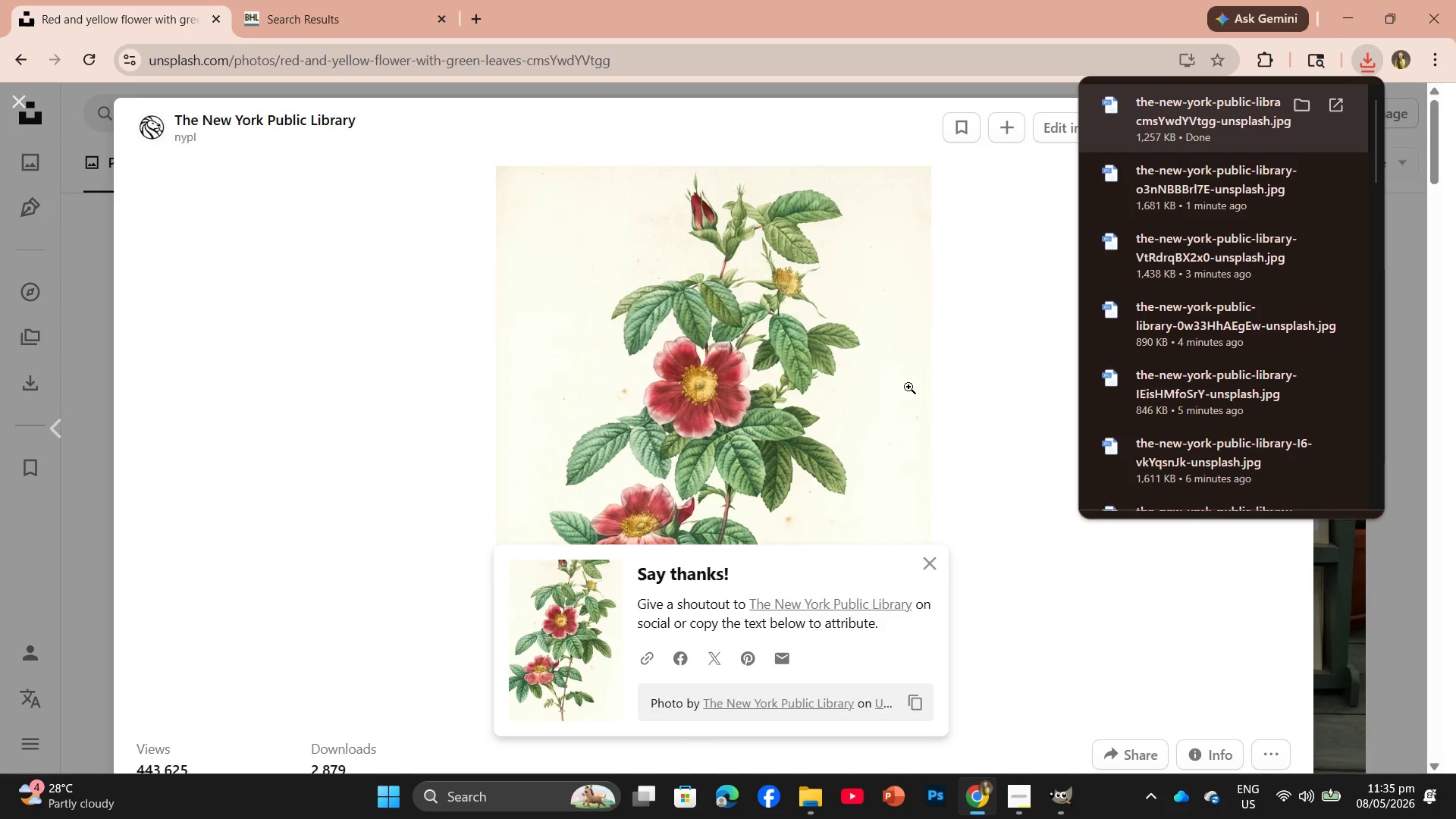 
scroll: coordinate [906, 309], scroll_direction: down, amount: 16.0
 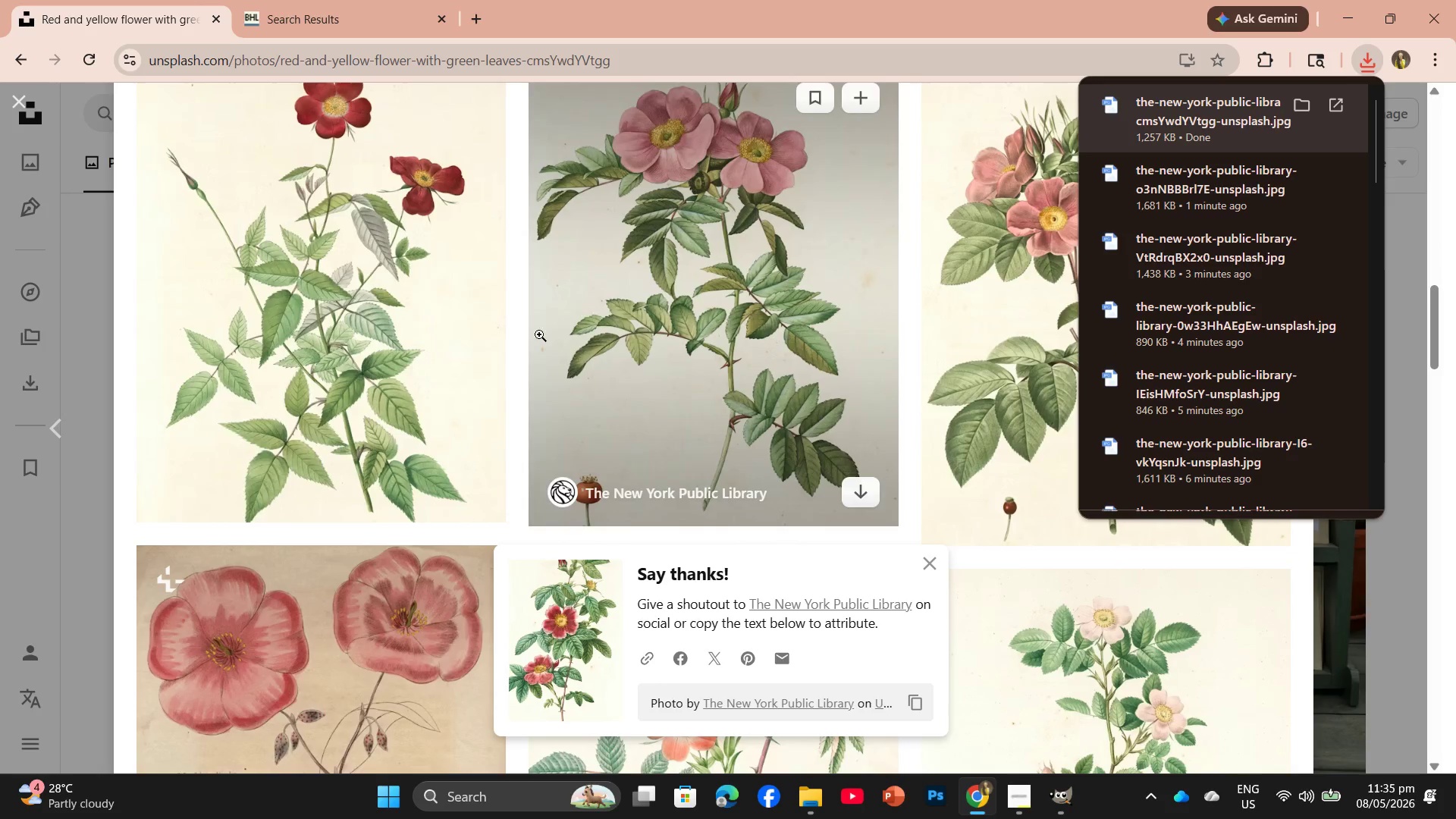 
left_click([419, 369])
 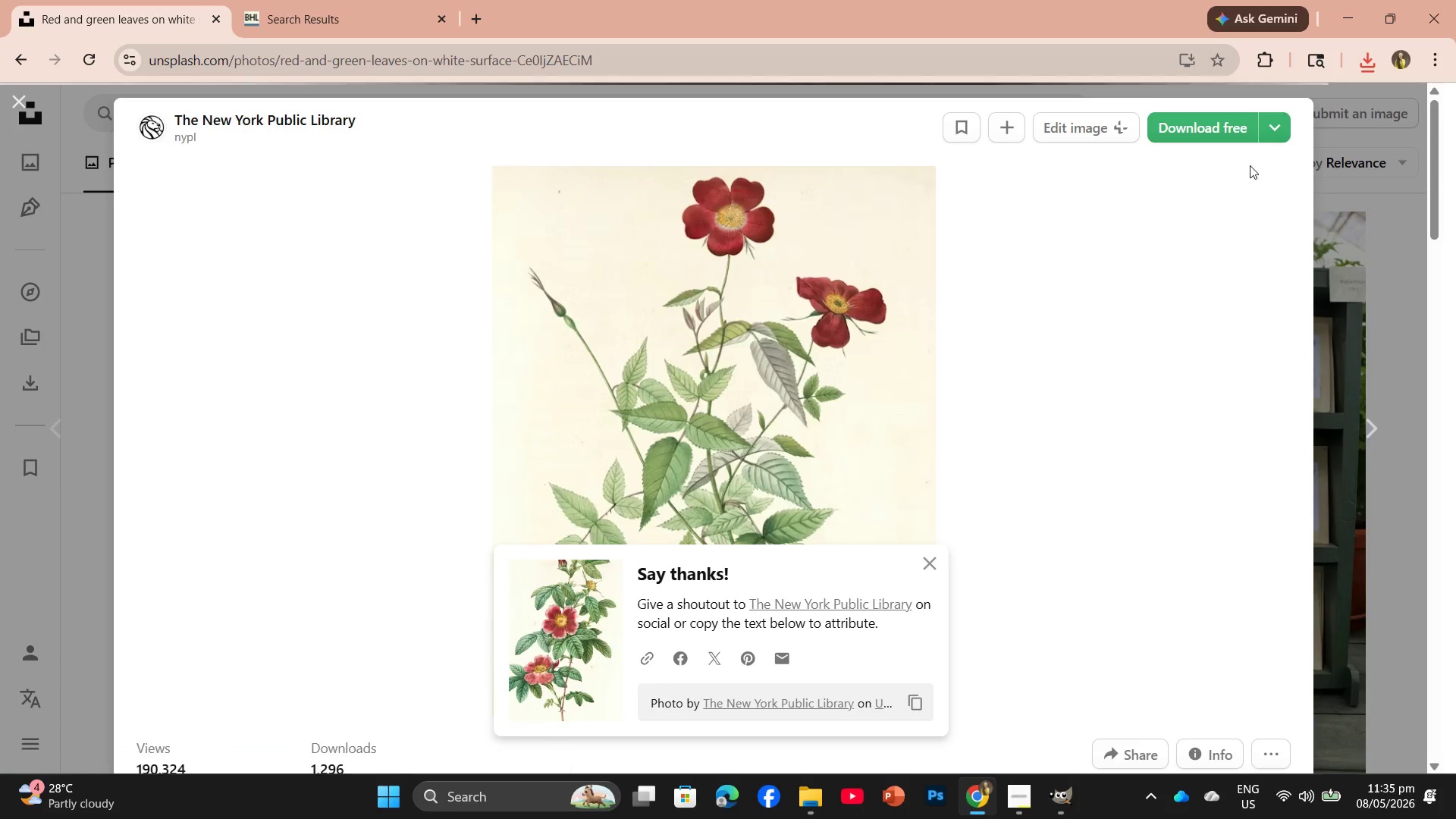 
left_click([1214, 136])
 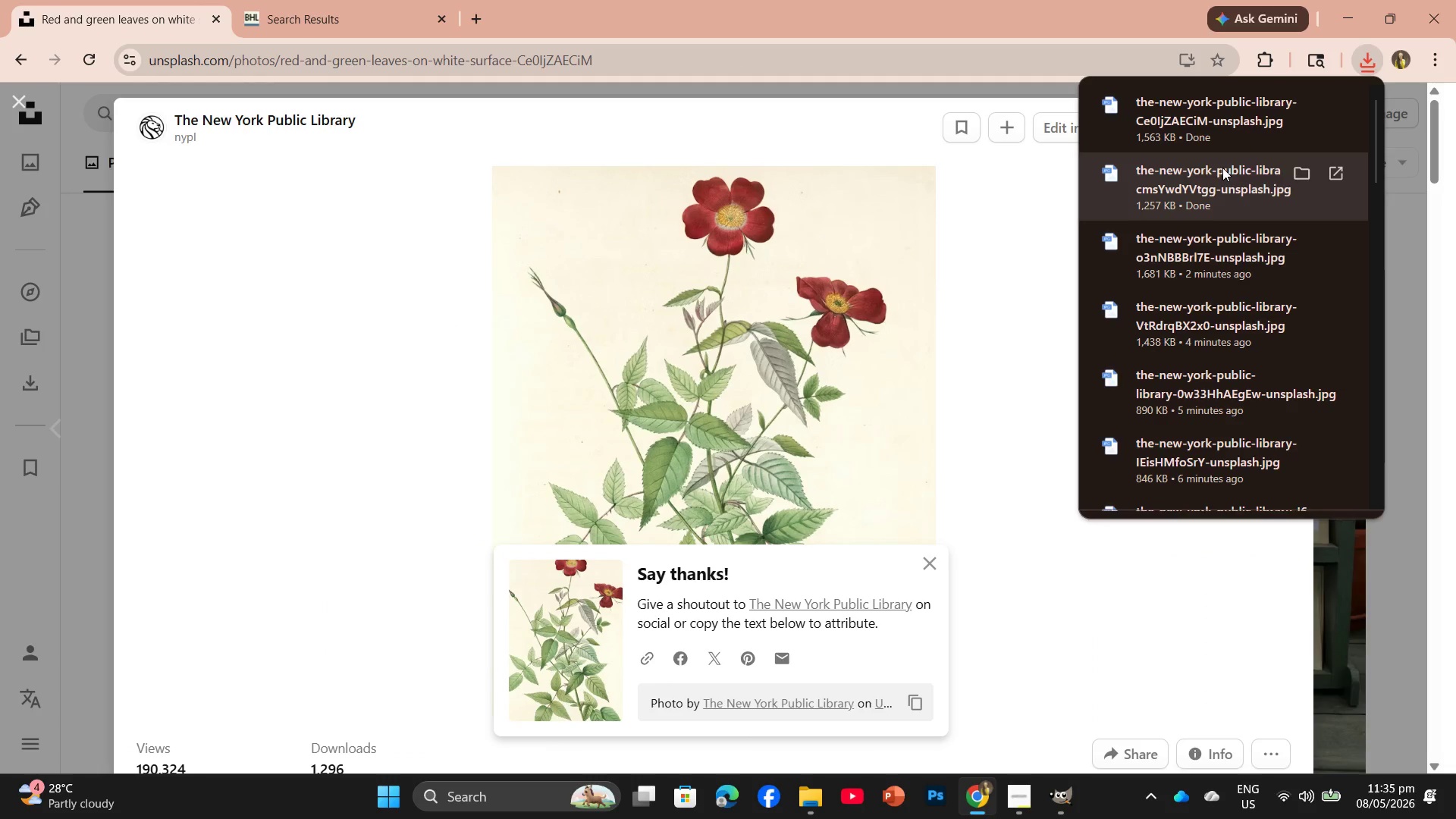 
left_click_drag(start_coordinate=[1238, 99], to_coordinate=[616, 61])
 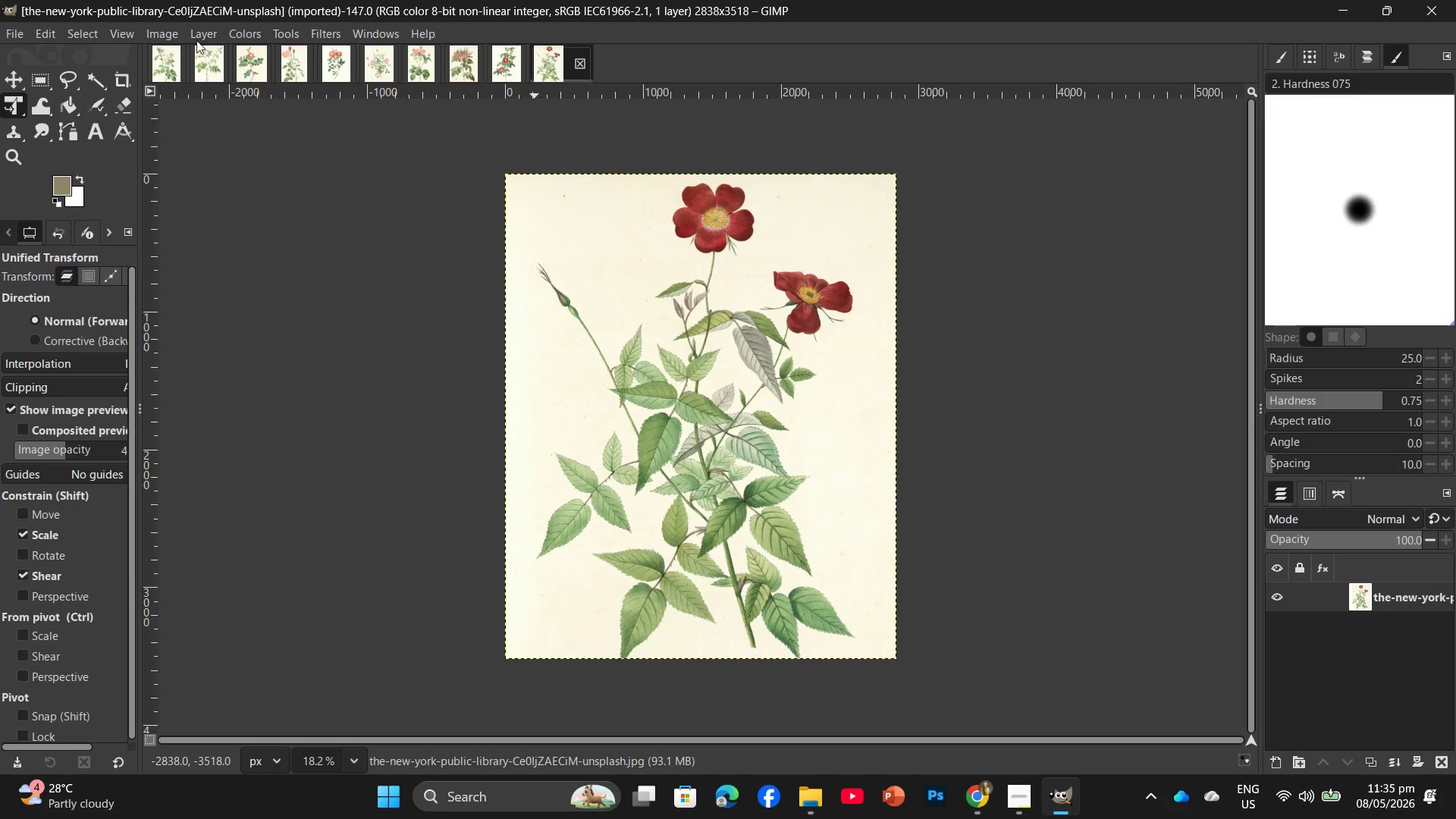 
left_click([157, 27])
 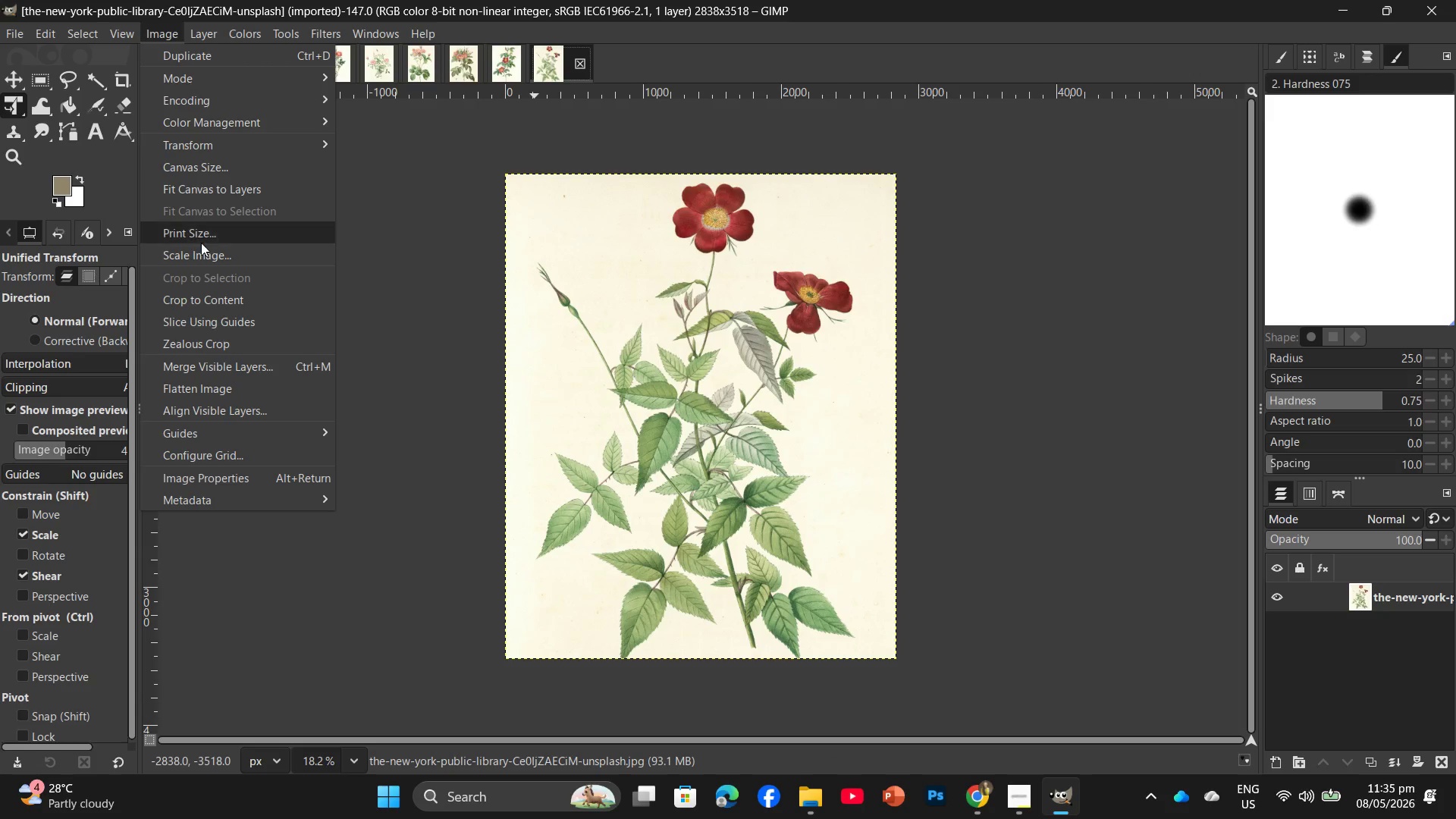 
left_click([201, 246])
 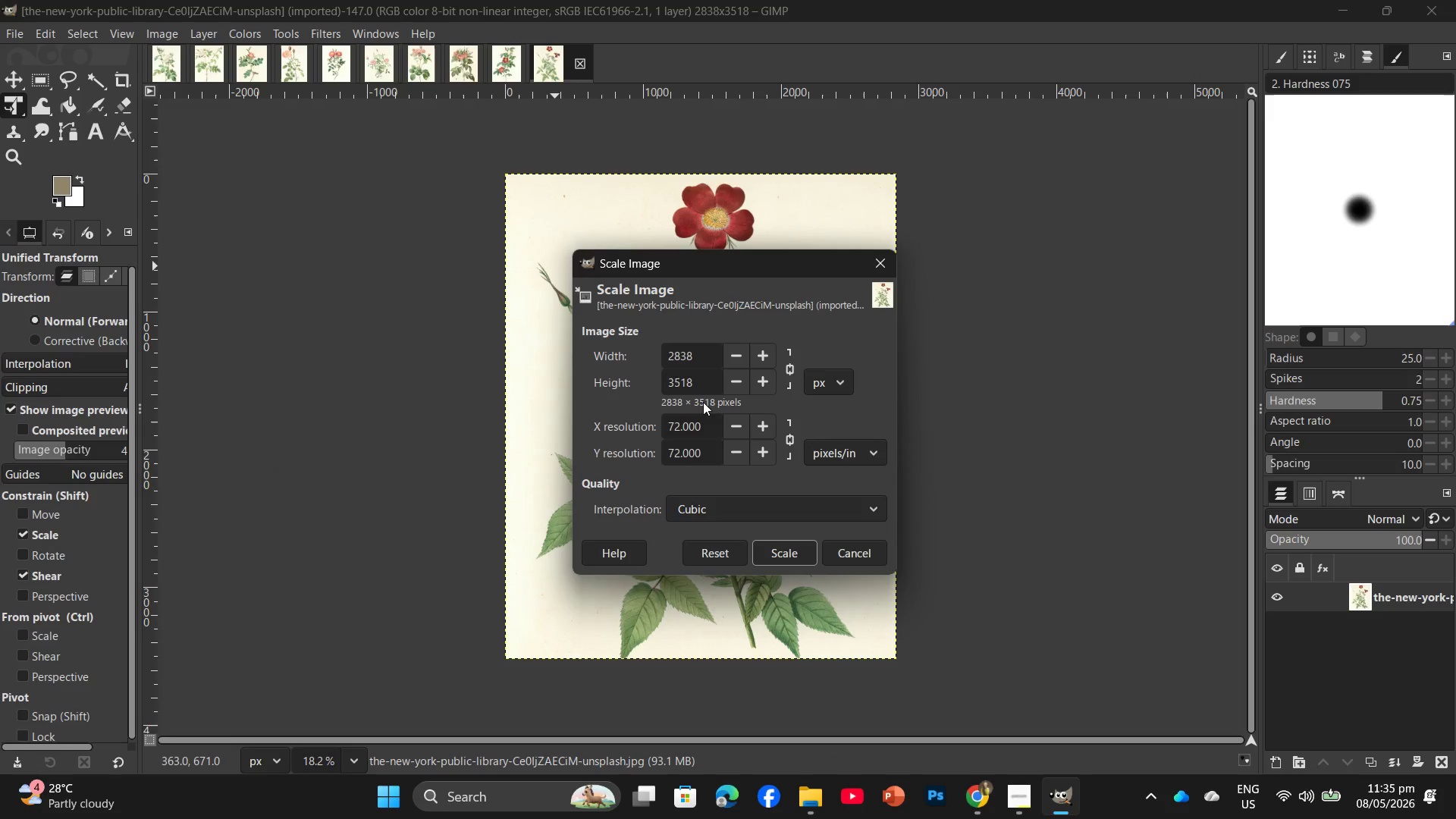 
left_click_drag(start_coordinate=[701, 382], to_coordinate=[661, 379])
 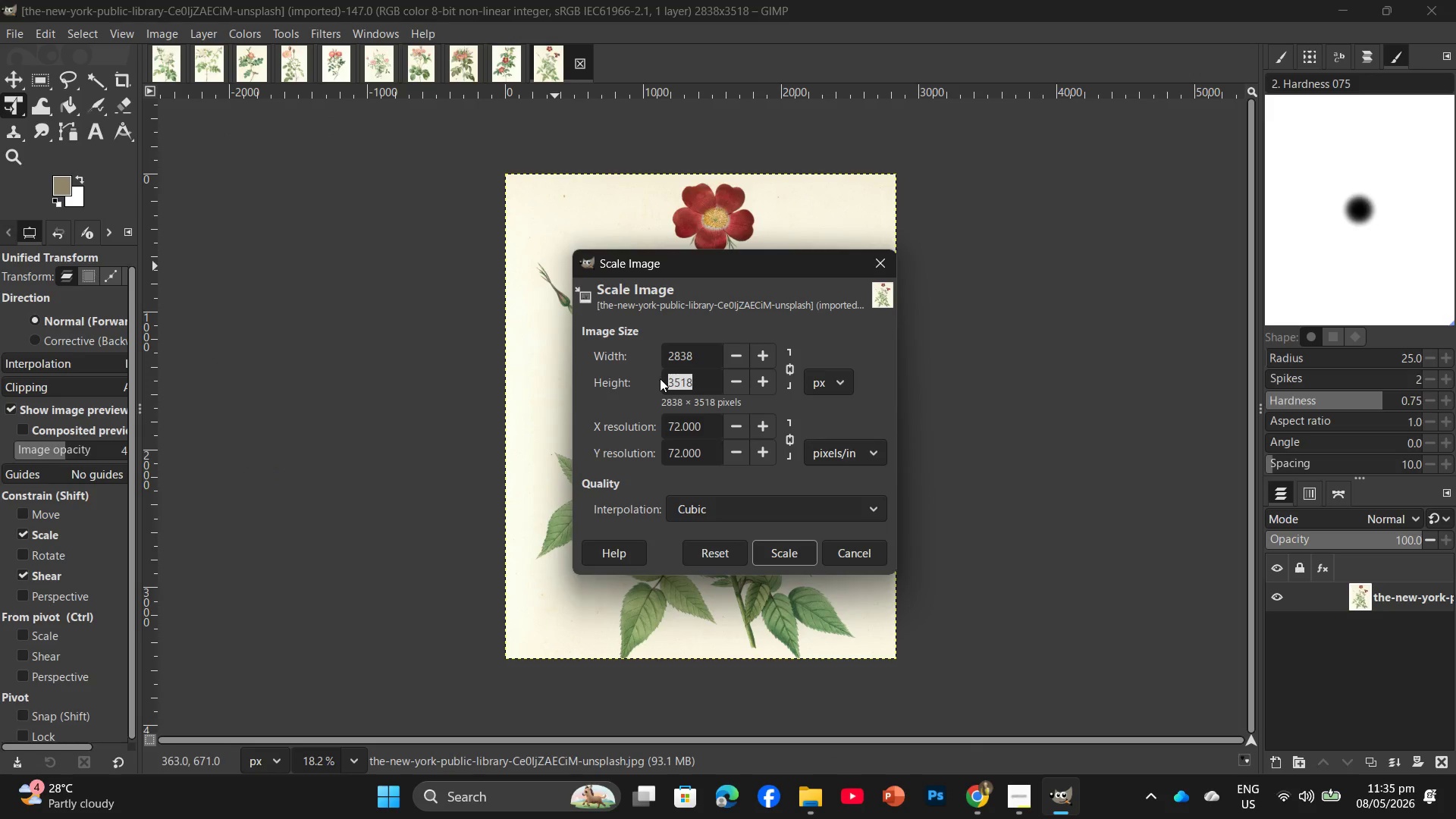 
key(Numpad2)
 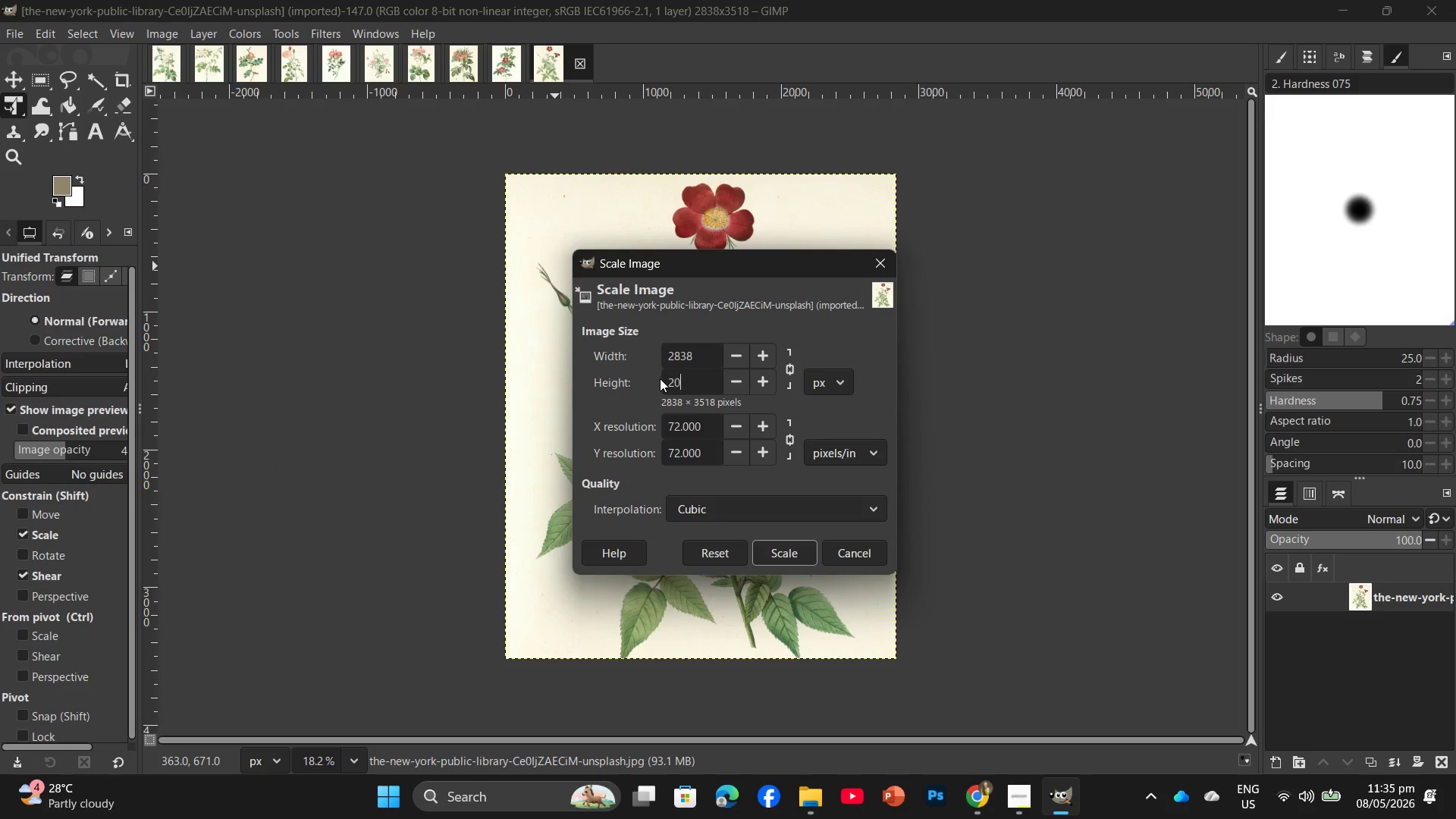 
key(Numpad0)
 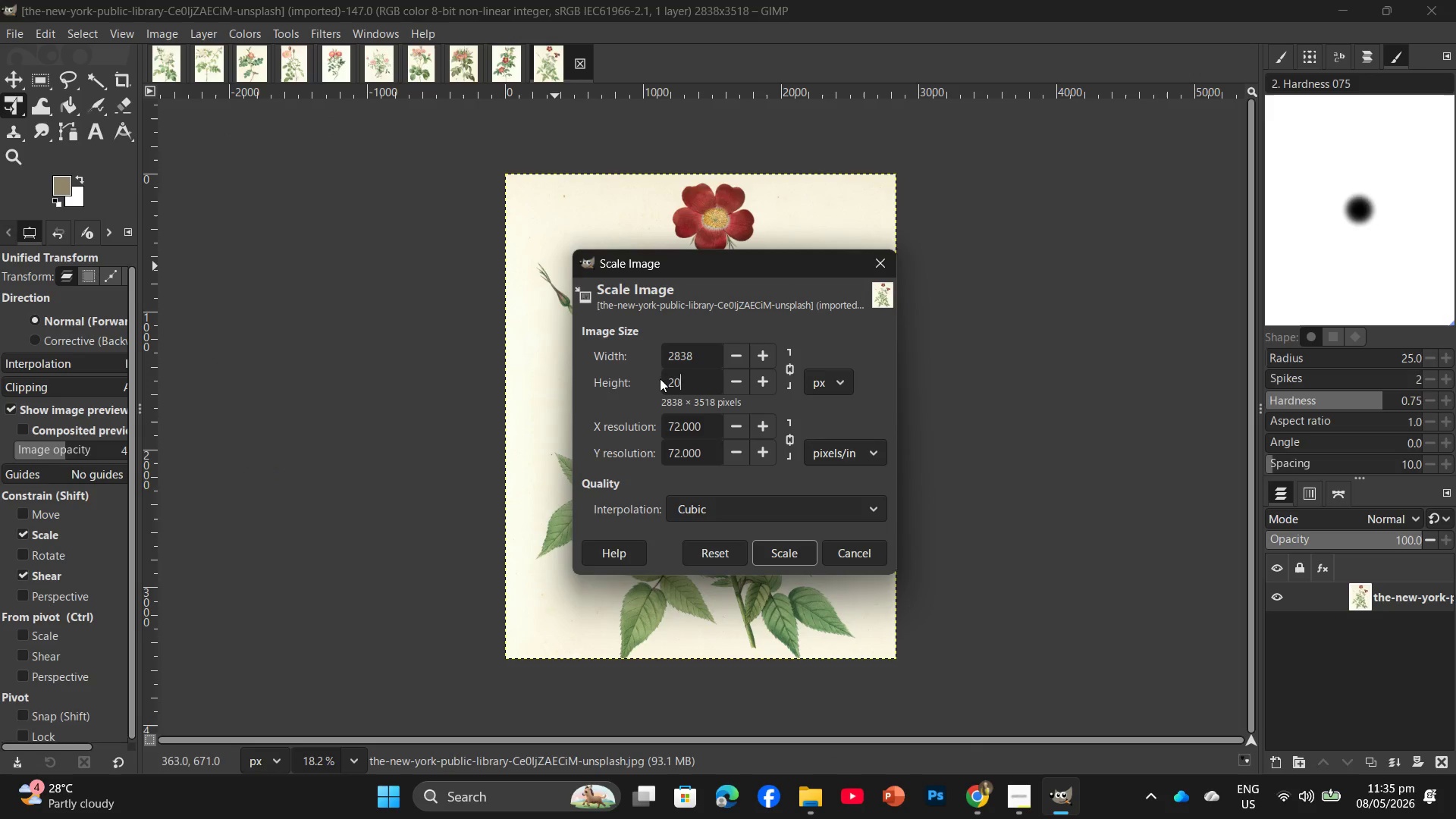 
key(Numpad0)
 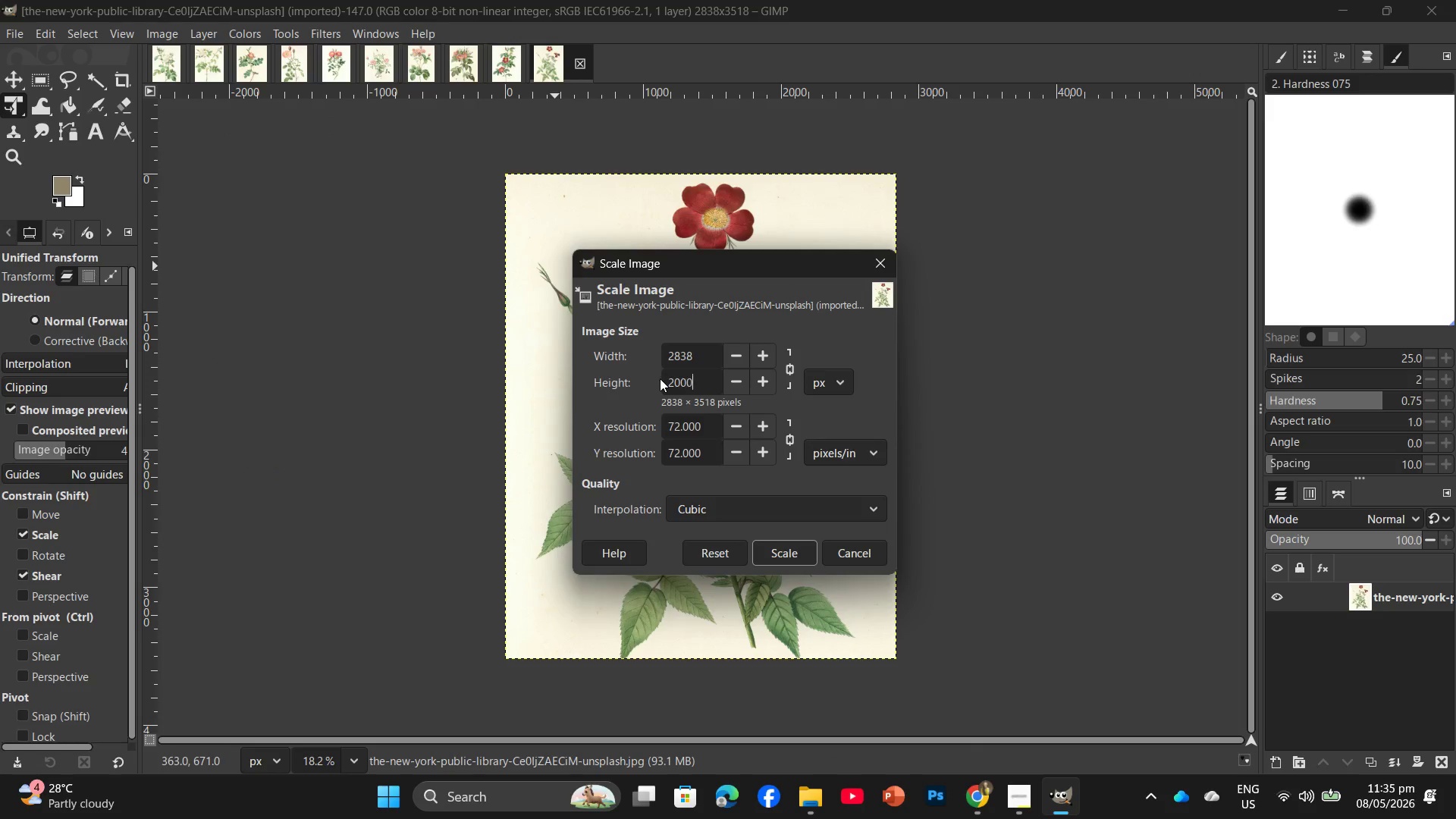 
key(Numpad0)
 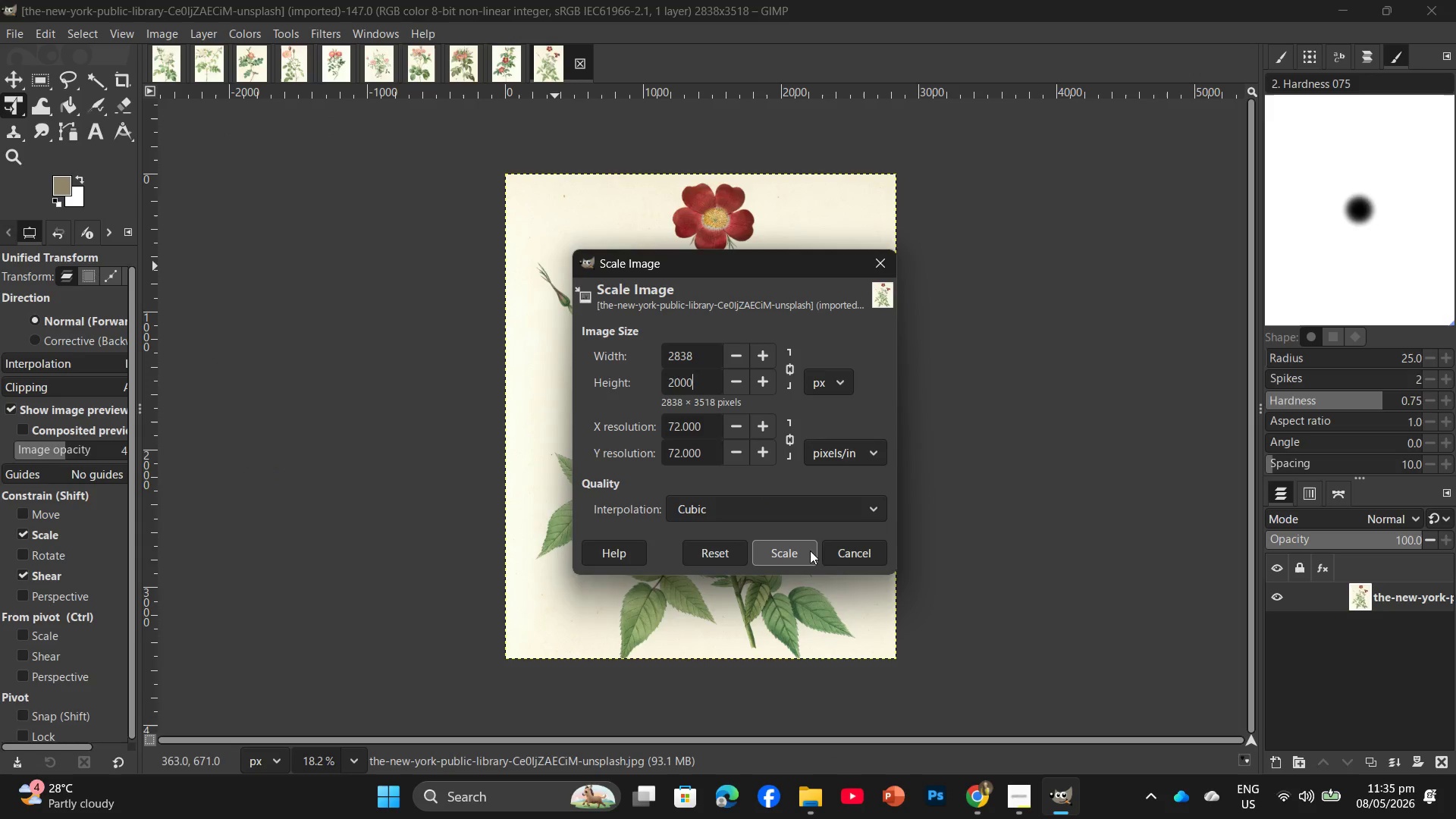 
left_click([810, 551])
 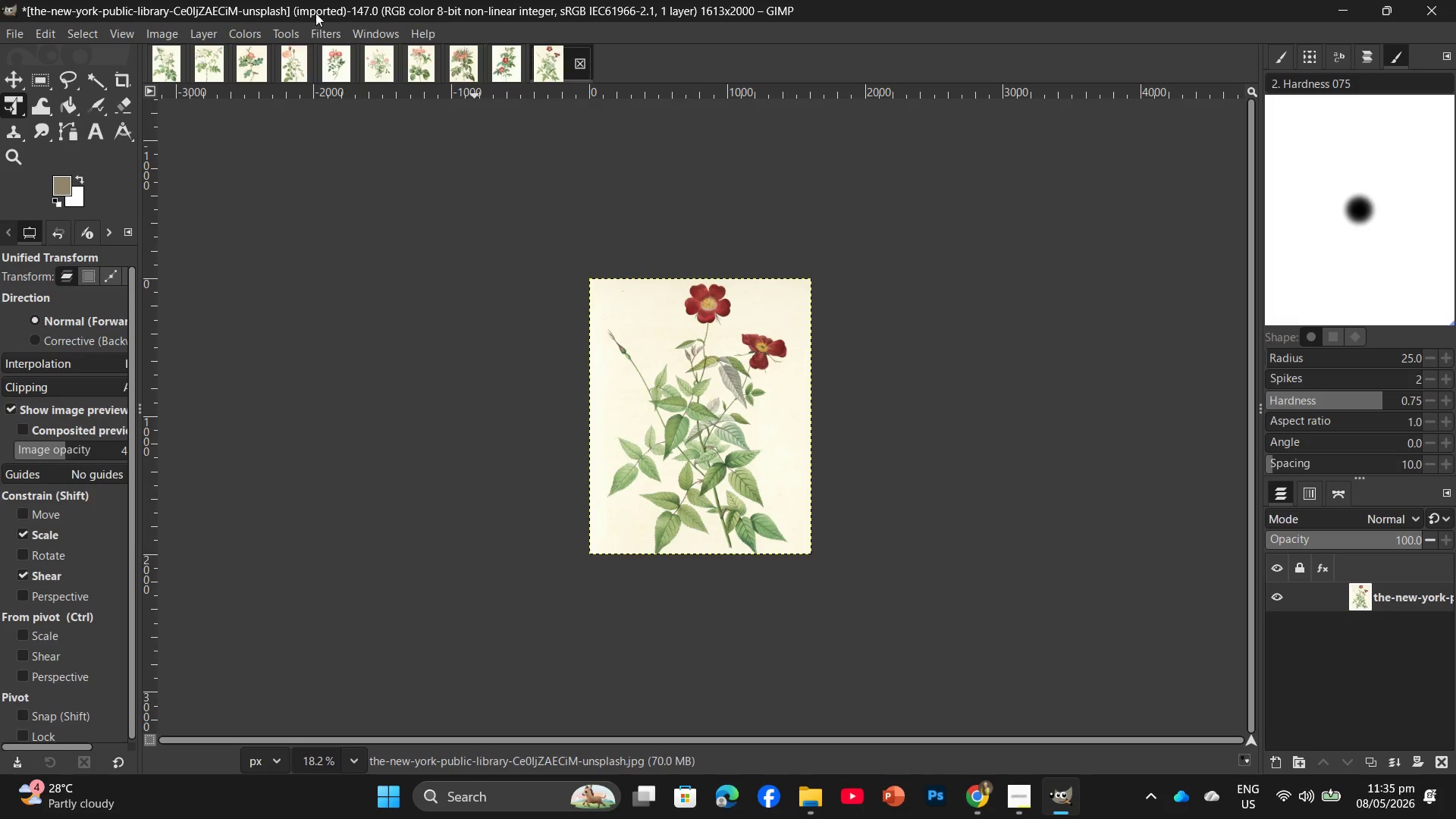 
left_click([324, 33])
 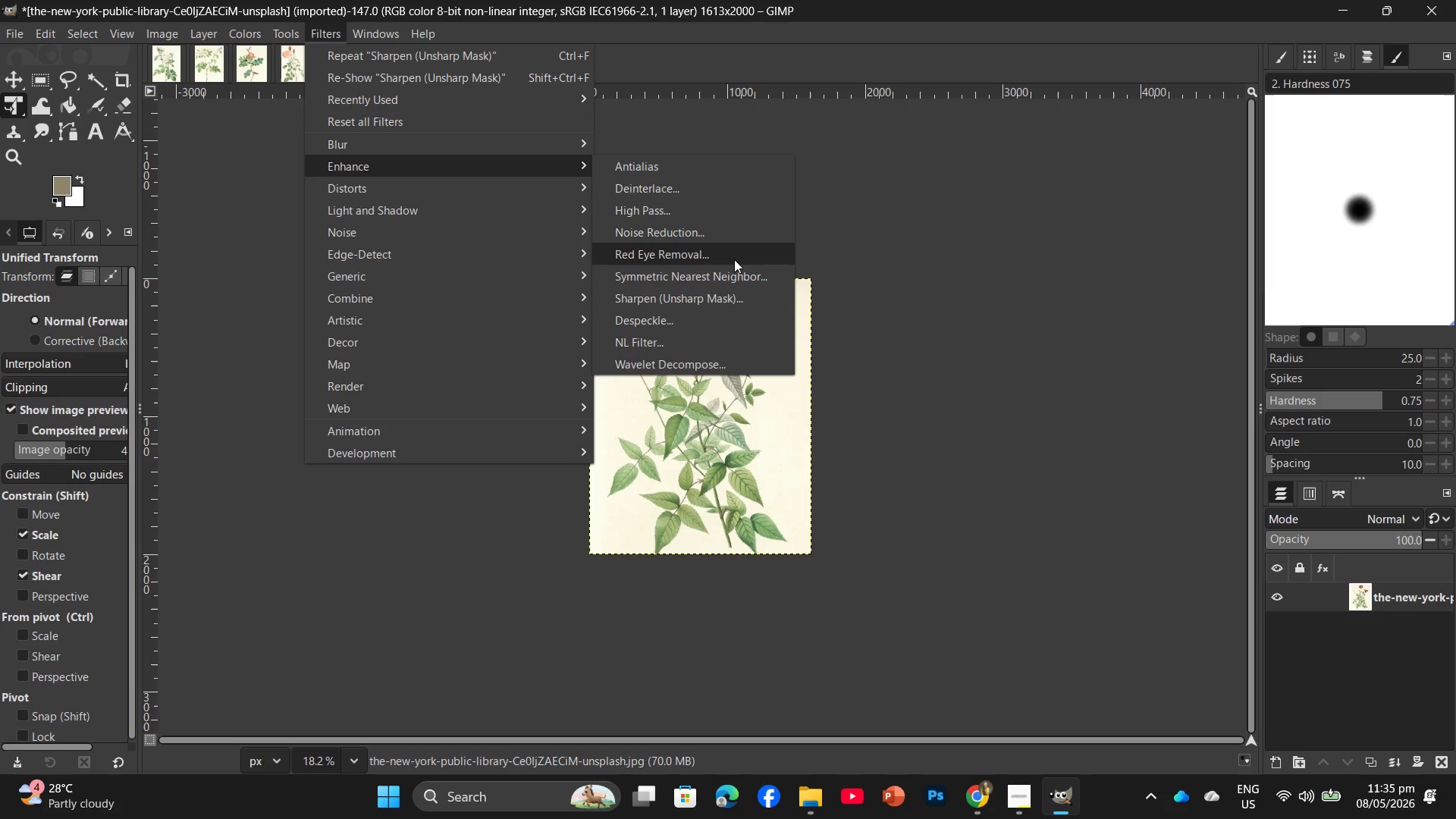 
left_click([912, 237])
 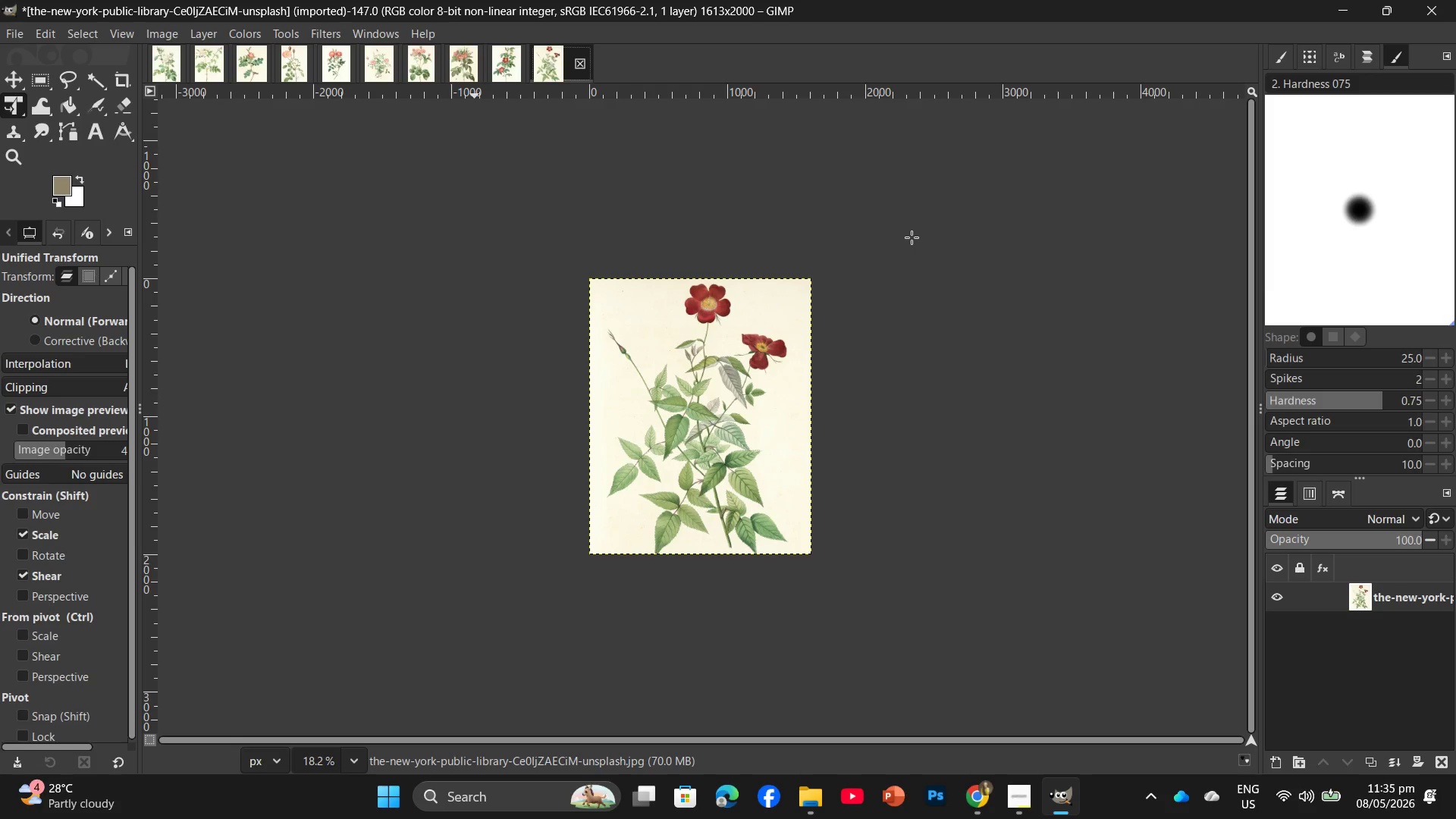 
key(Control+F)
 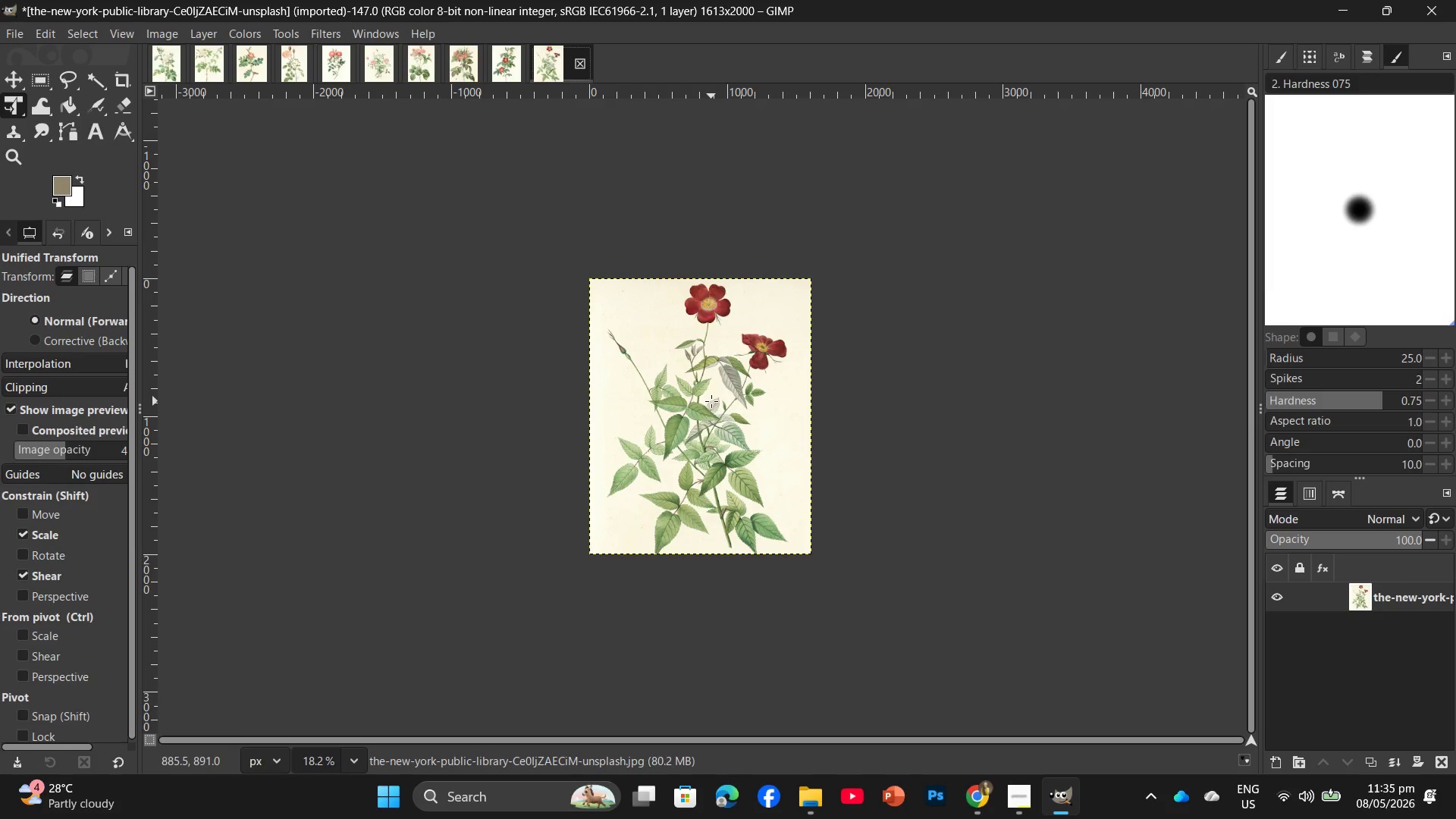 
key(Control+Shift+E)
 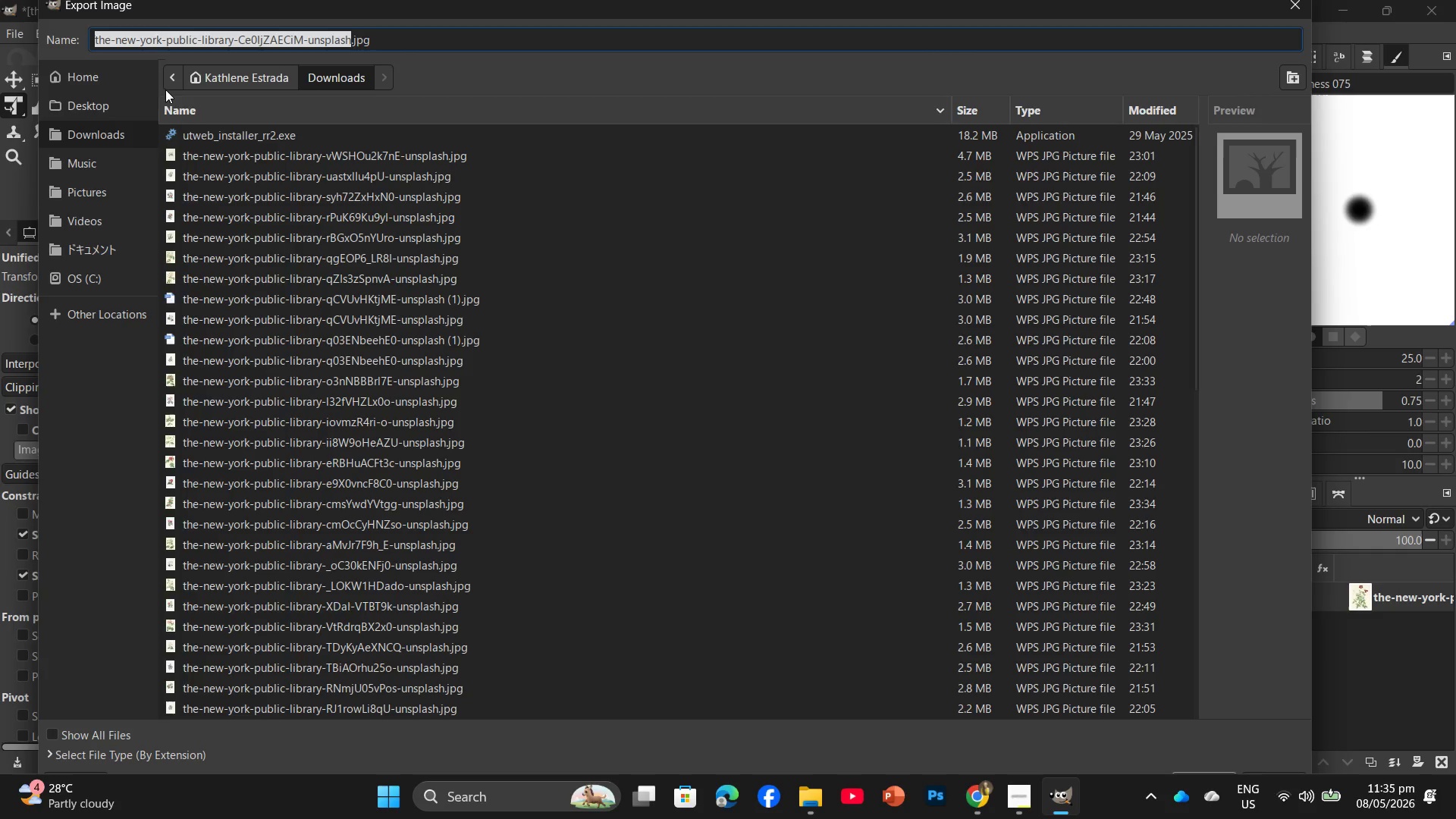 
left_click([115, 106])
 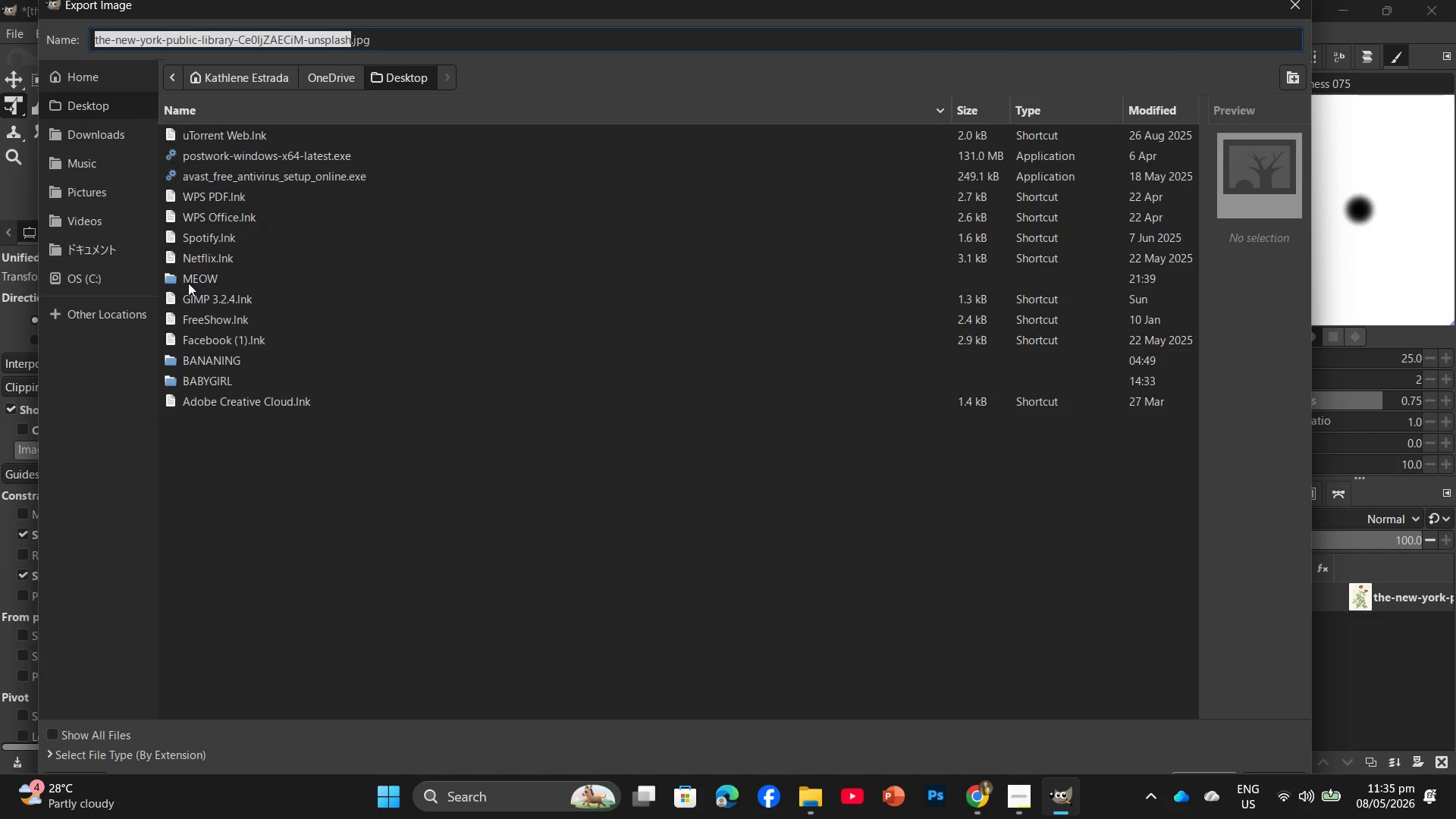 
double_click([203, 273])
 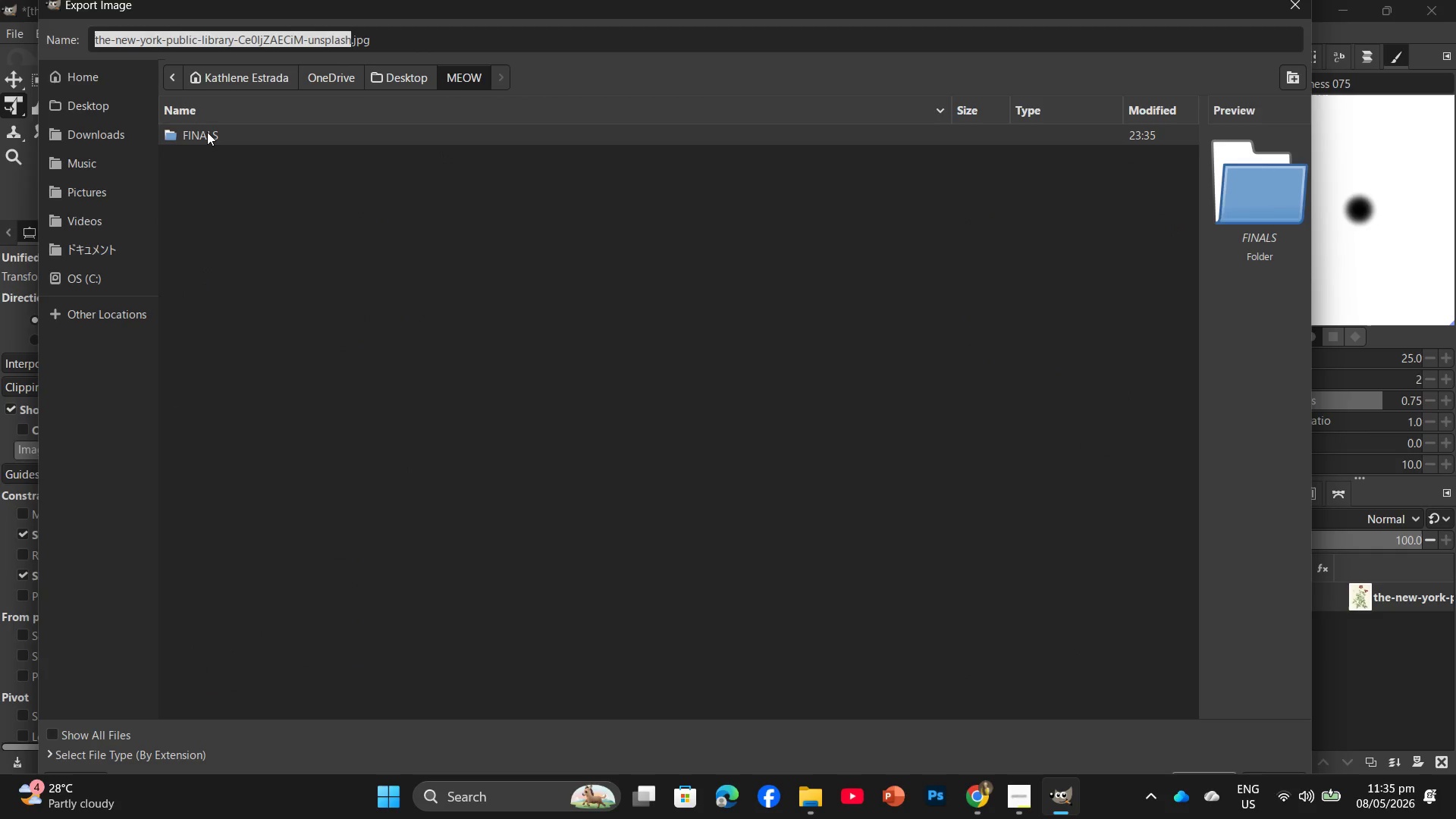 
double_click([207, 132])
 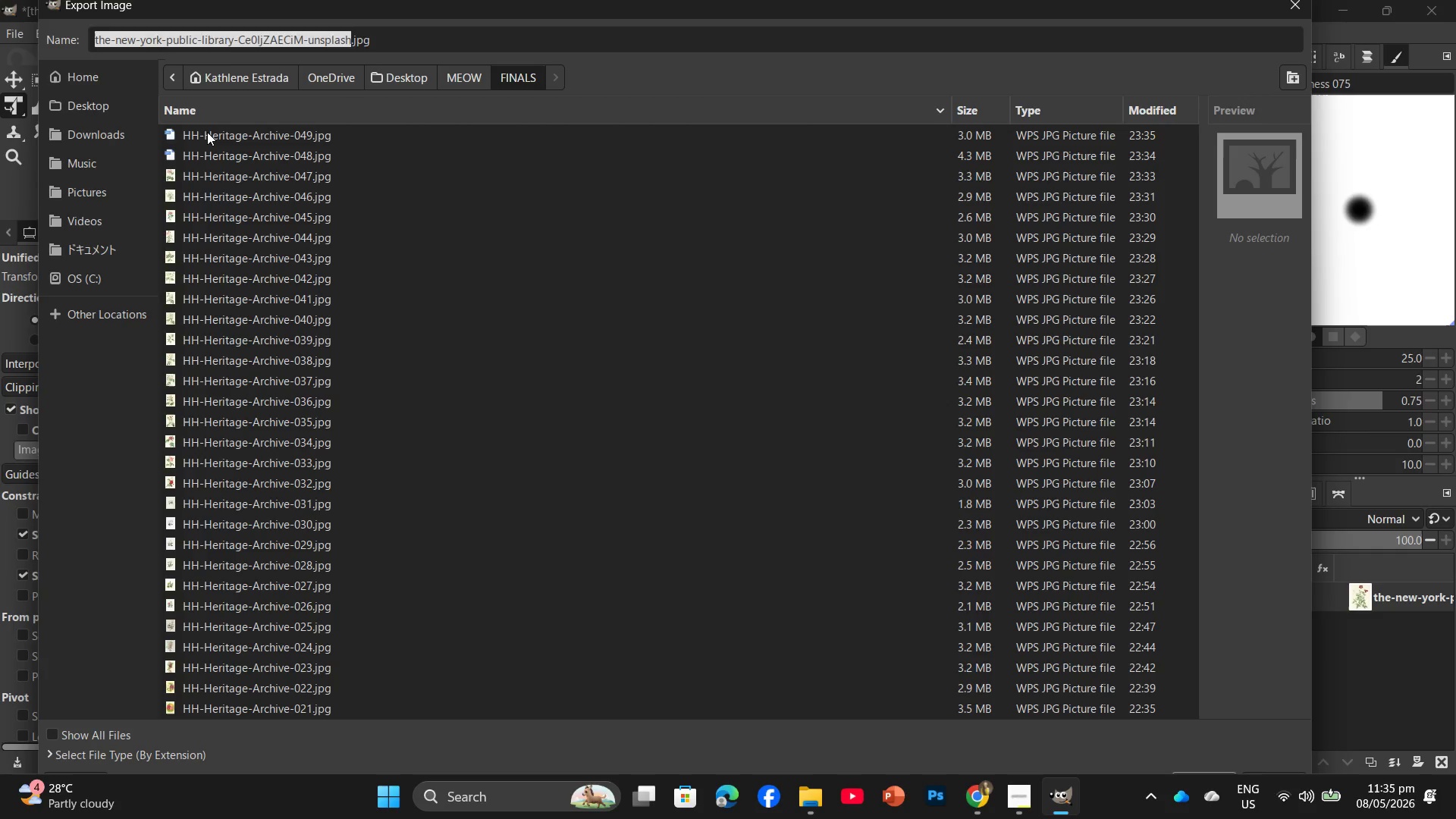 
left_click([207, 132])
 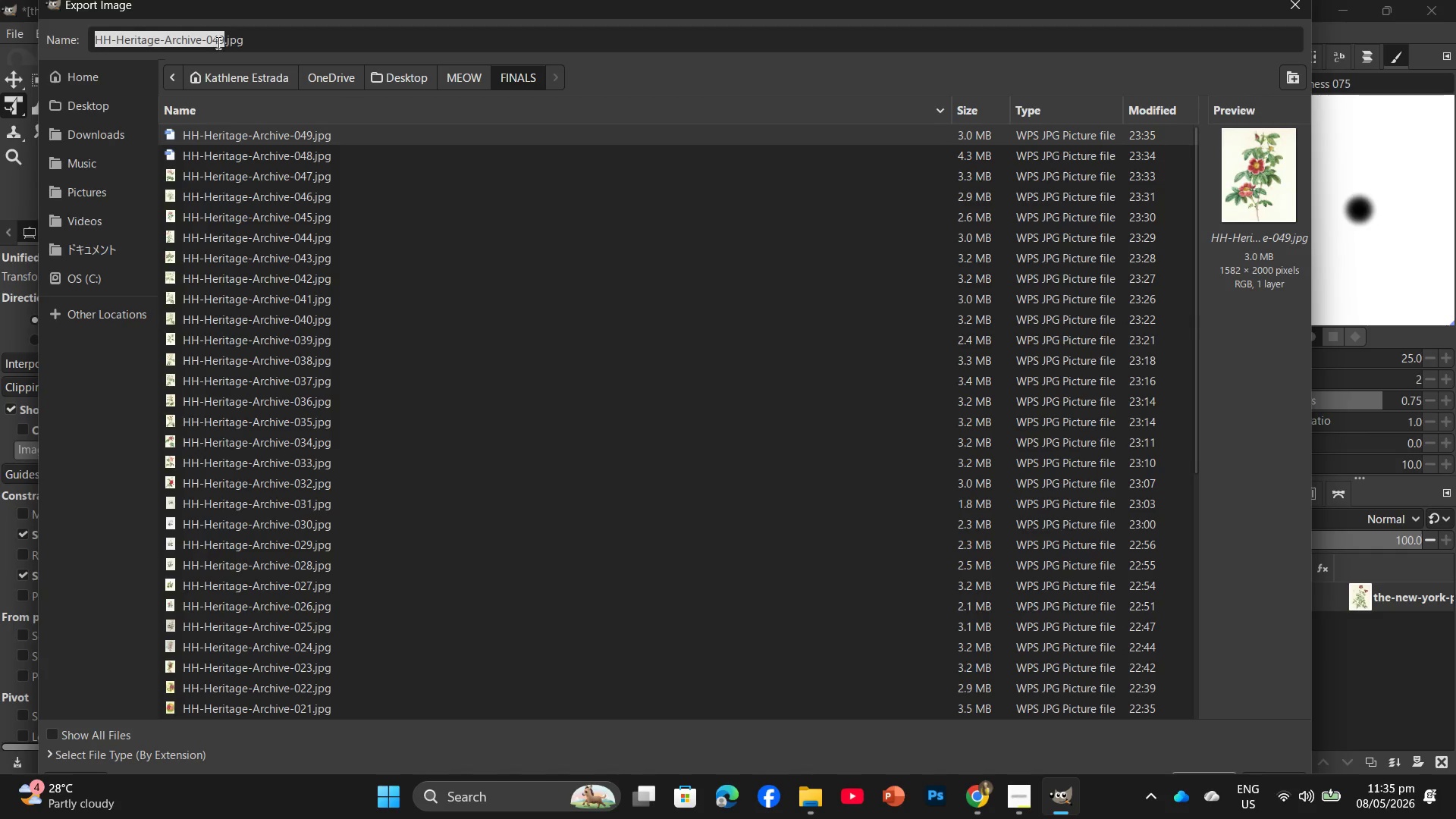 
left_click([221, 39])
 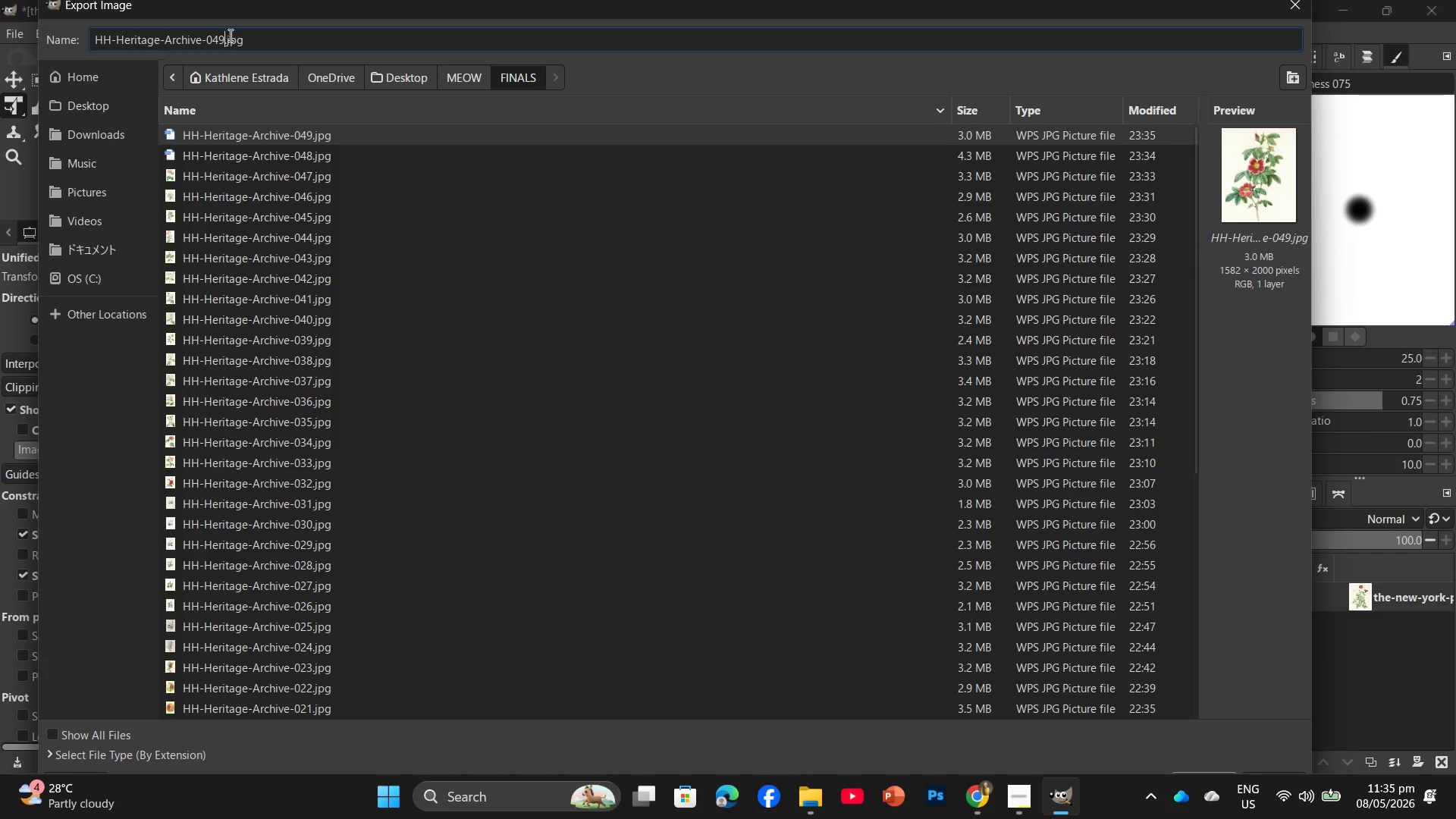 
key(Backspace)
 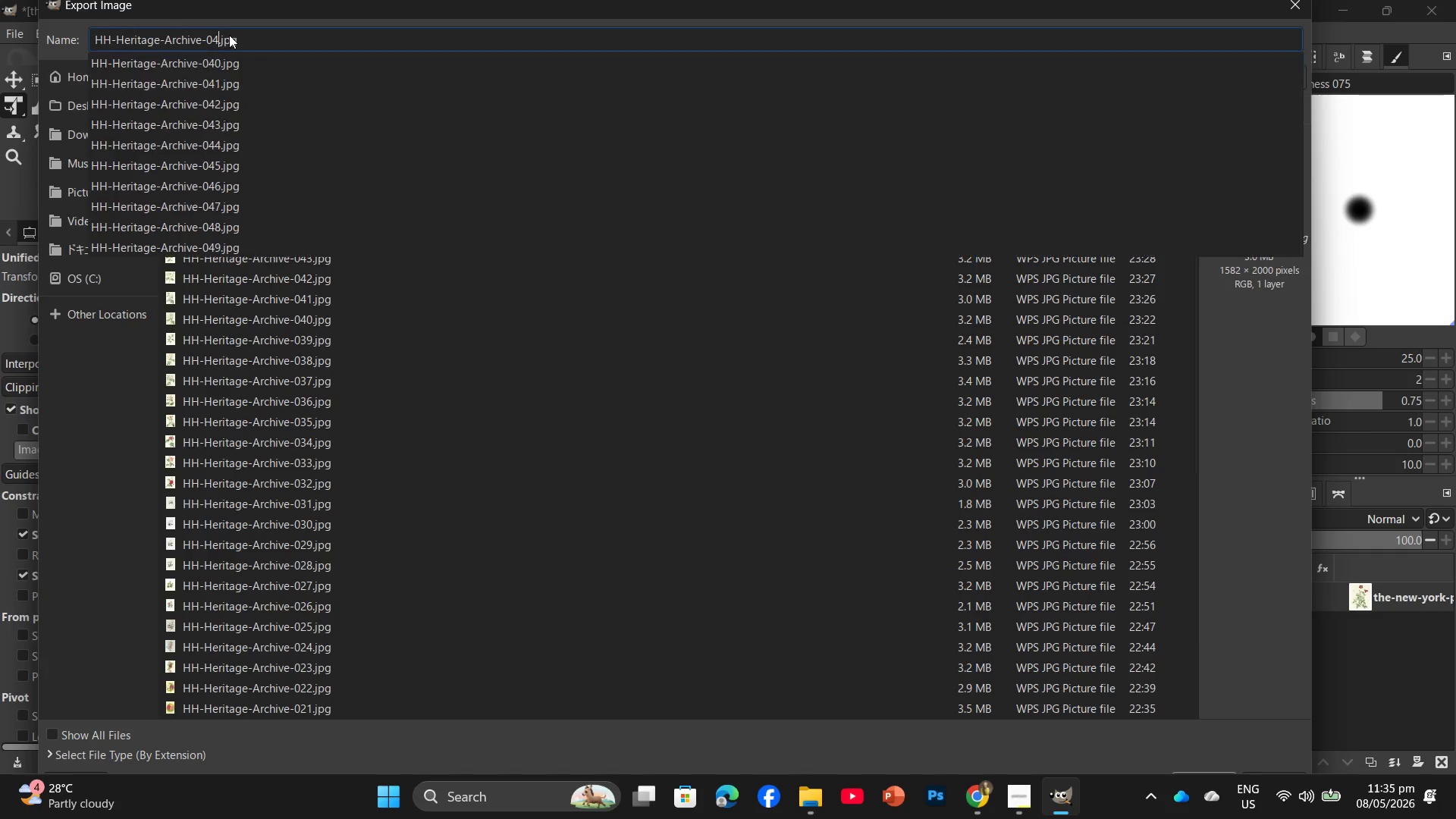 
key(Backspace)
 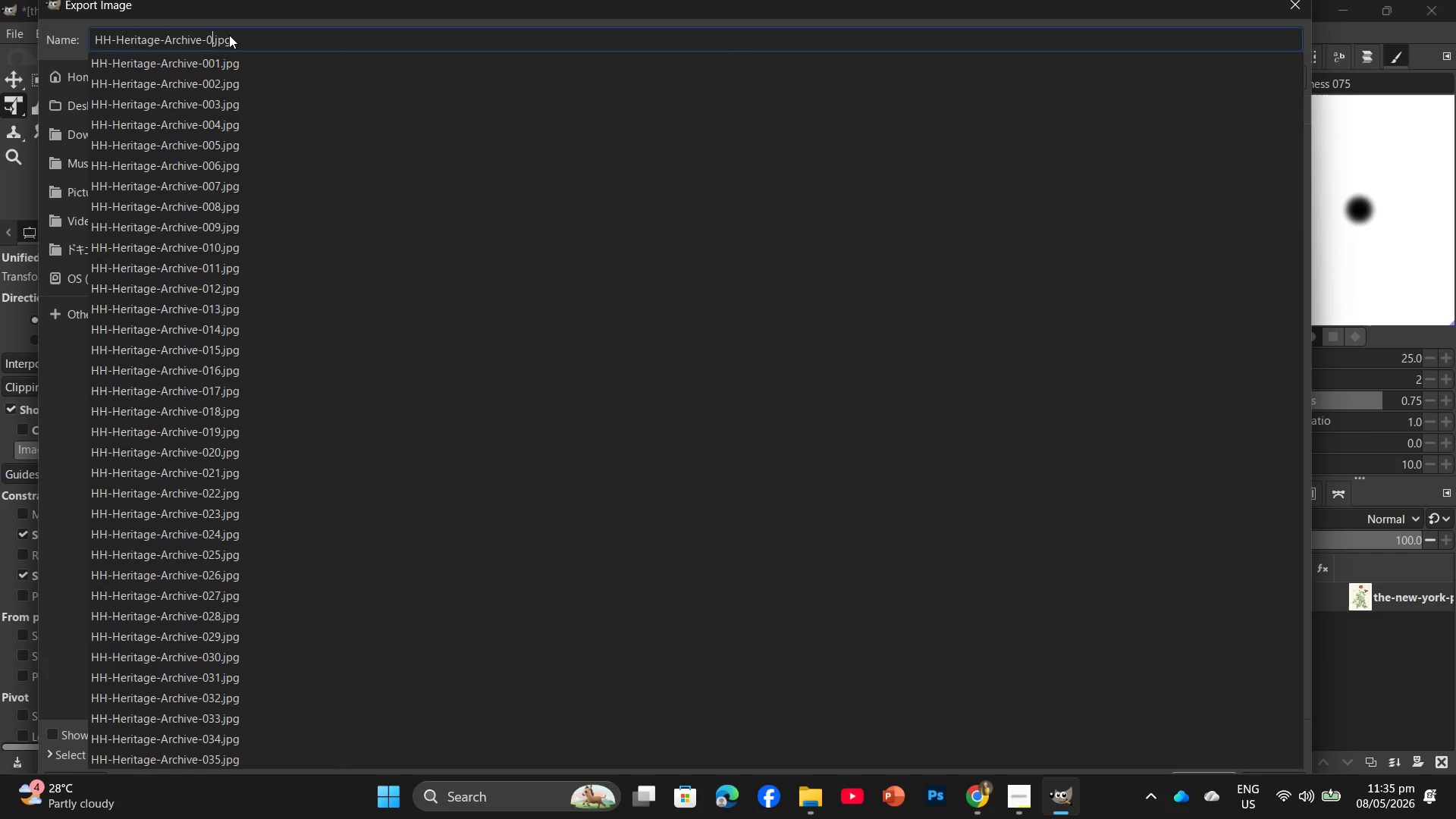 
key(Numpad5)
 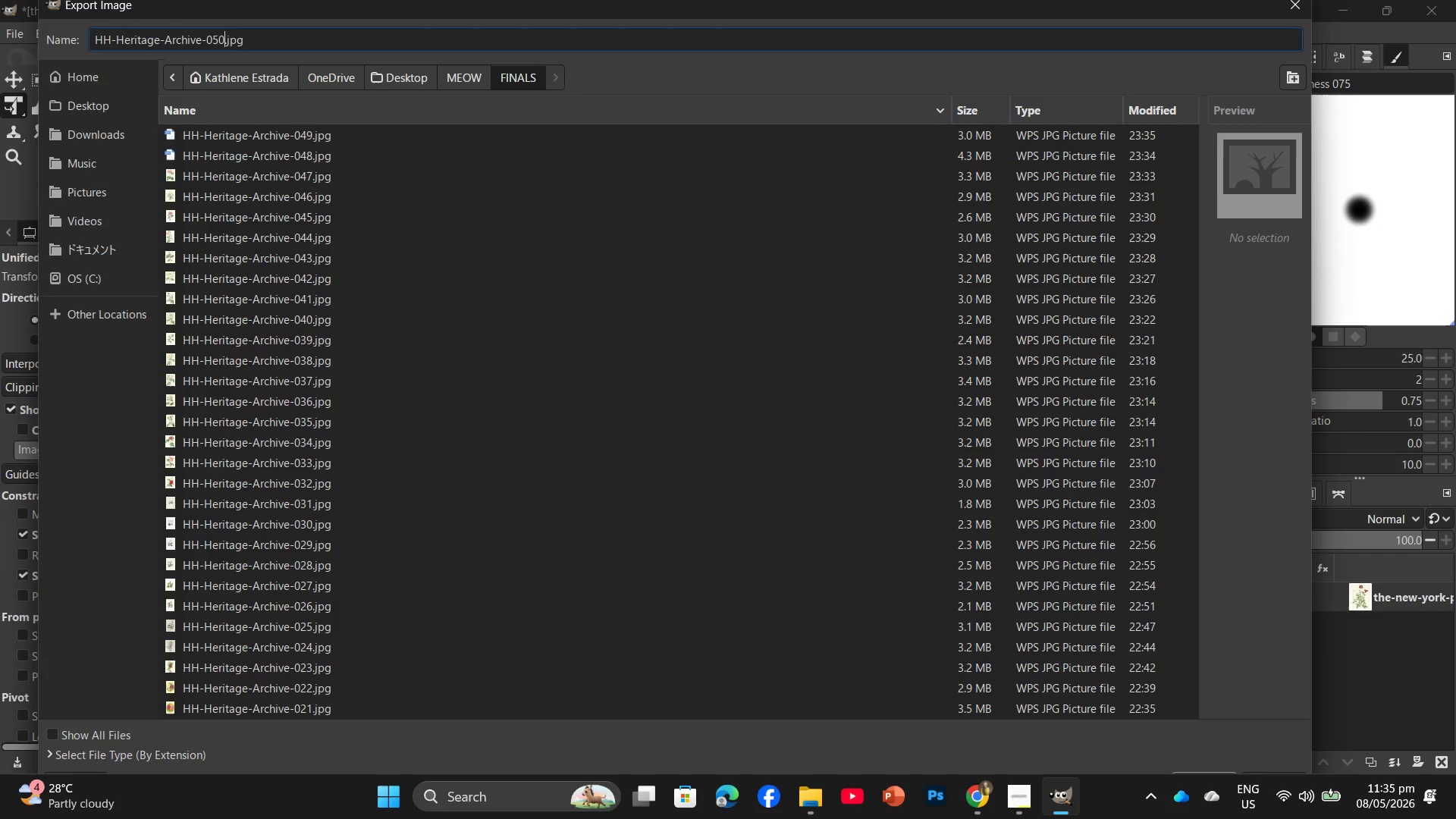 
key(Numpad0)
 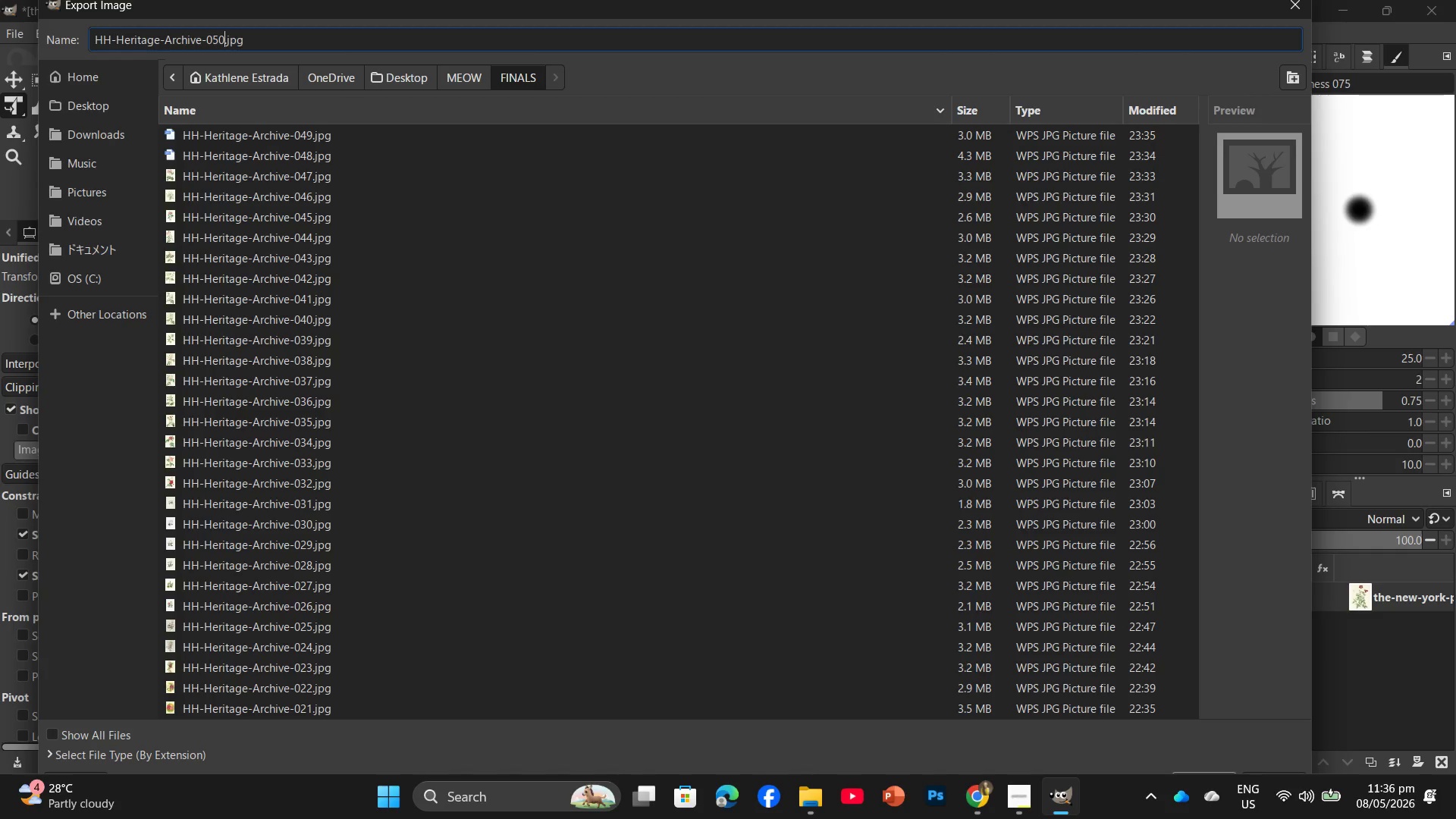 
wait(32.19)
 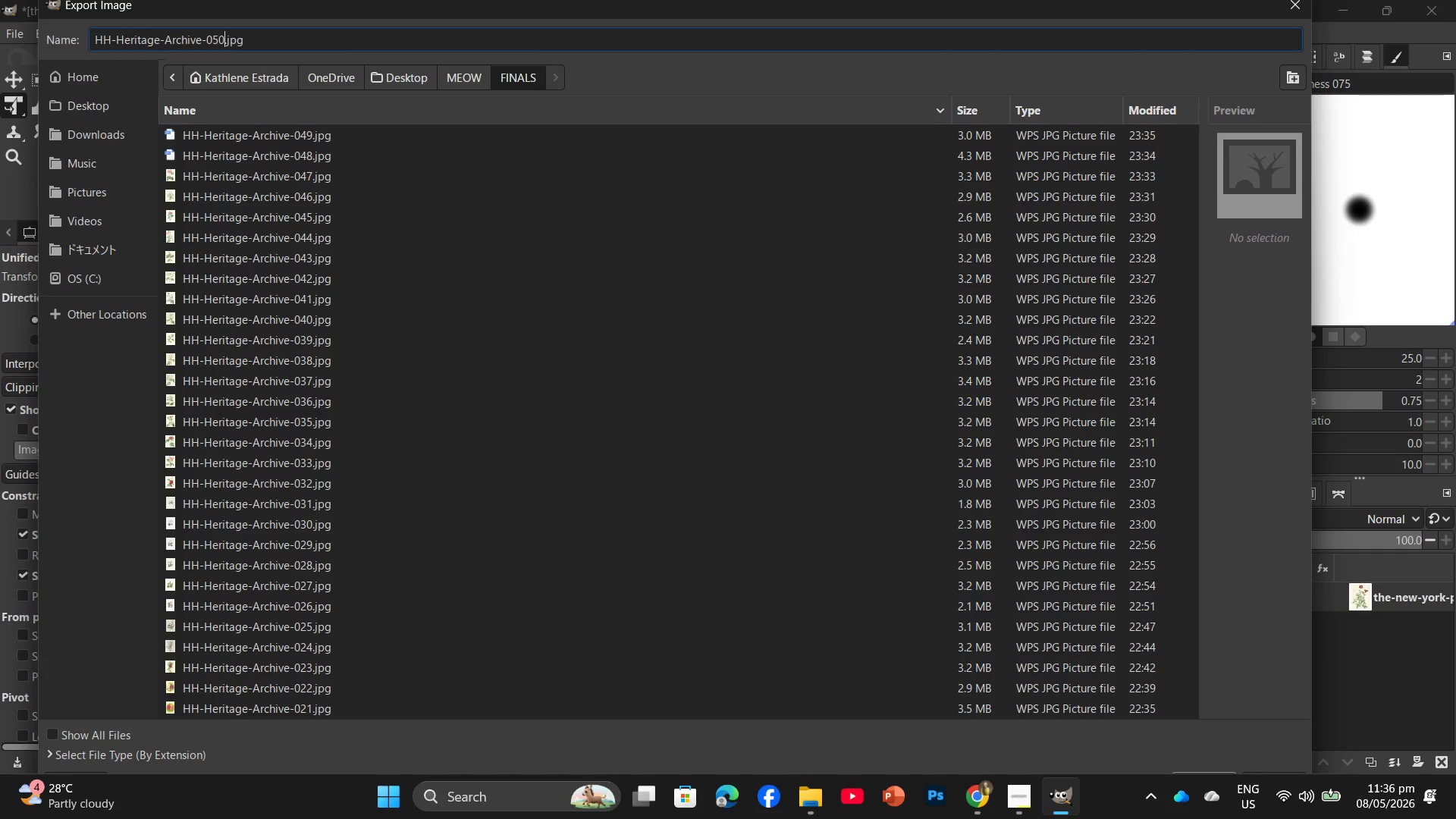 
key(Enter)
 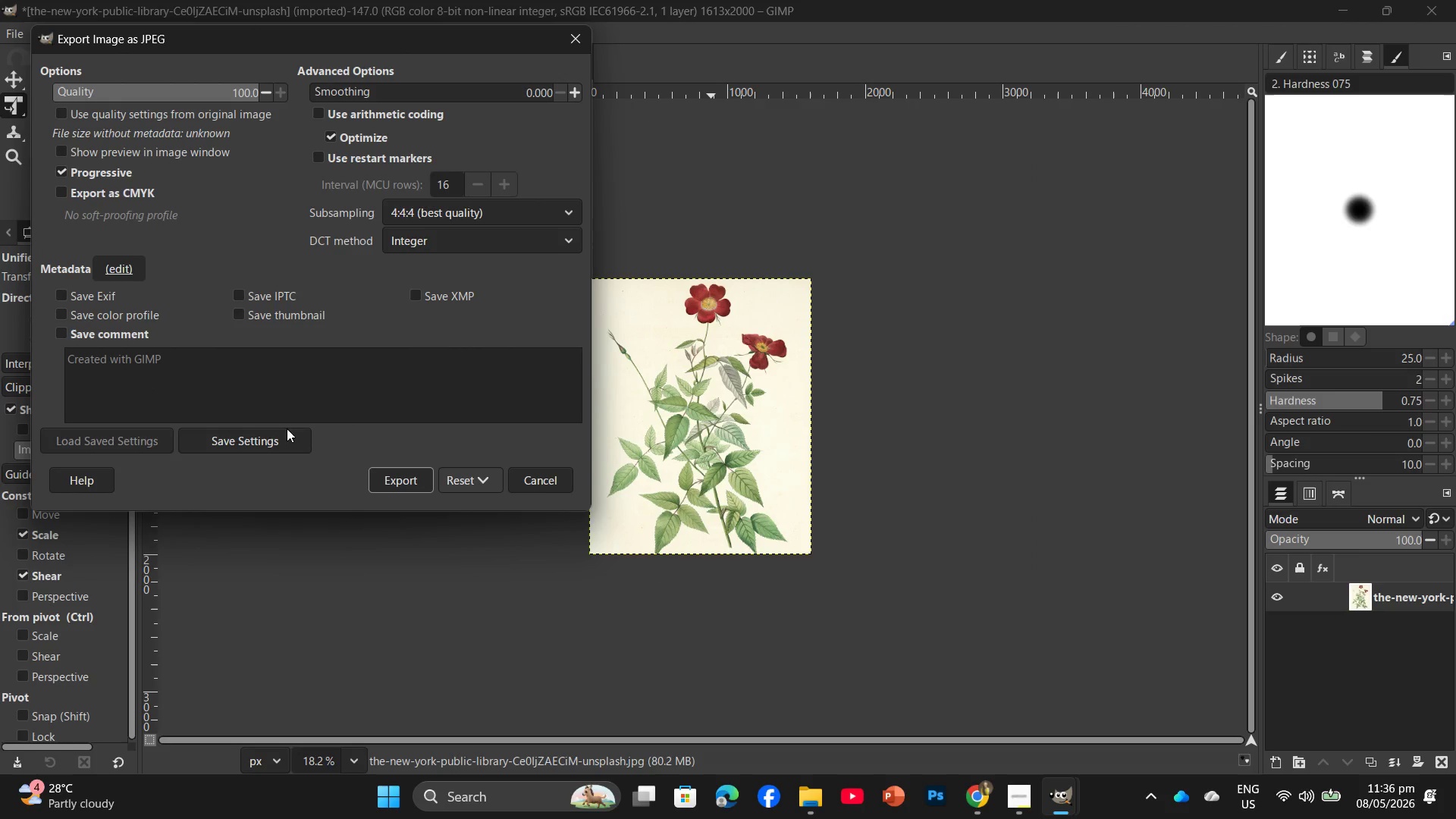 
left_click([403, 484])
 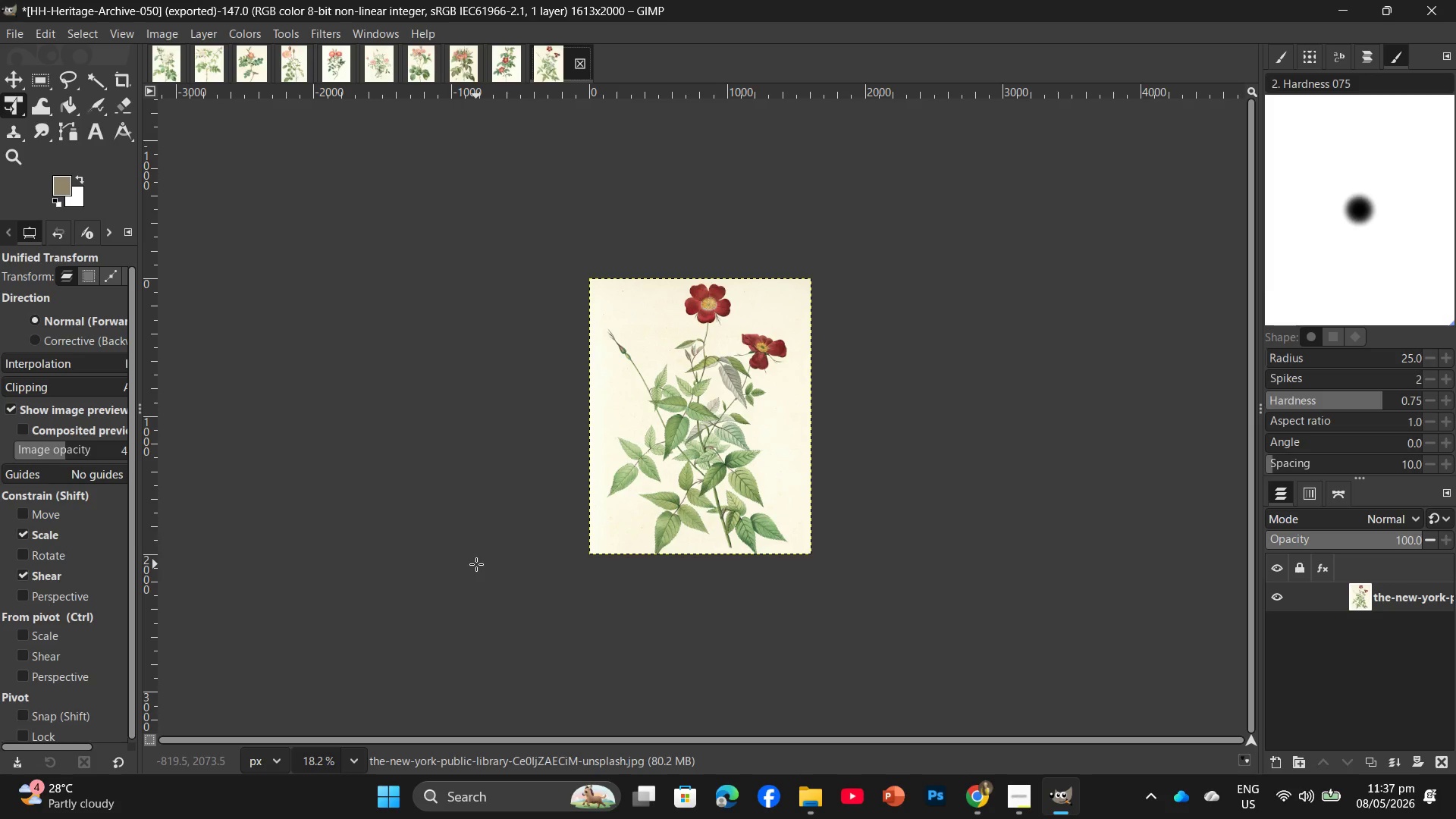 
wait(39.48)
 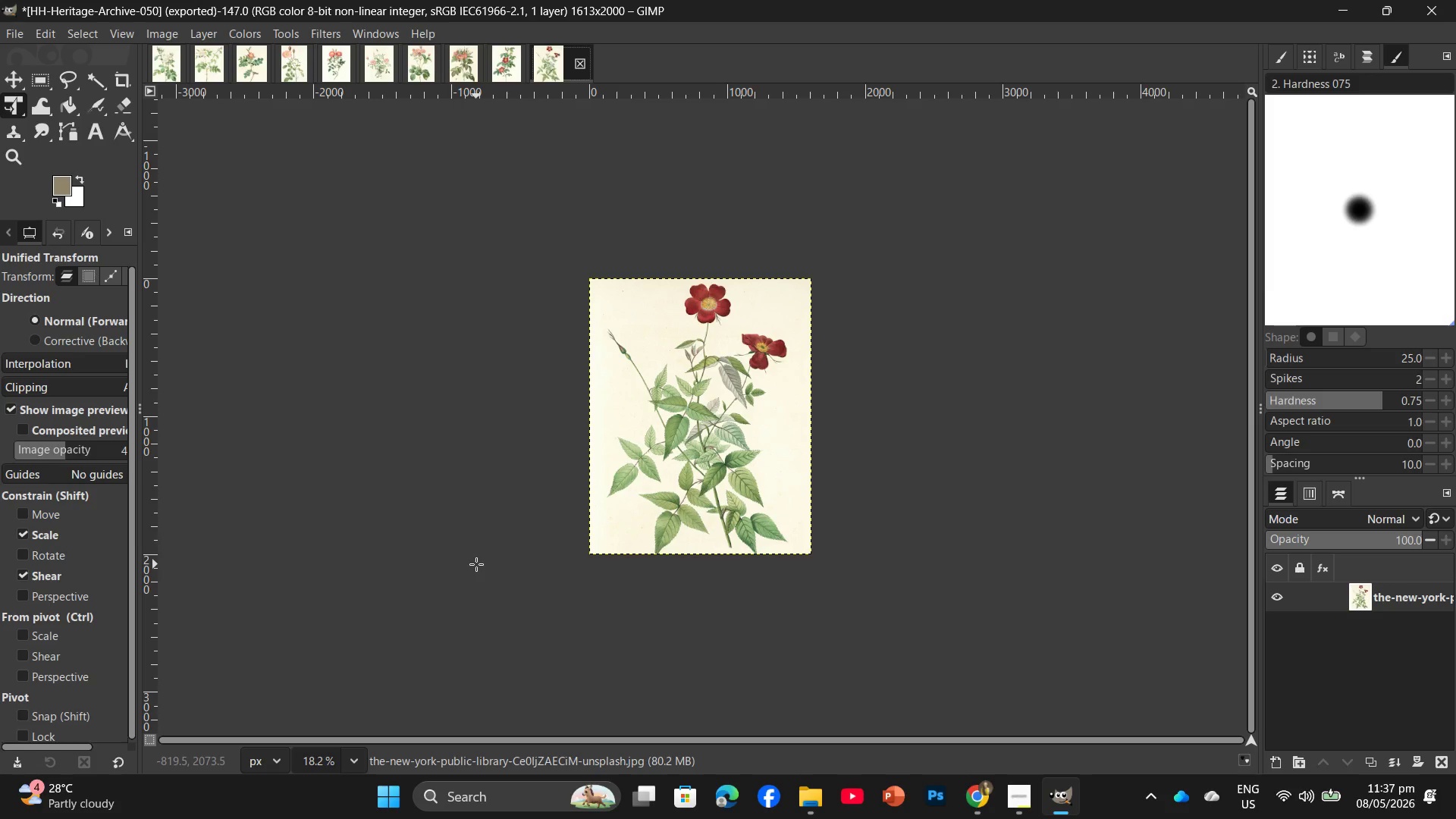 
left_click([577, 62])
 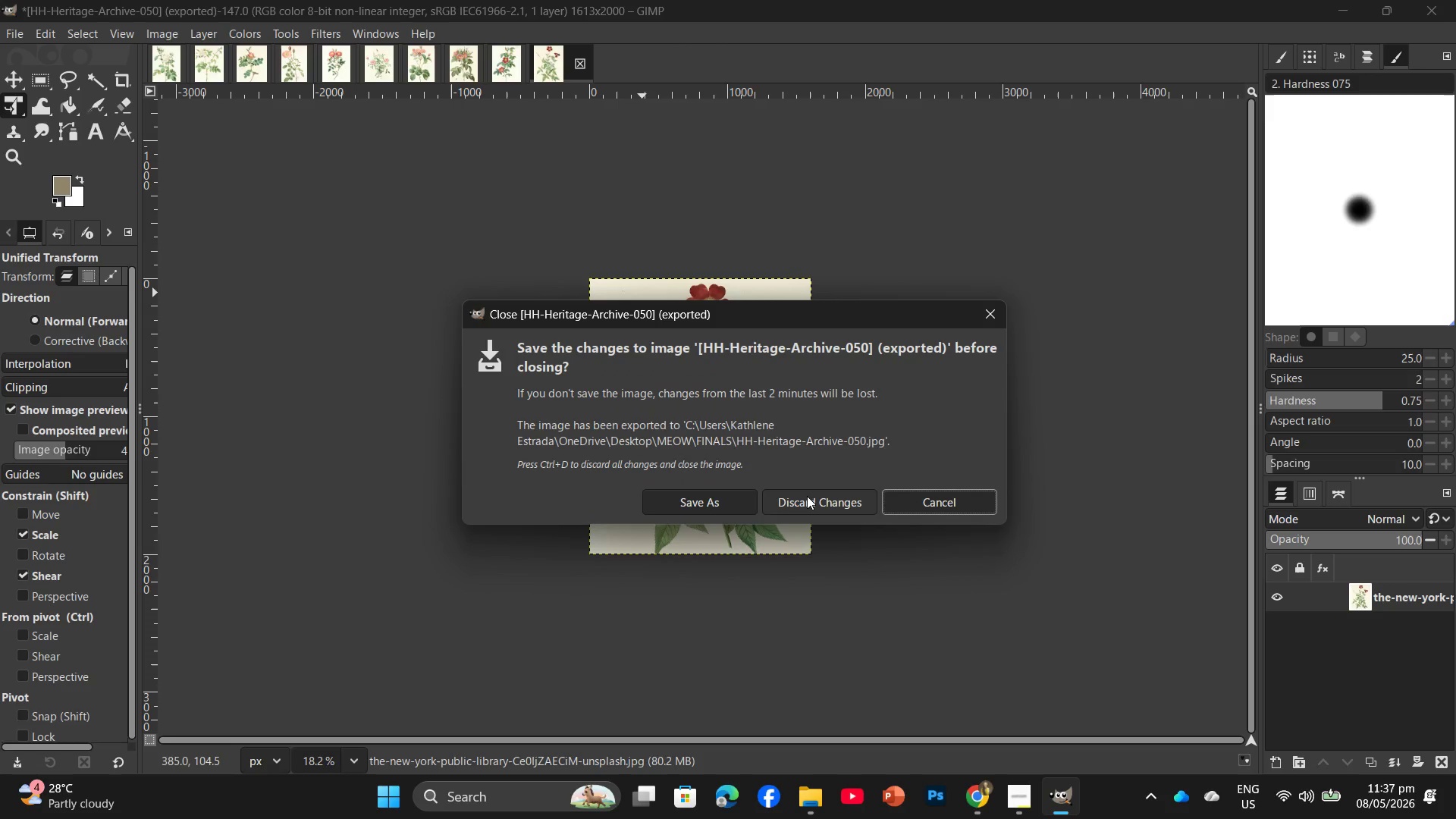 
left_click([808, 501])
 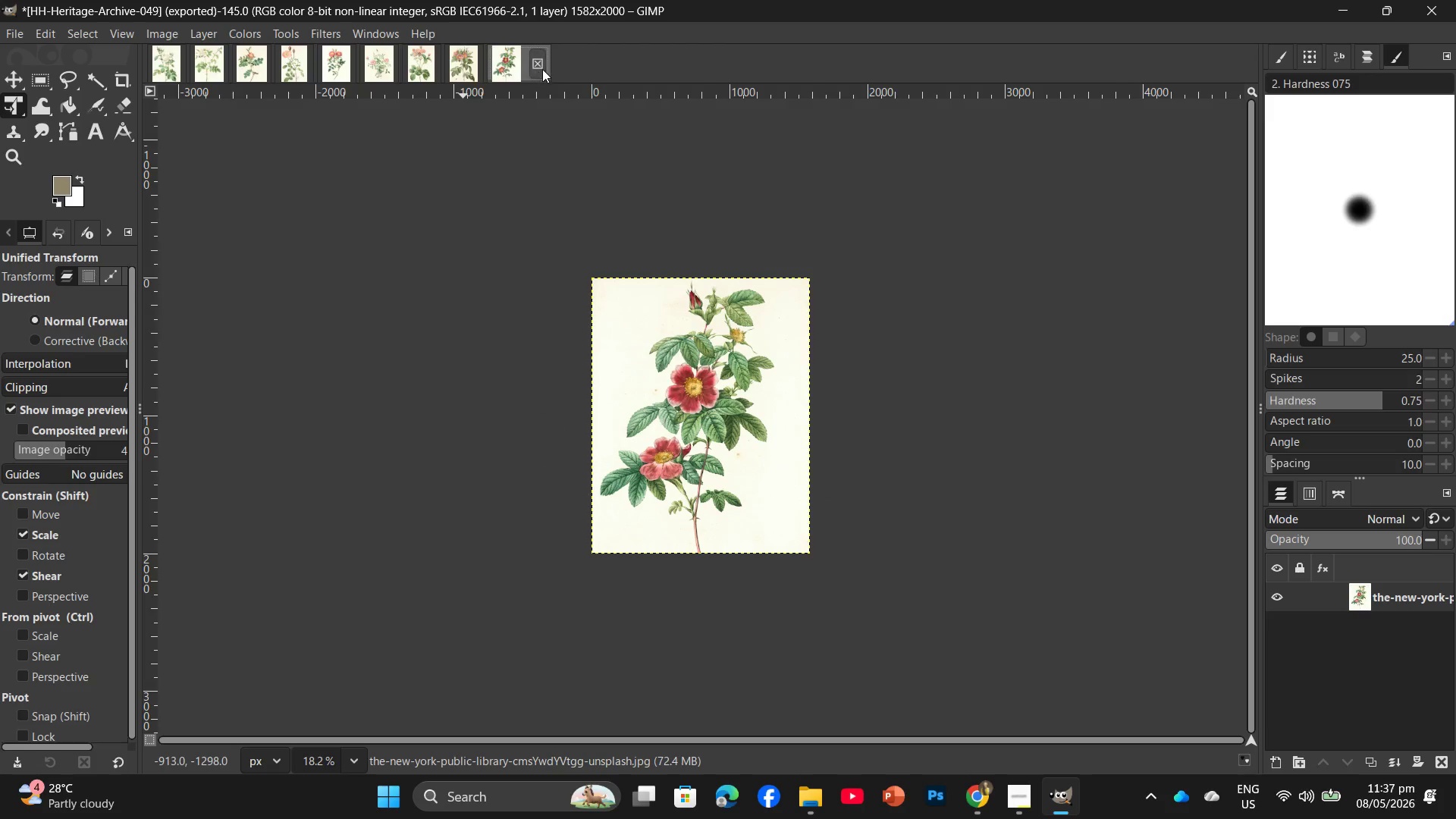 
left_click([541, 67])
 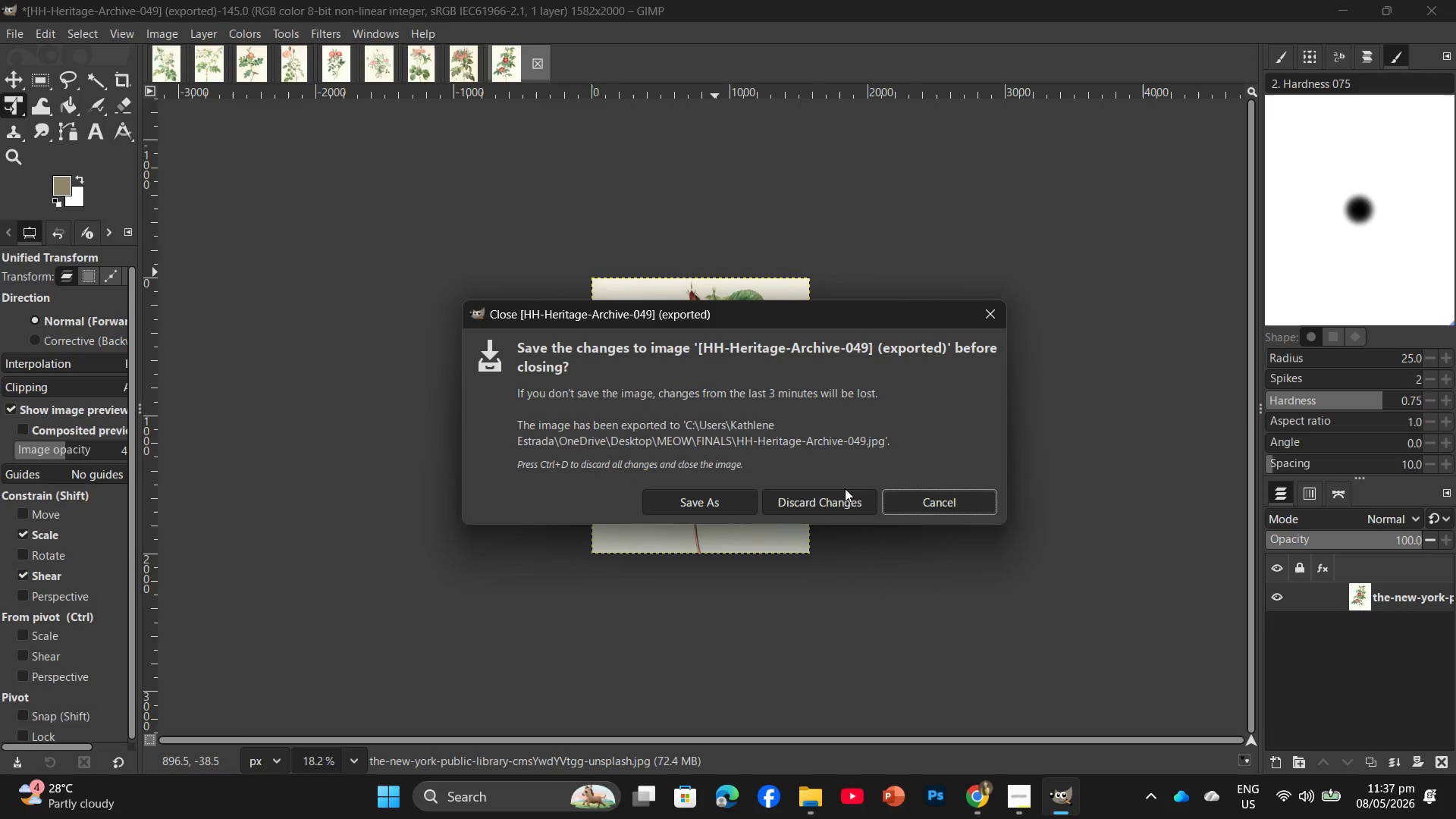 
left_click([838, 504])
 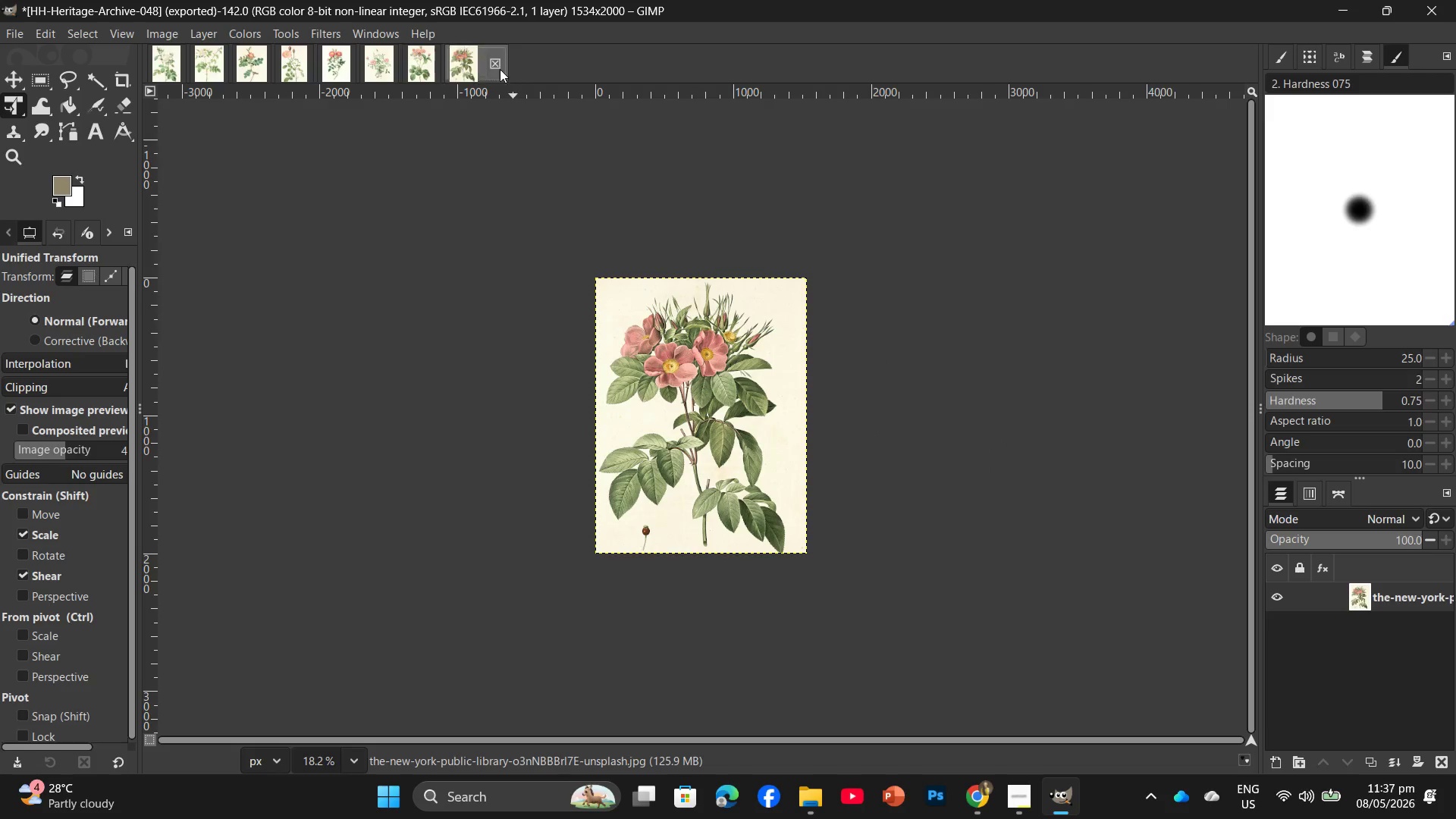 
left_click([500, 69])
 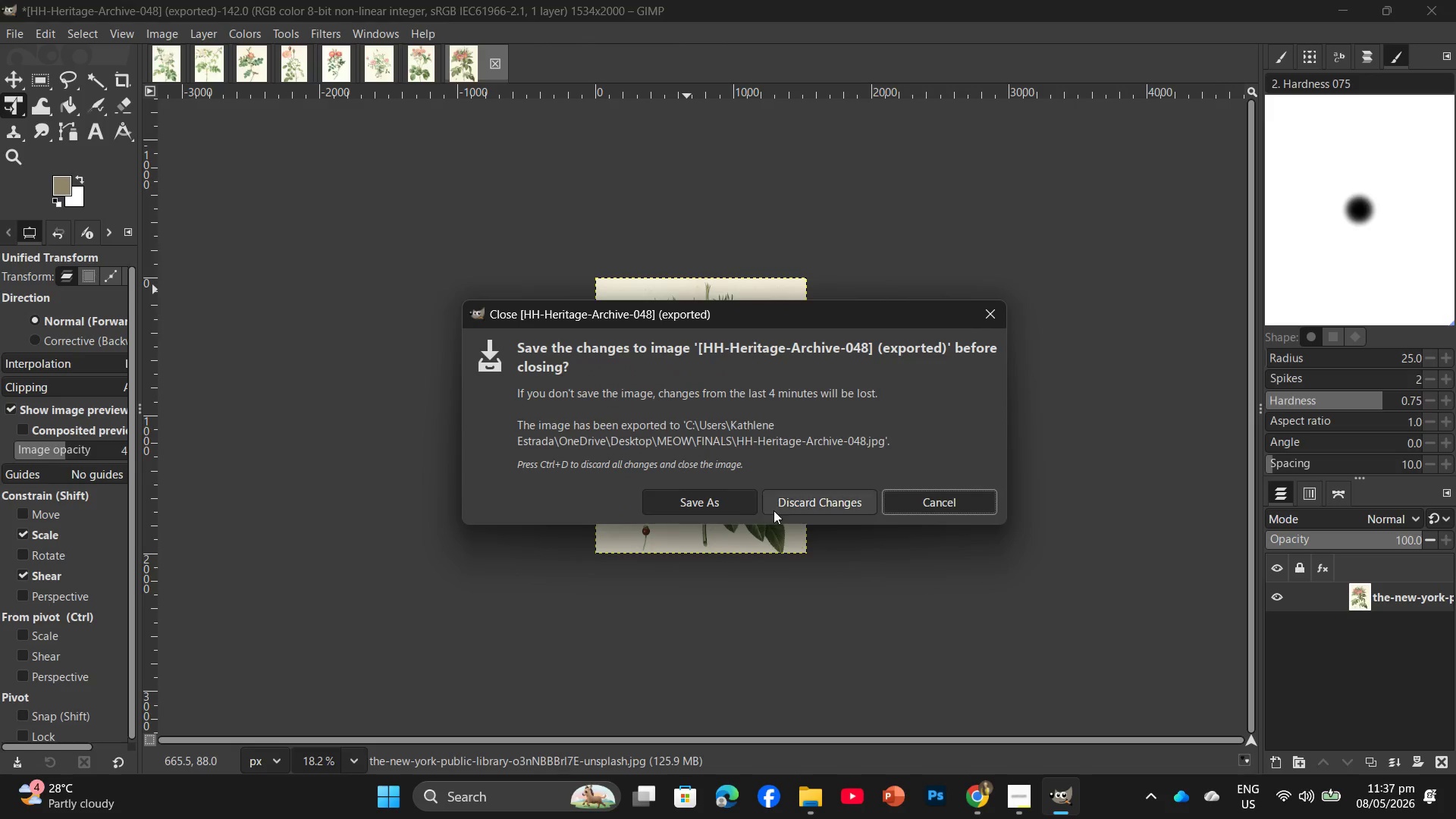 
left_click([789, 507])
 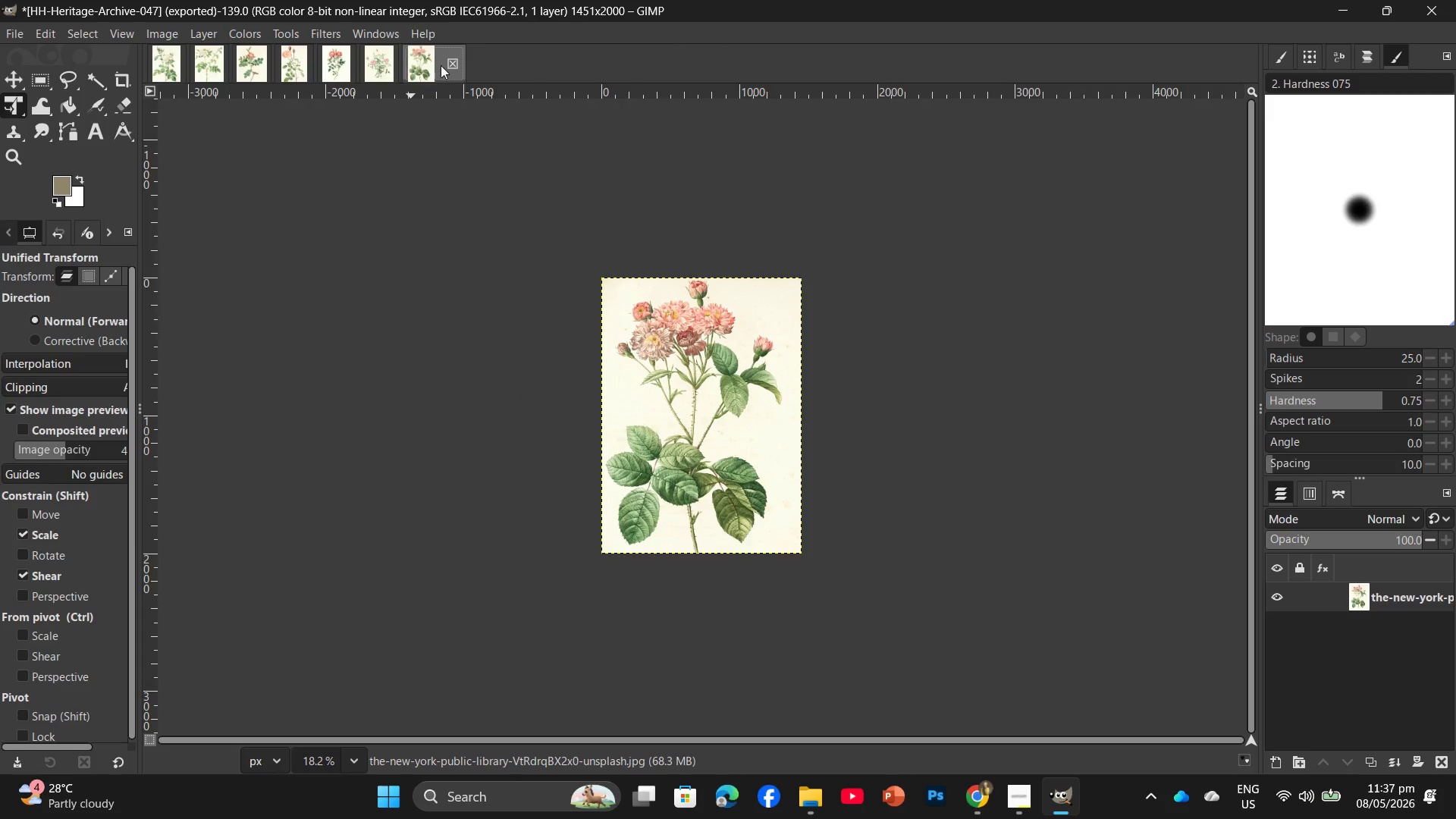 
left_click([448, 60])
 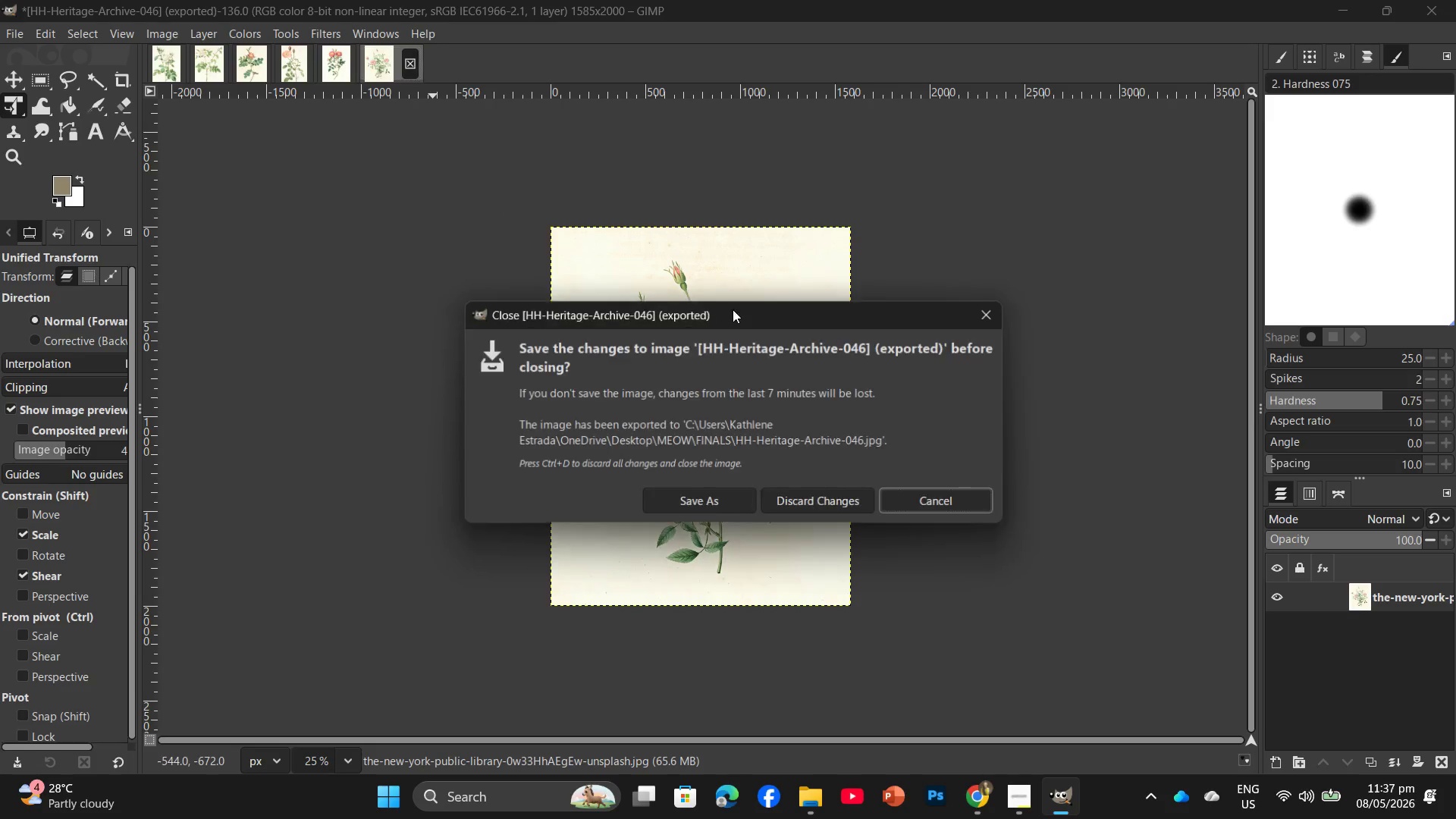 
left_click([837, 502])
 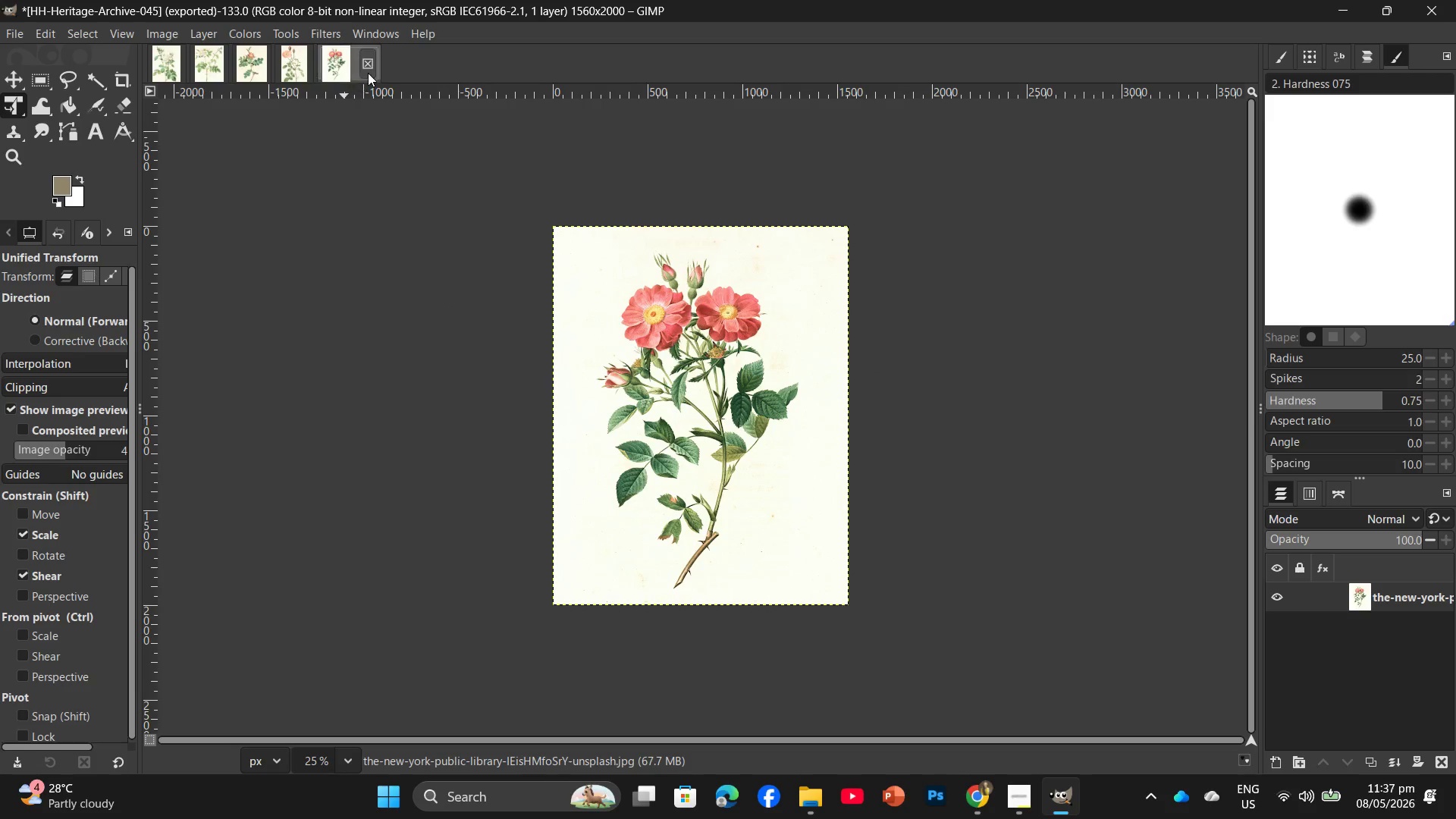 
left_click([368, 68])
 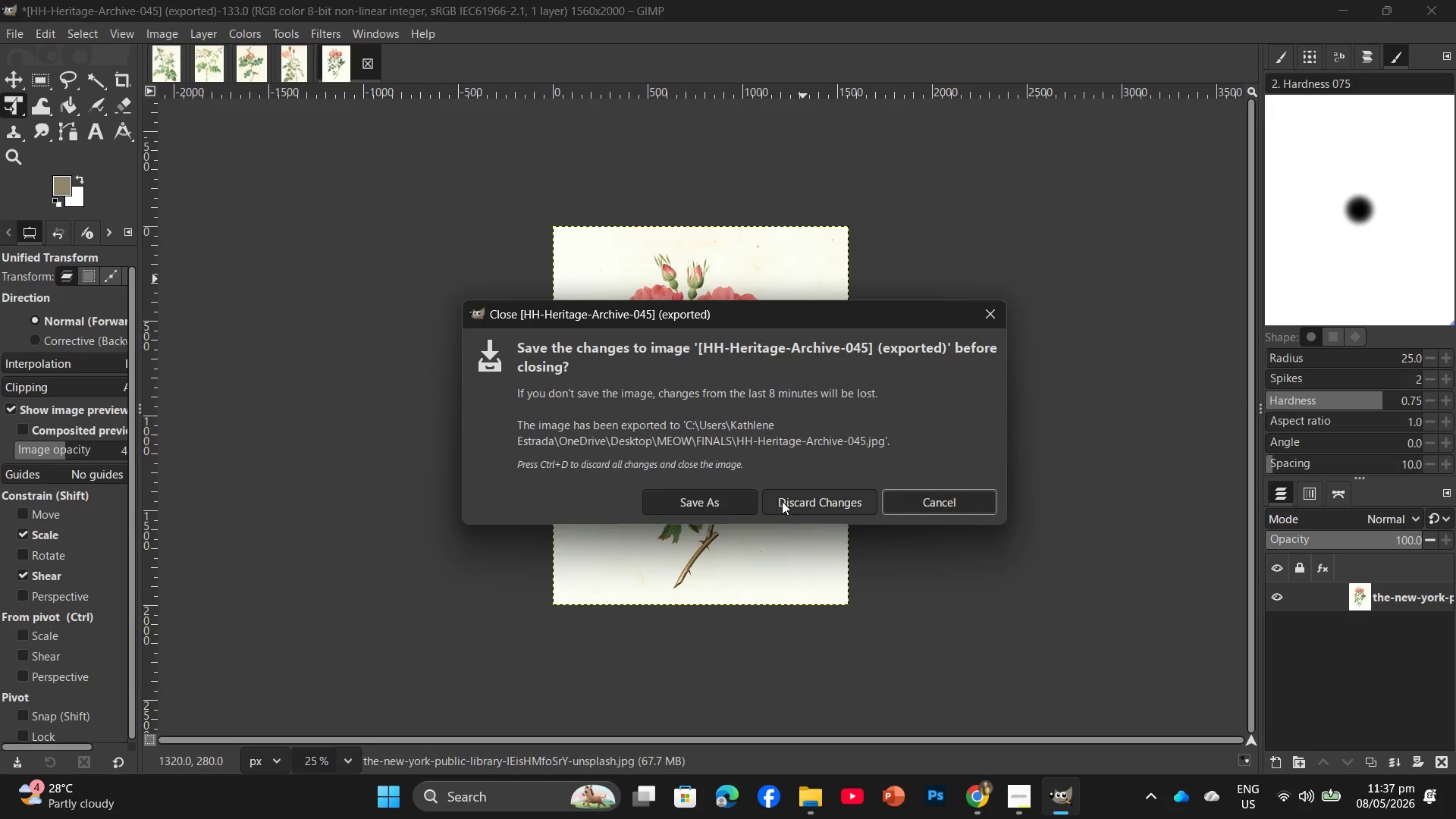 
left_click([783, 505])
 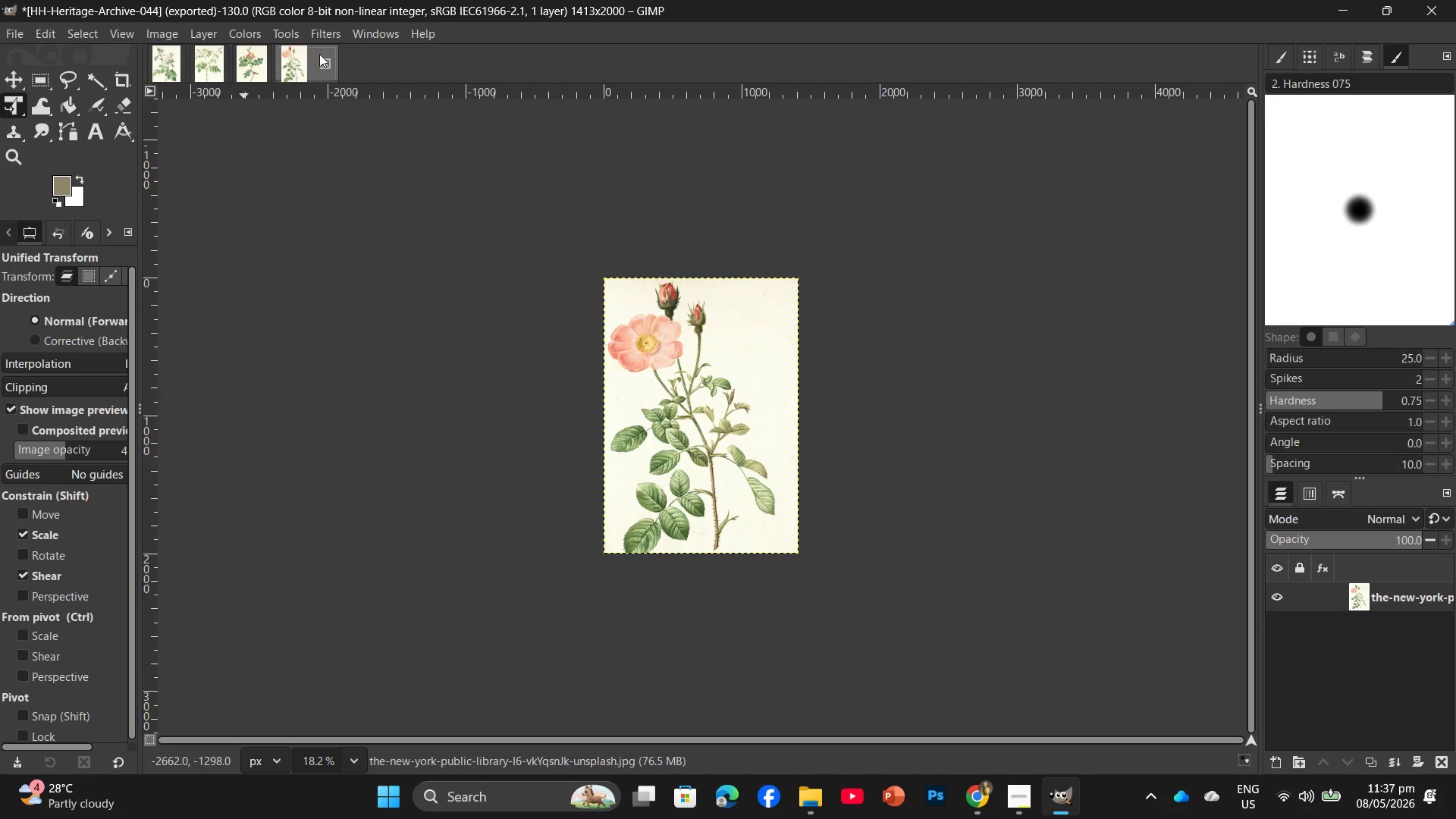 
left_click([325, 59])
 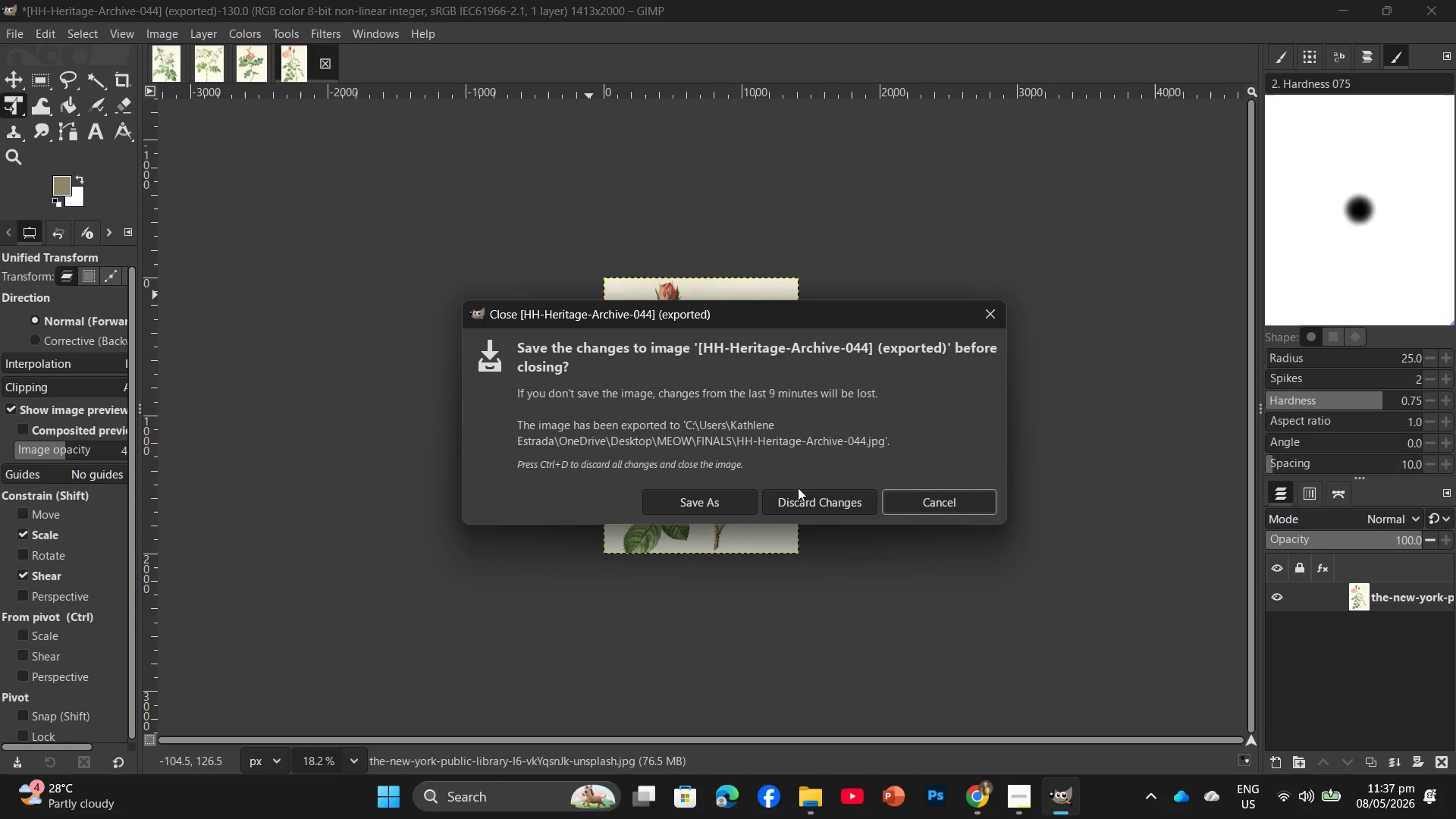 
left_click([807, 497])
 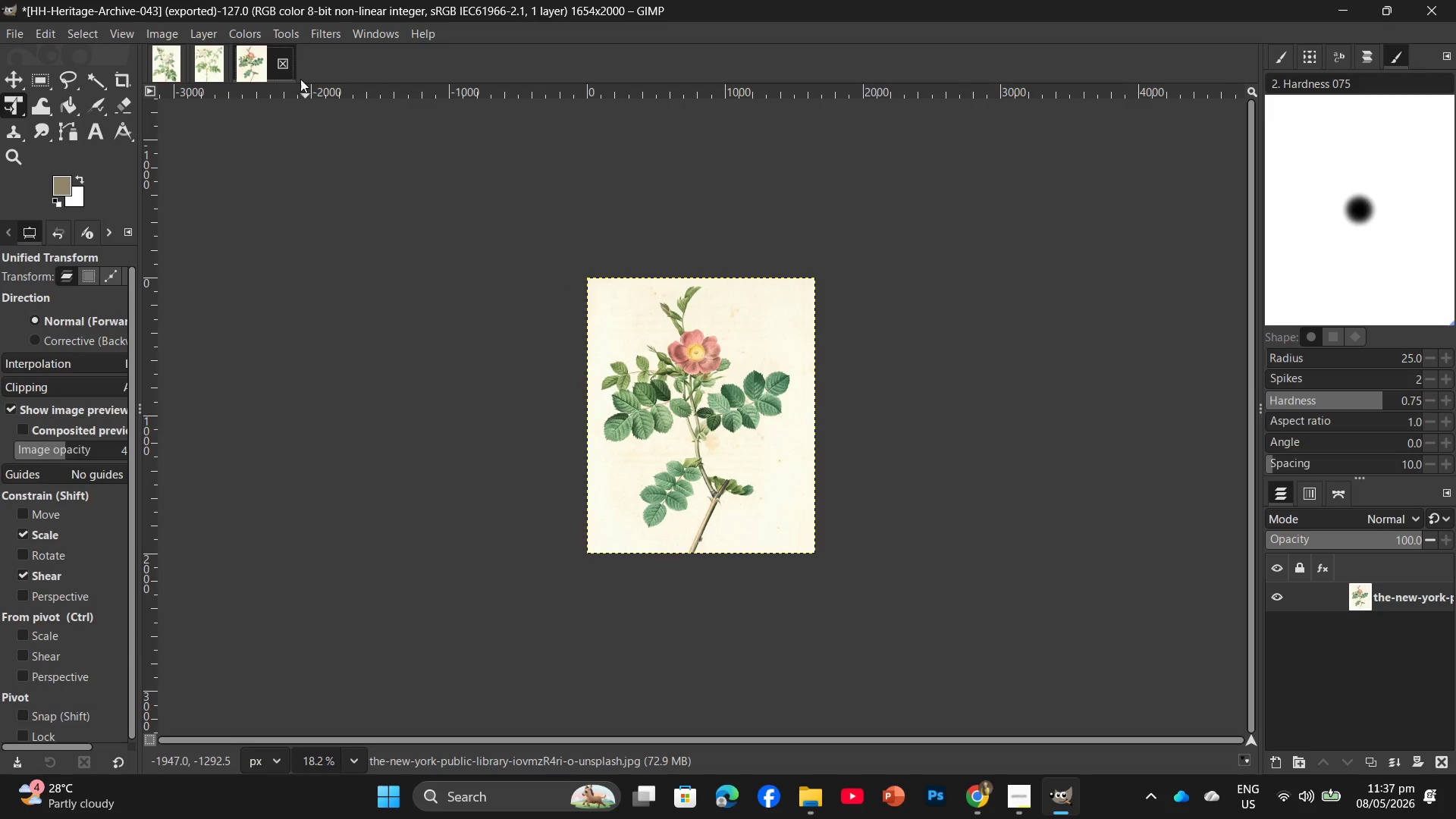 
left_click([284, 61])
 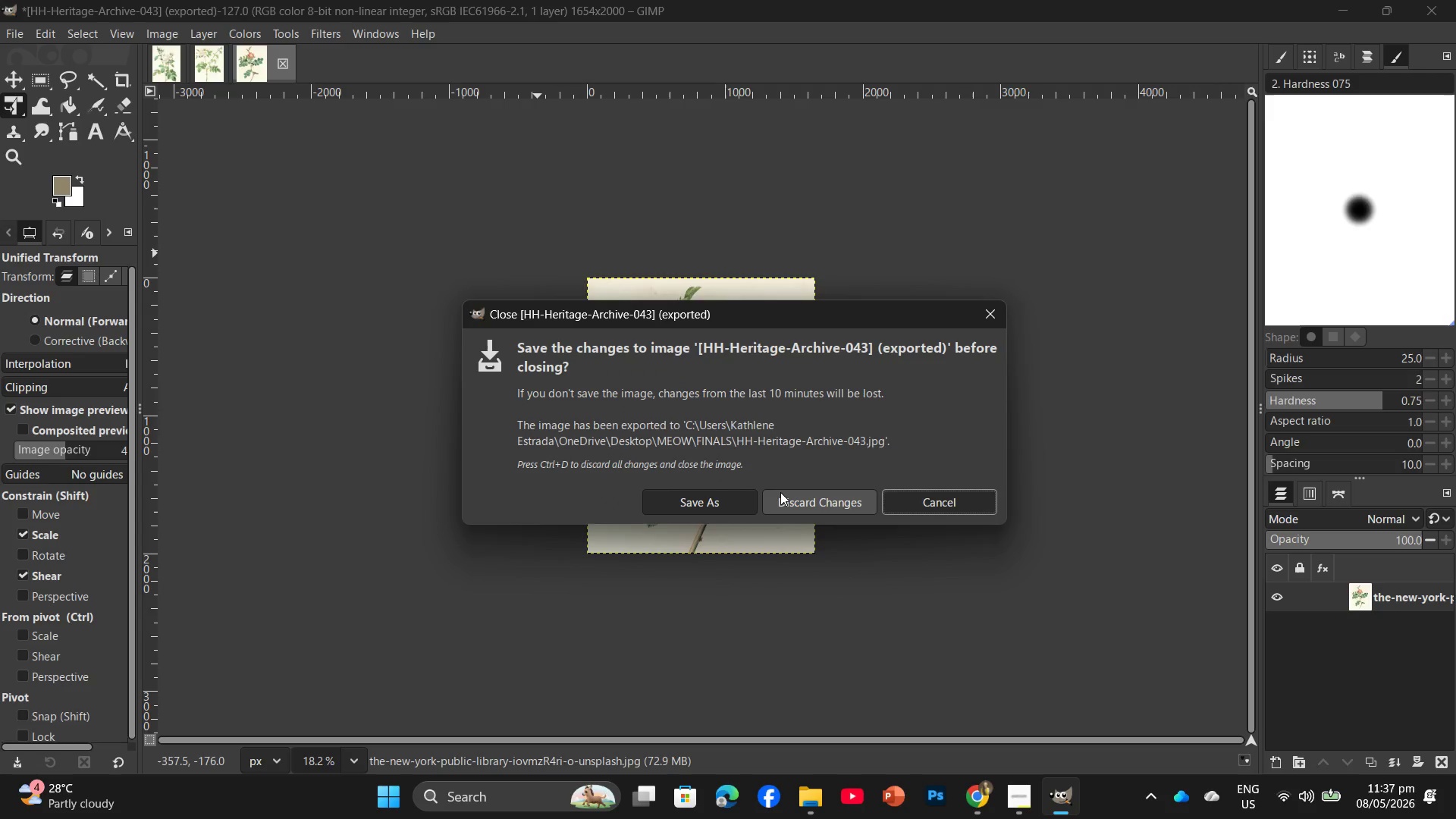 
left_click([784, 488])
 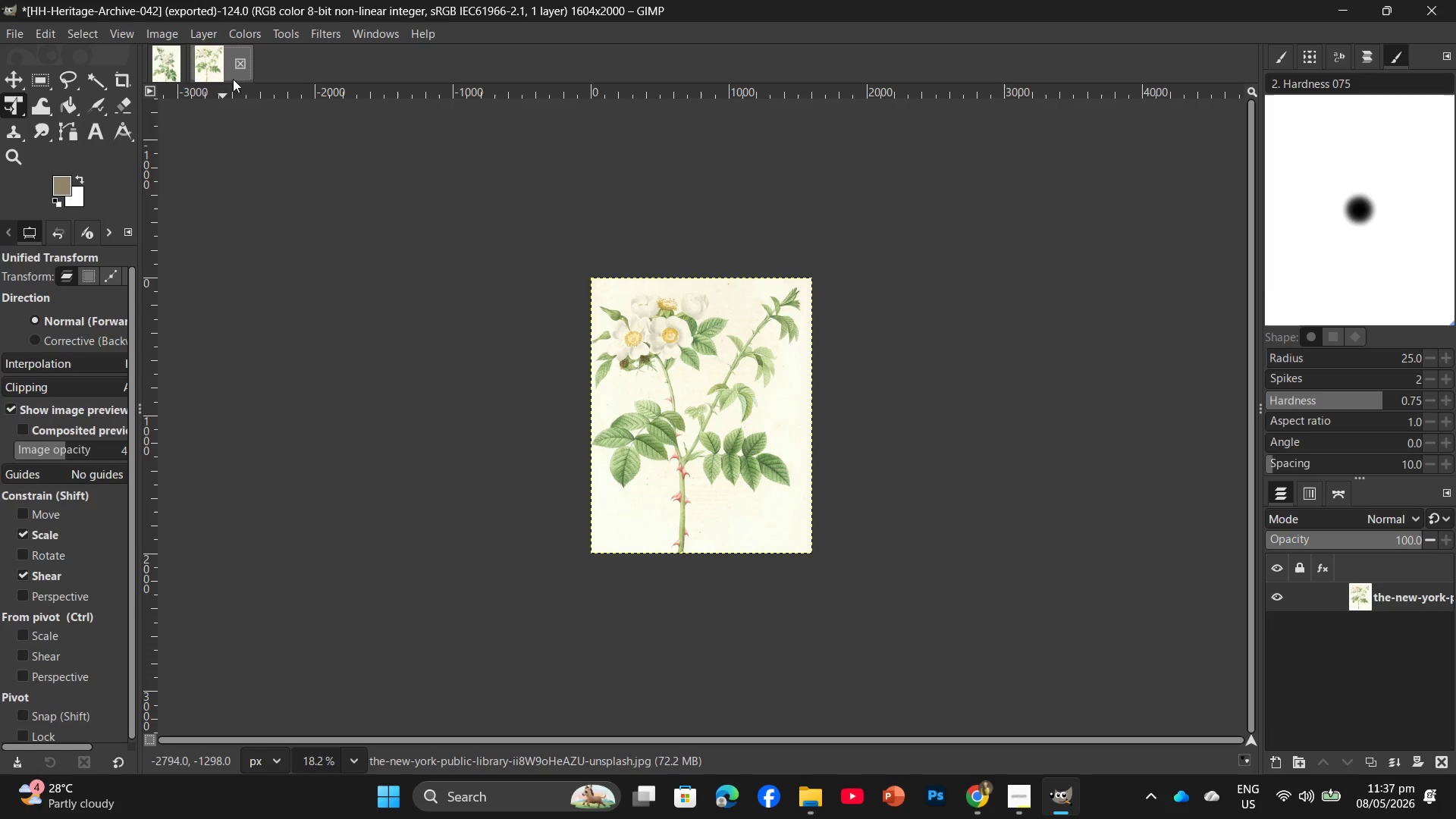 
left_click([238, 67])
 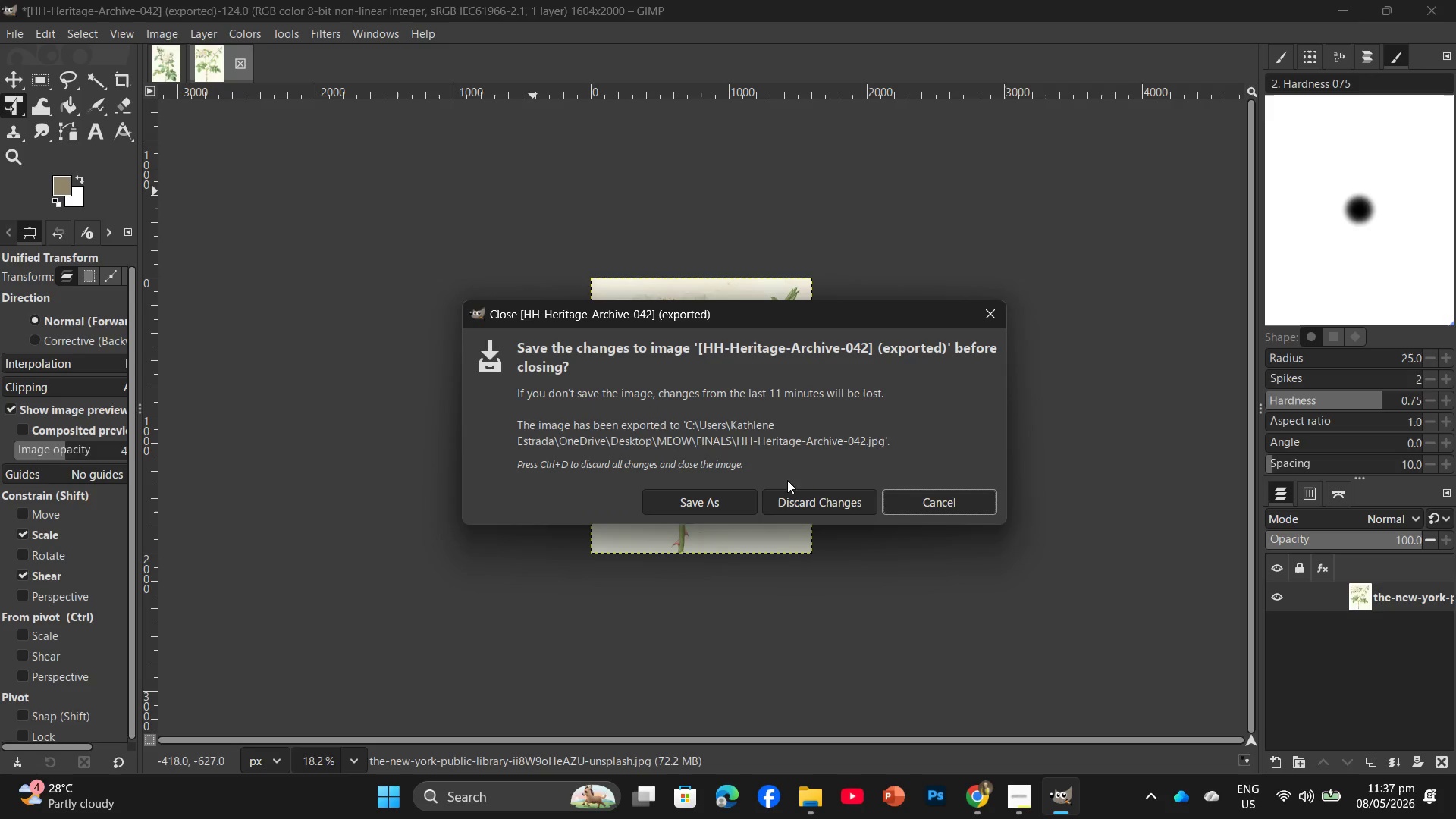 
left_click([795, 496])
 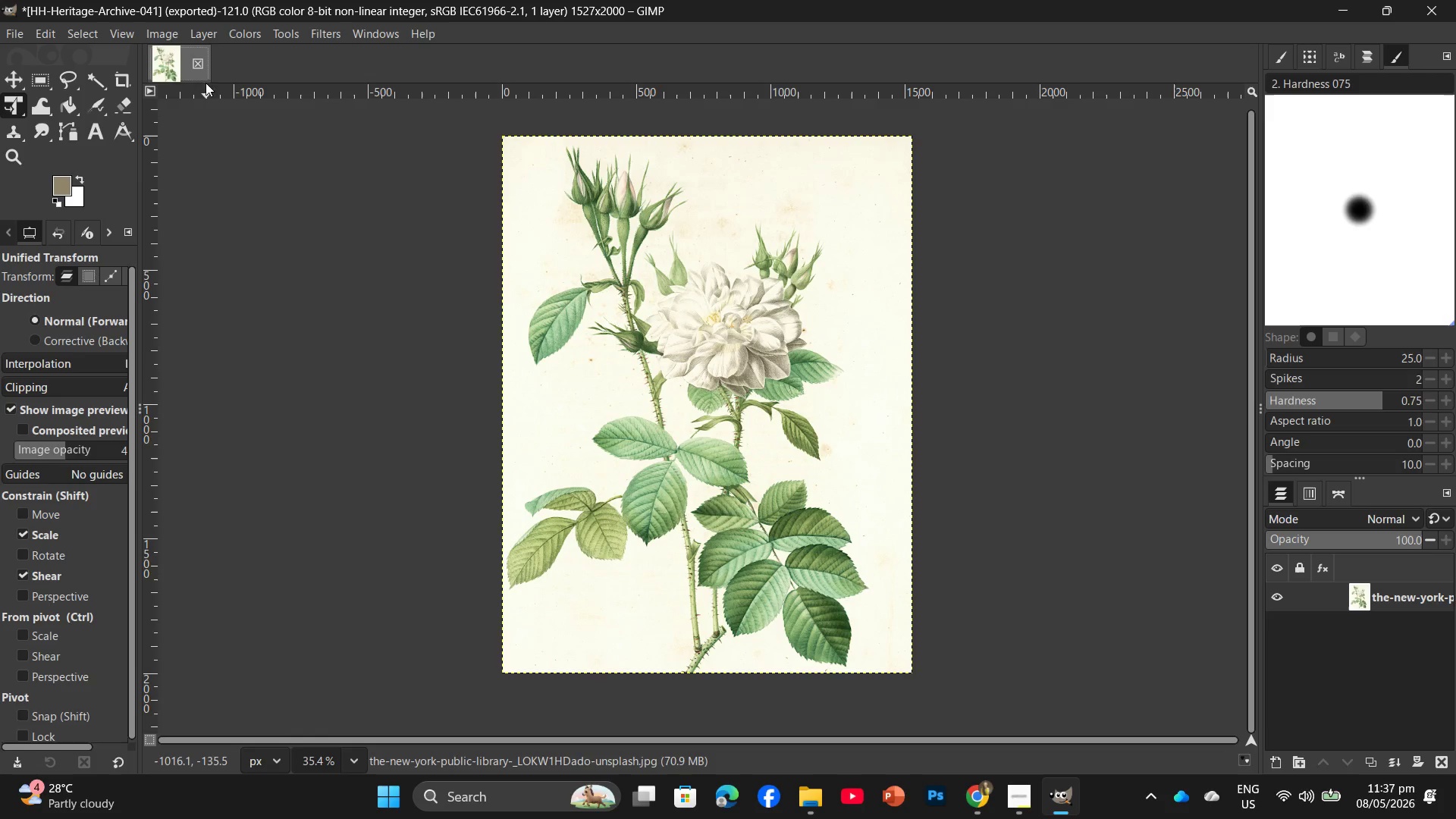 
left_click([199, 64])
 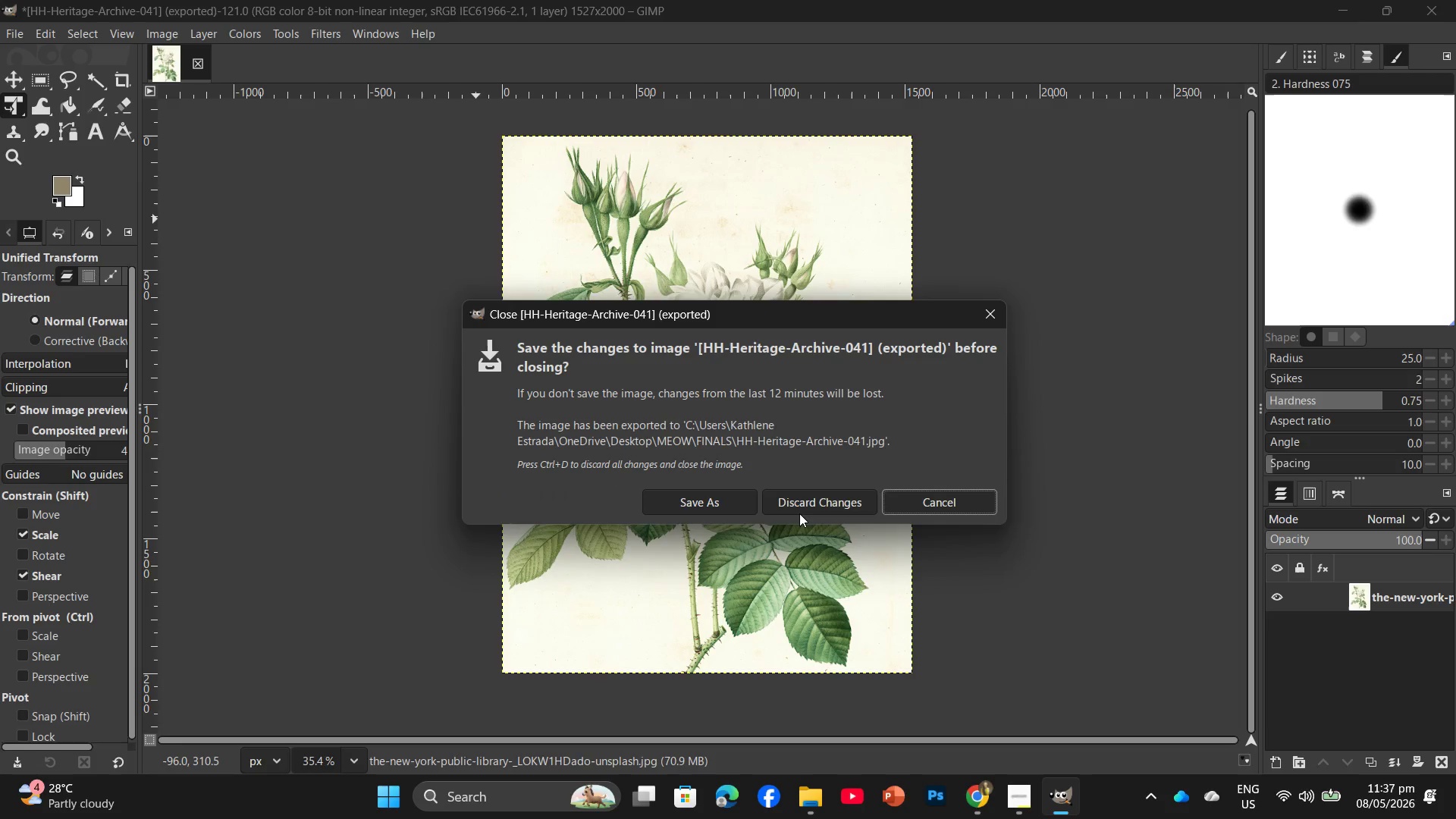 
left_click([803, 501])
 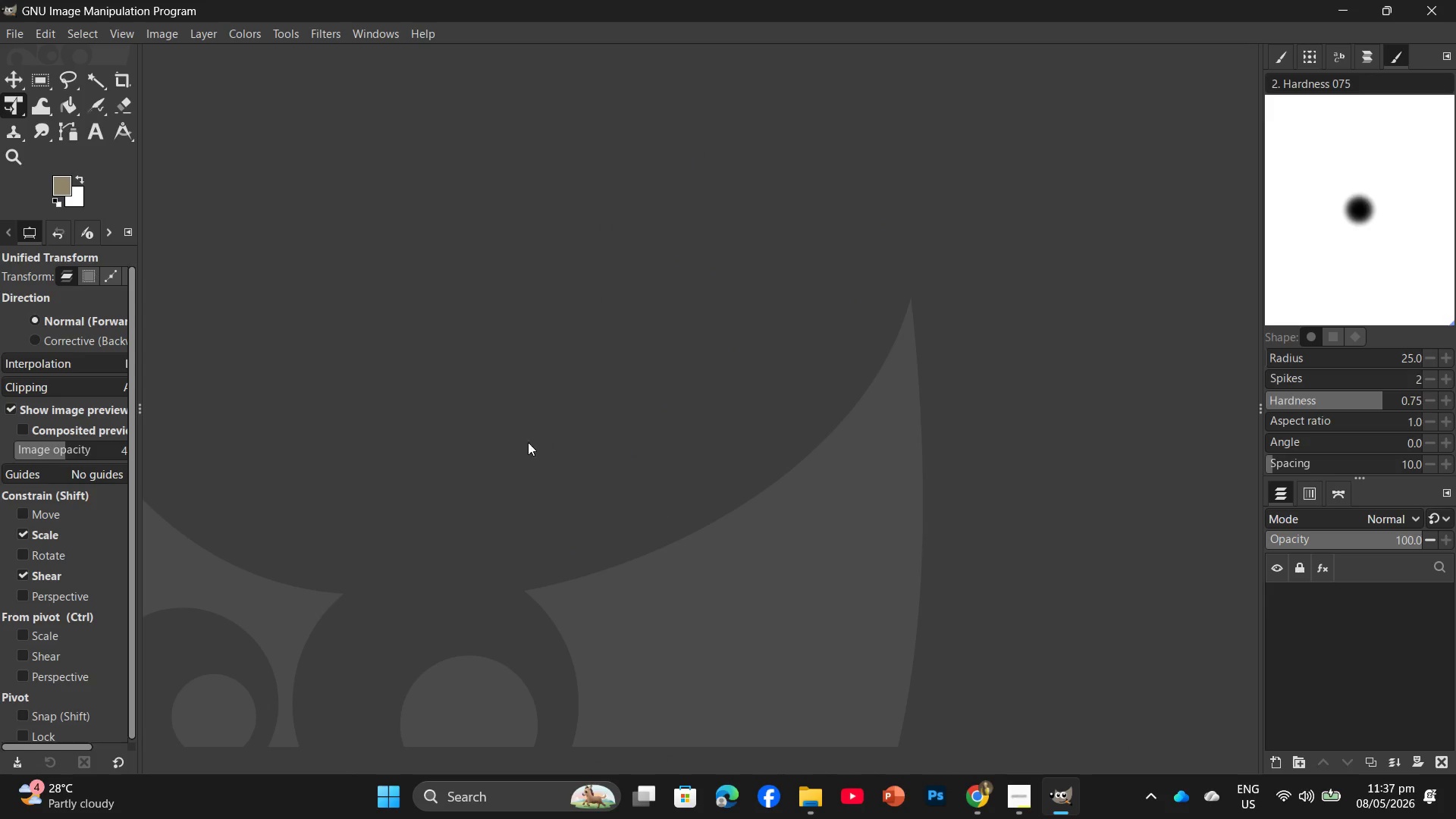 
key(Control+ControlLeft)
 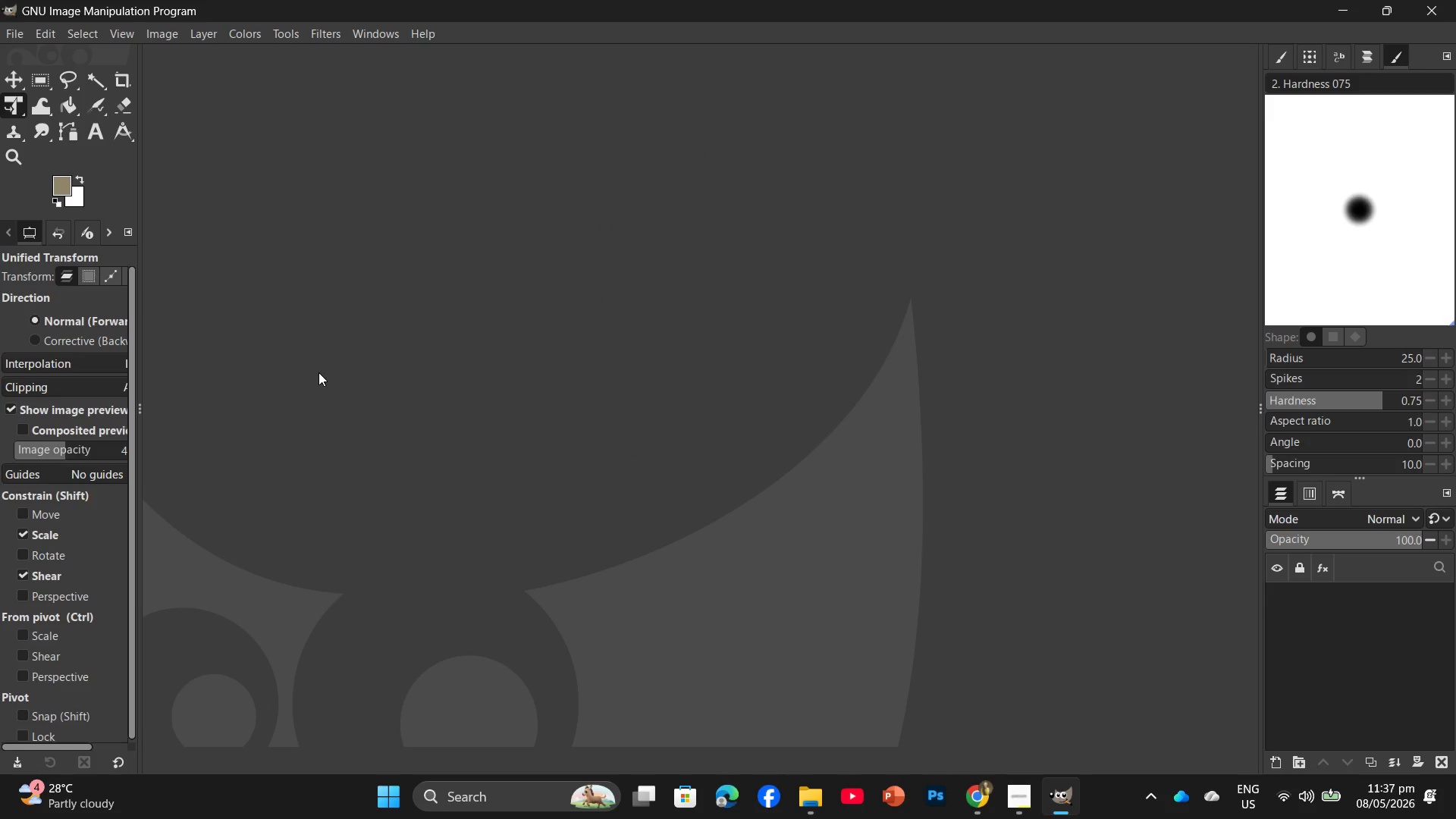 
key(Control+N)
 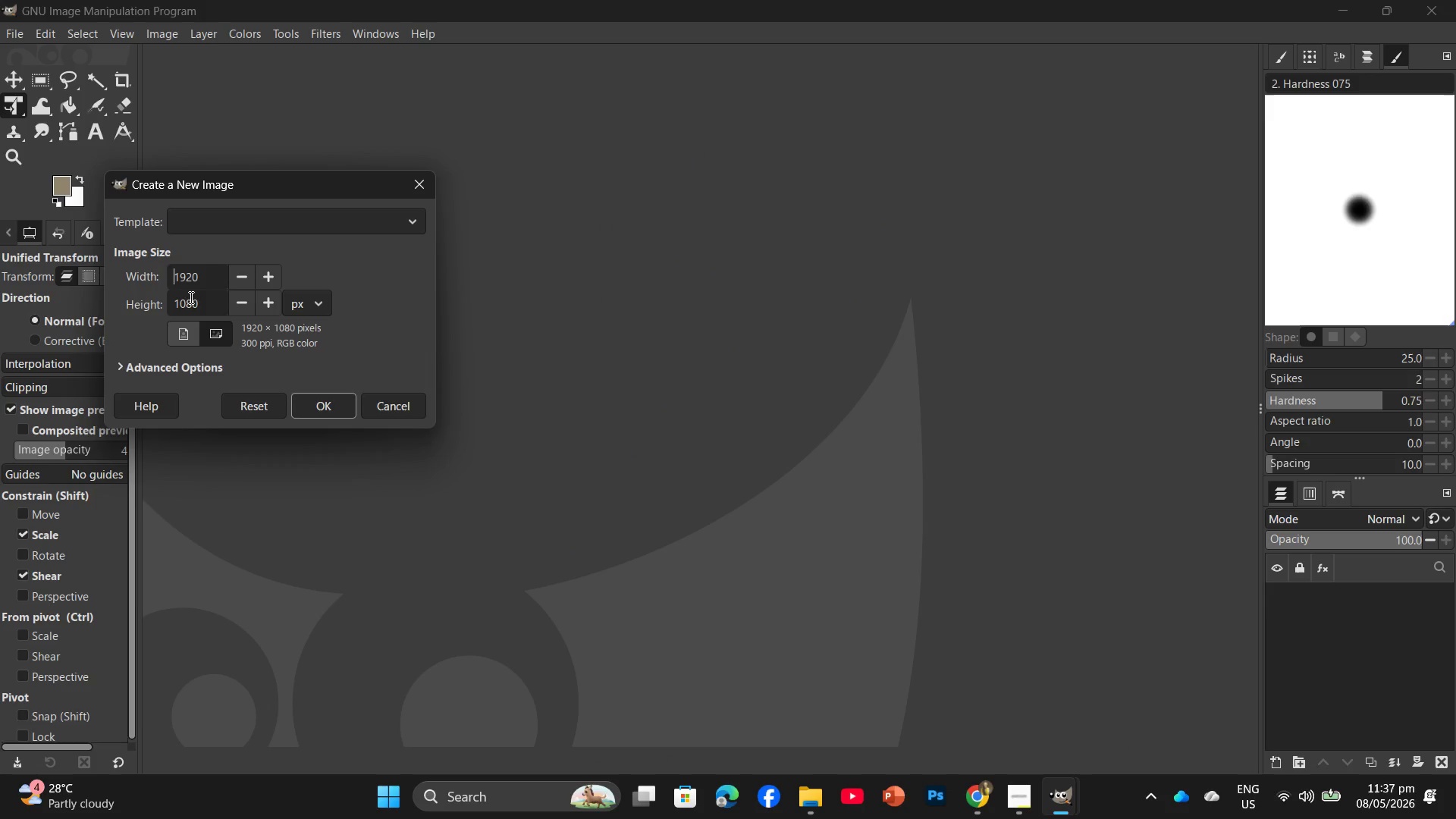 
left_click_drag(start_coordinate=[199, 280], to_coordinate=[172, 275])
 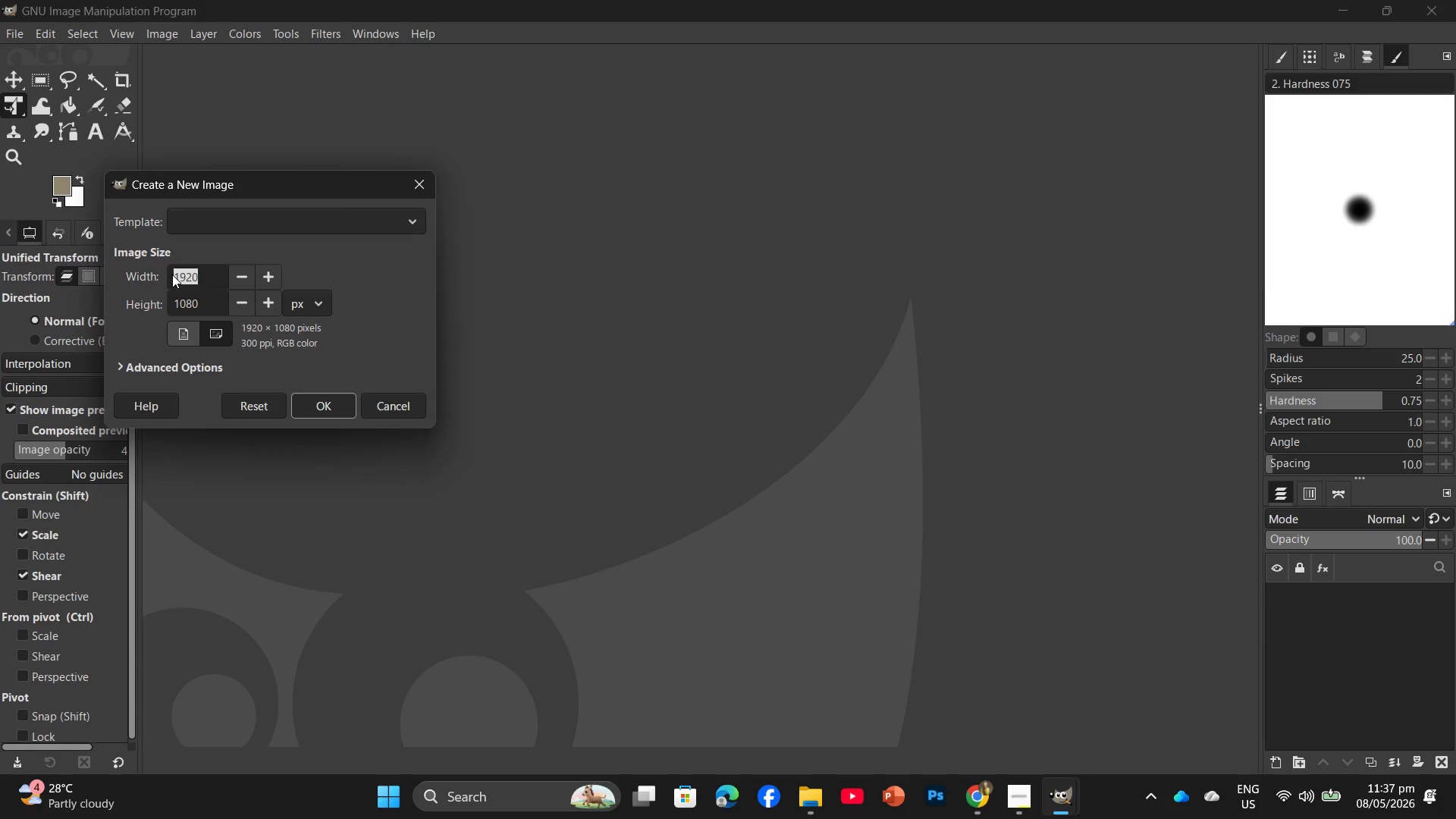 
key(Numpad2)
 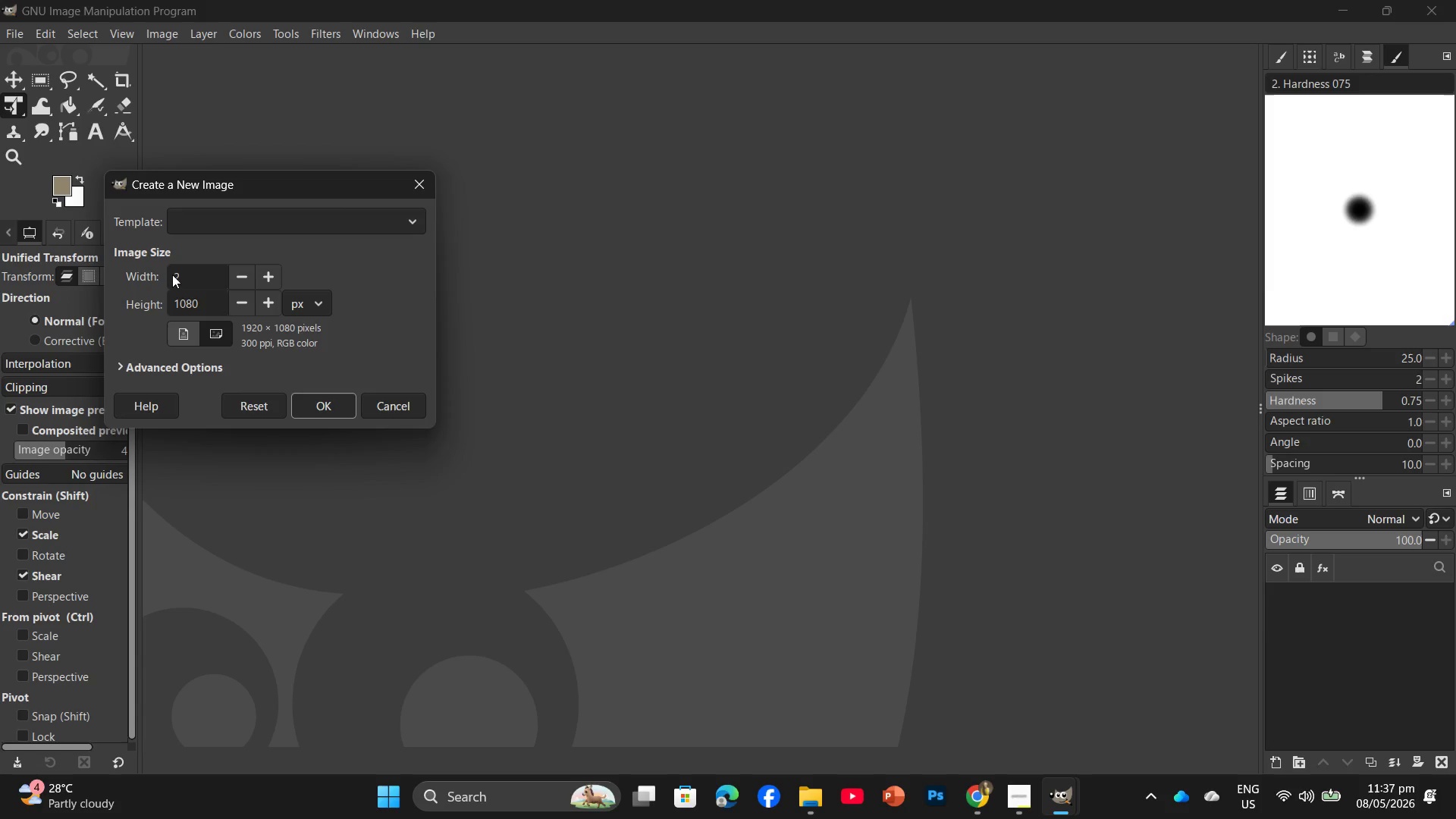 
key(Backspace)
 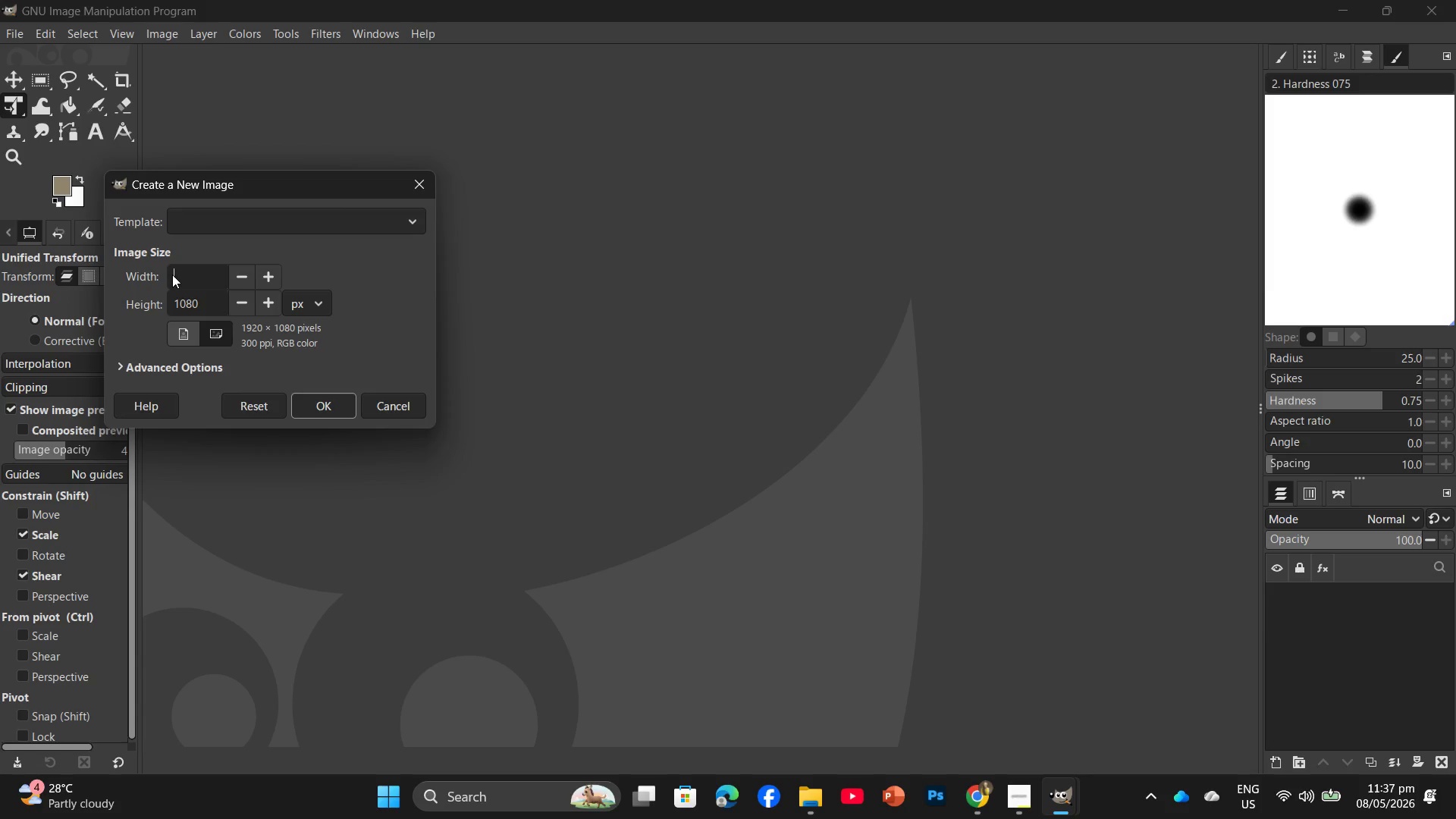 
key(Numpad4)
 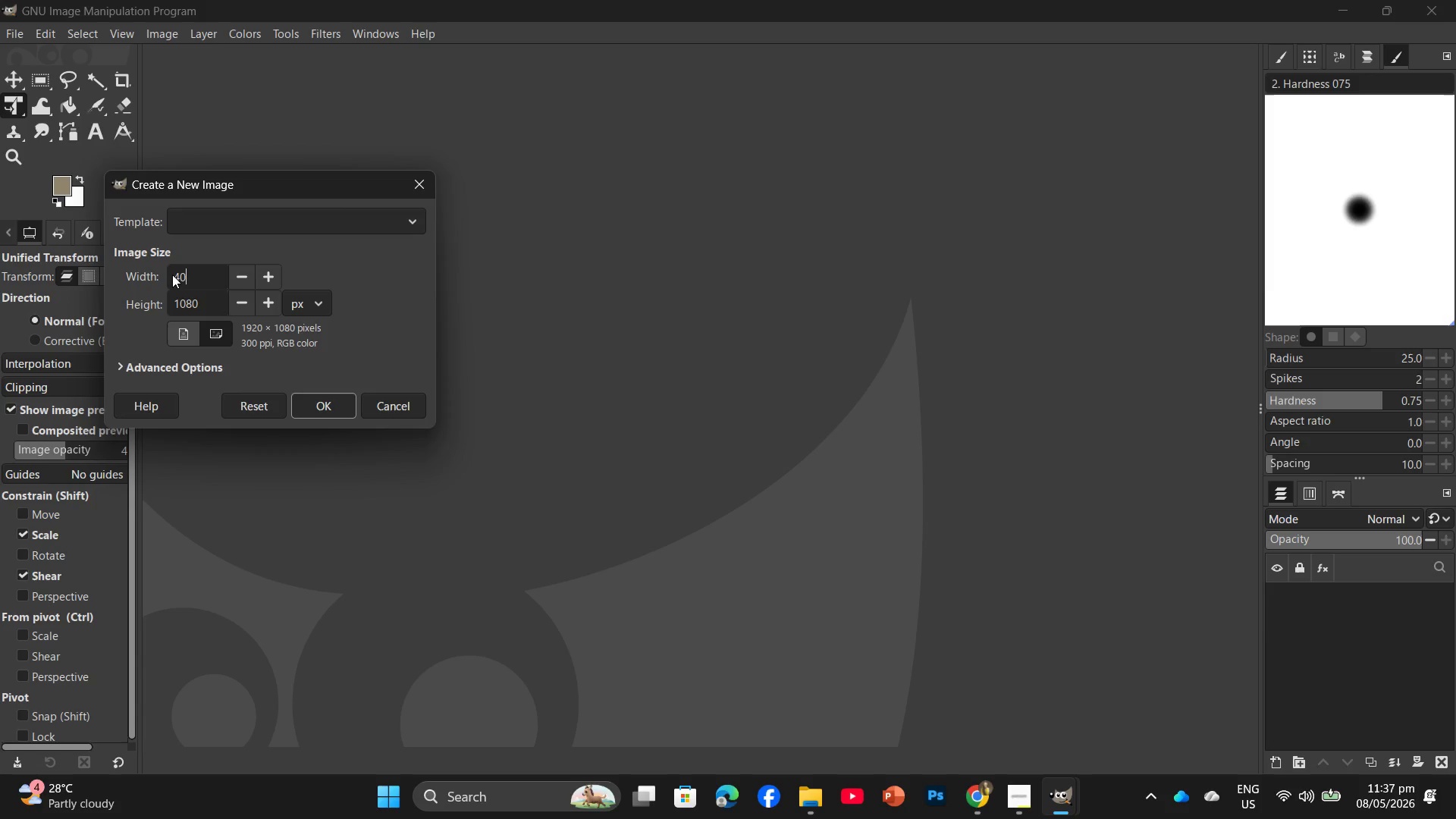 
key(Numpad0)
 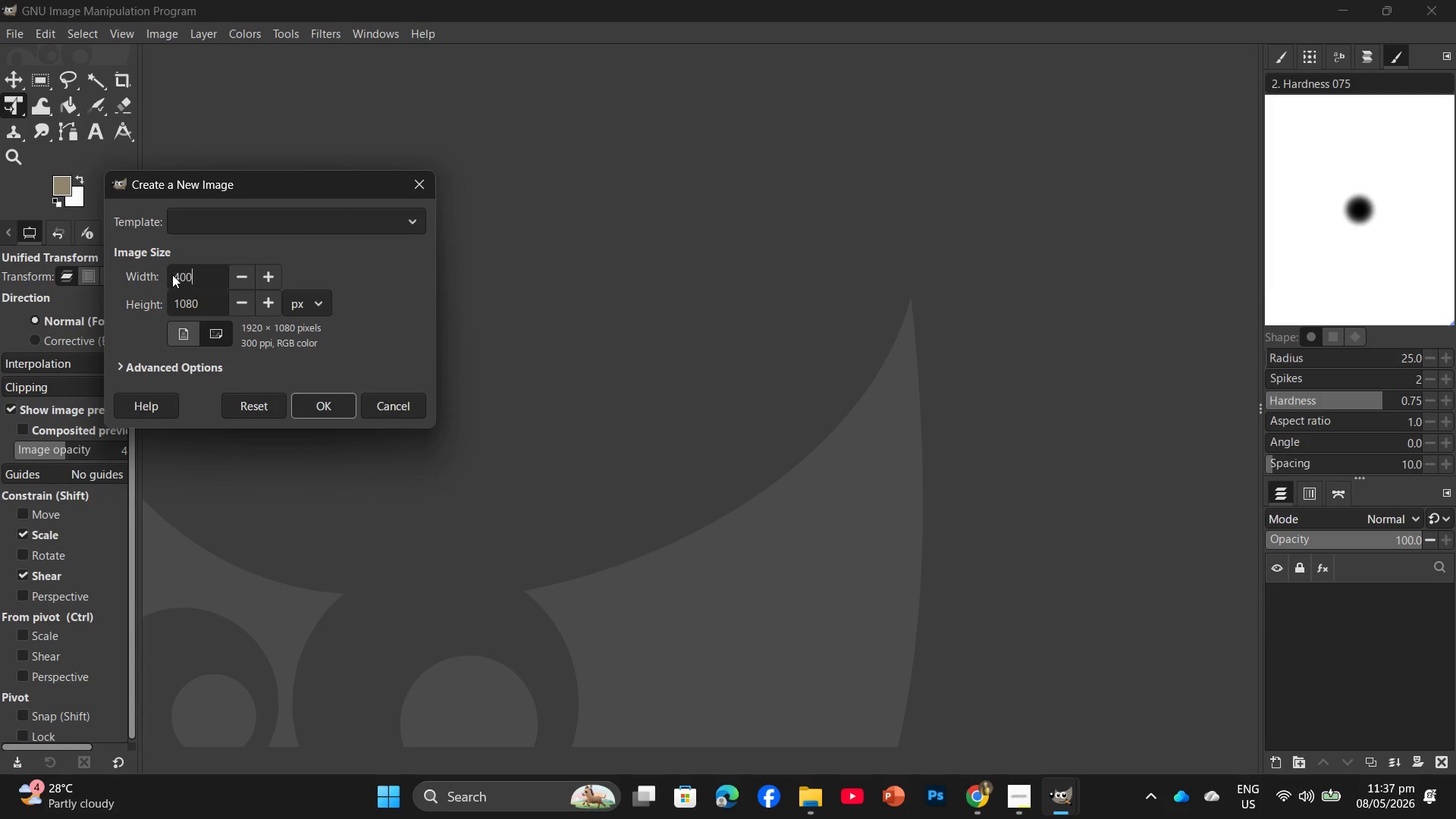 
key(Numpad0)
 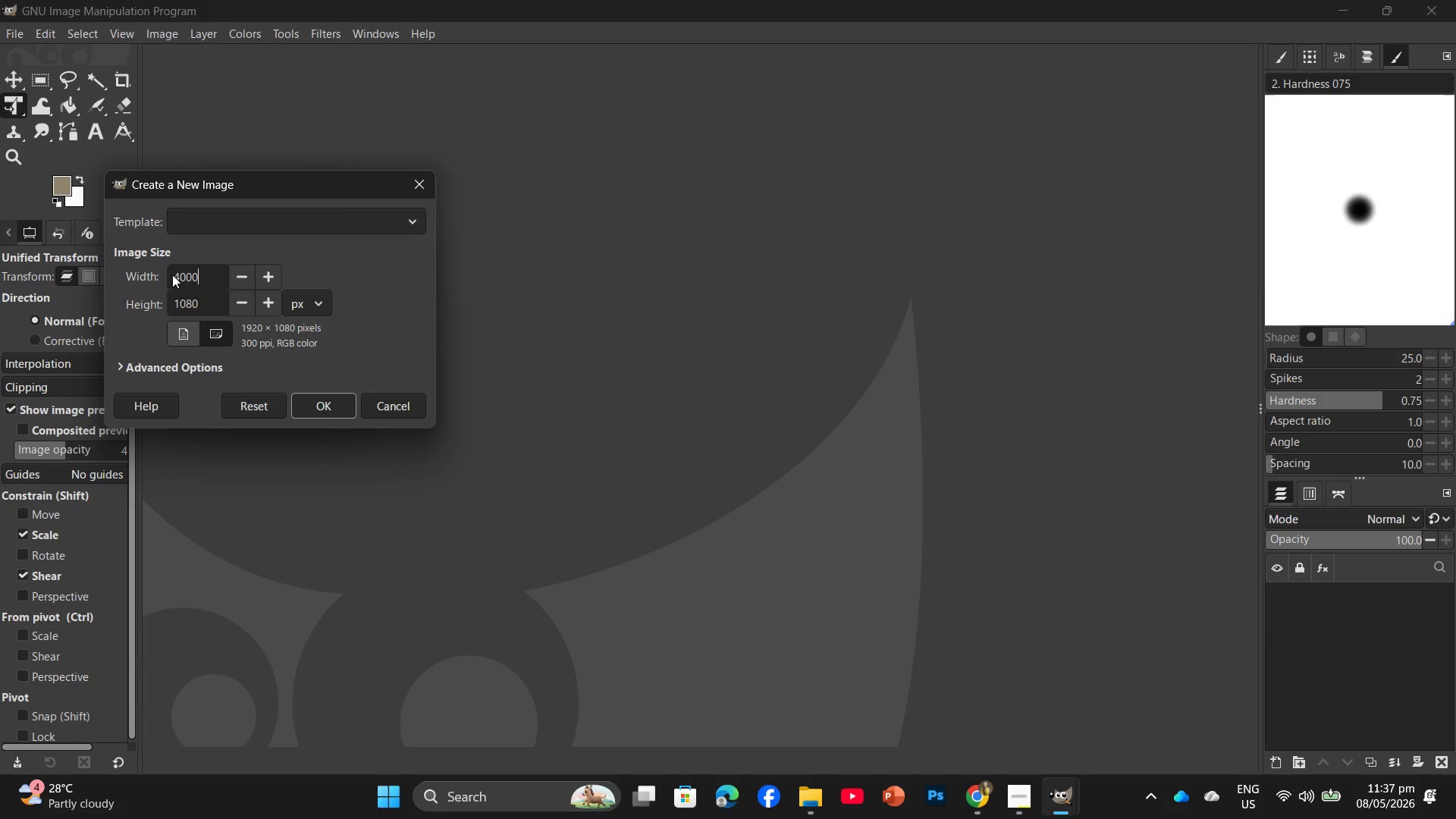 
key(Numpad0)
 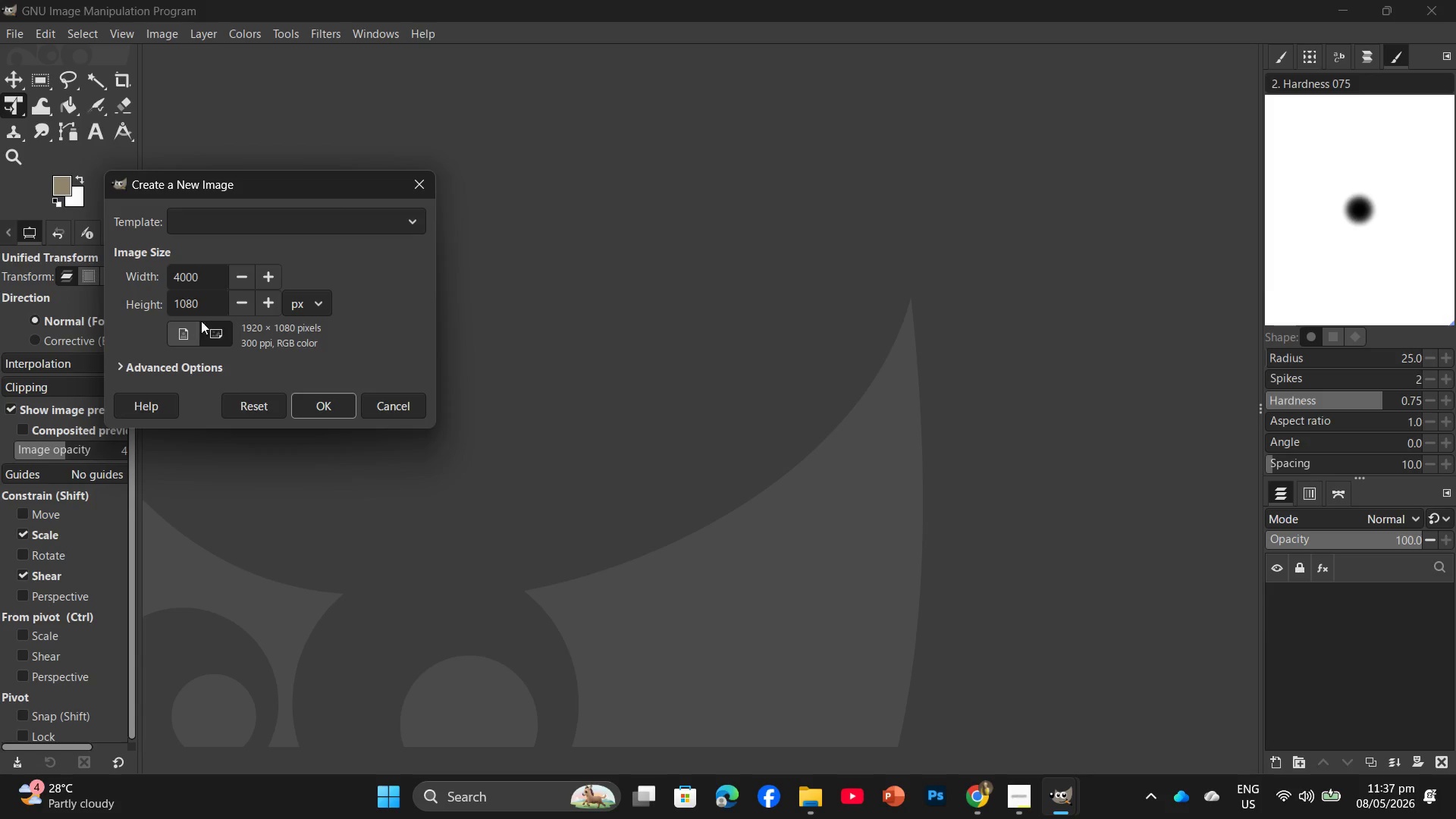 
left_click_drag(start_coordinate=[209, 308], to_coordinate=[172, 319])
 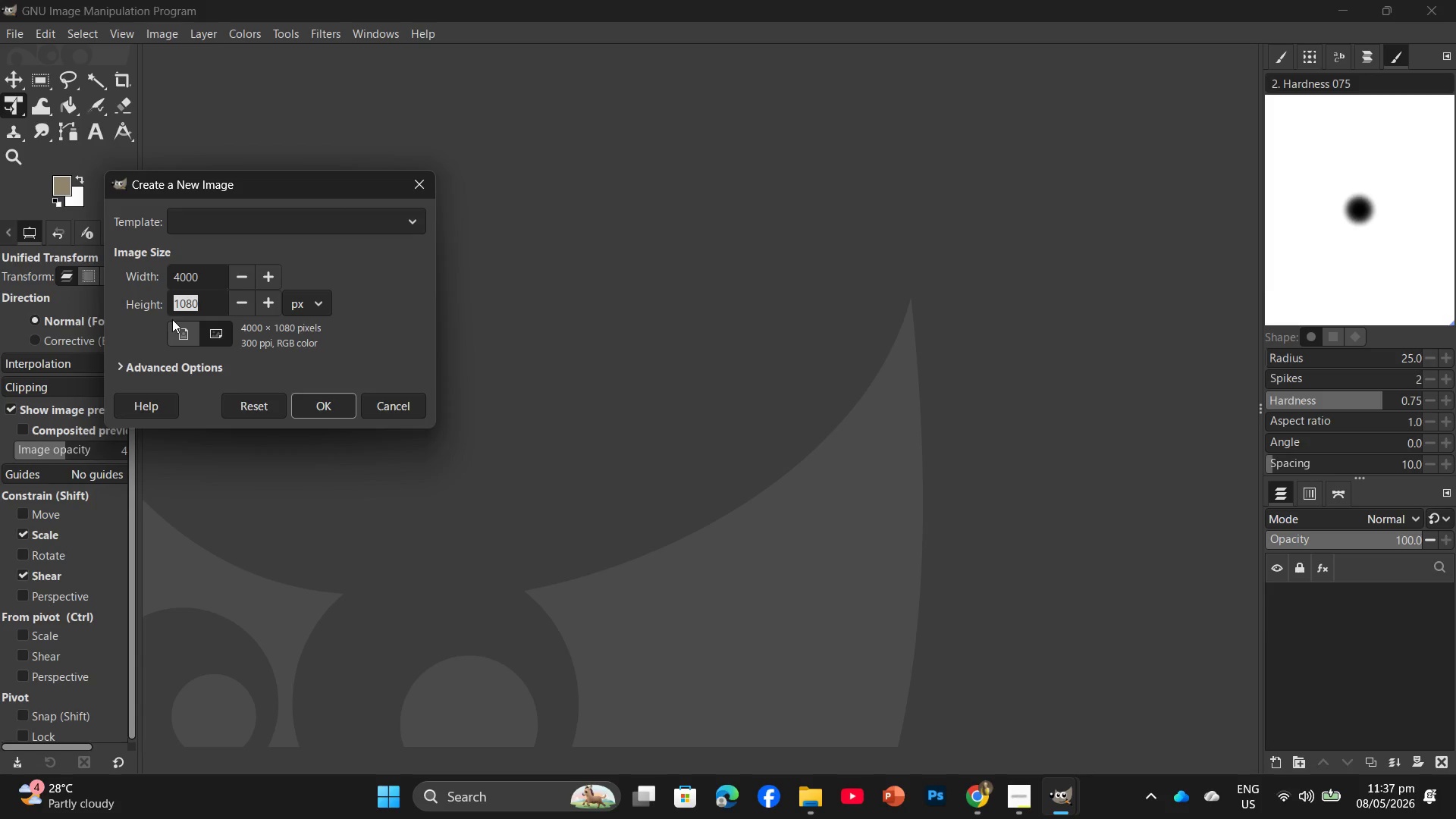 
key(Numpad2)
 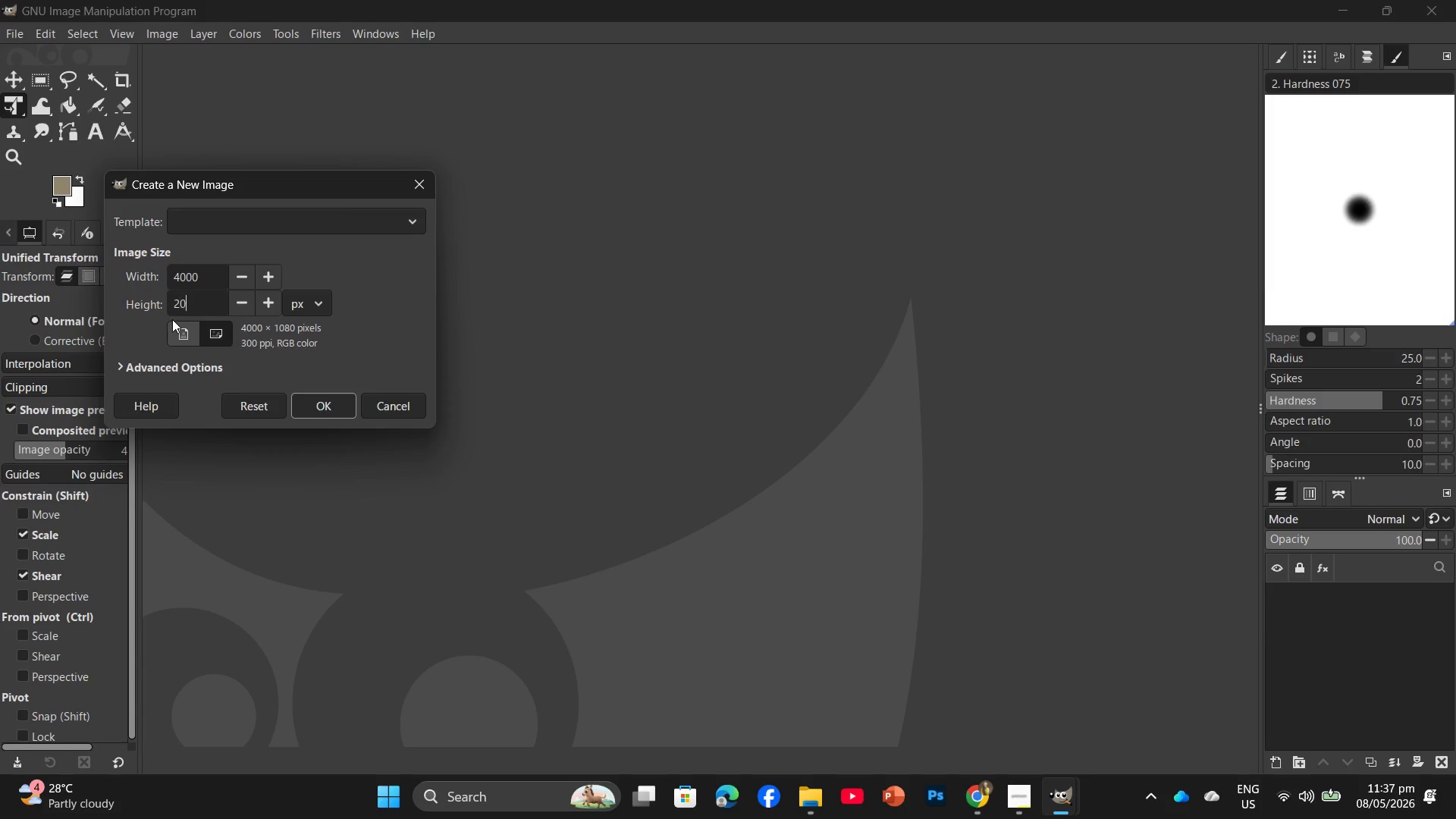 
key(Numpad0)
 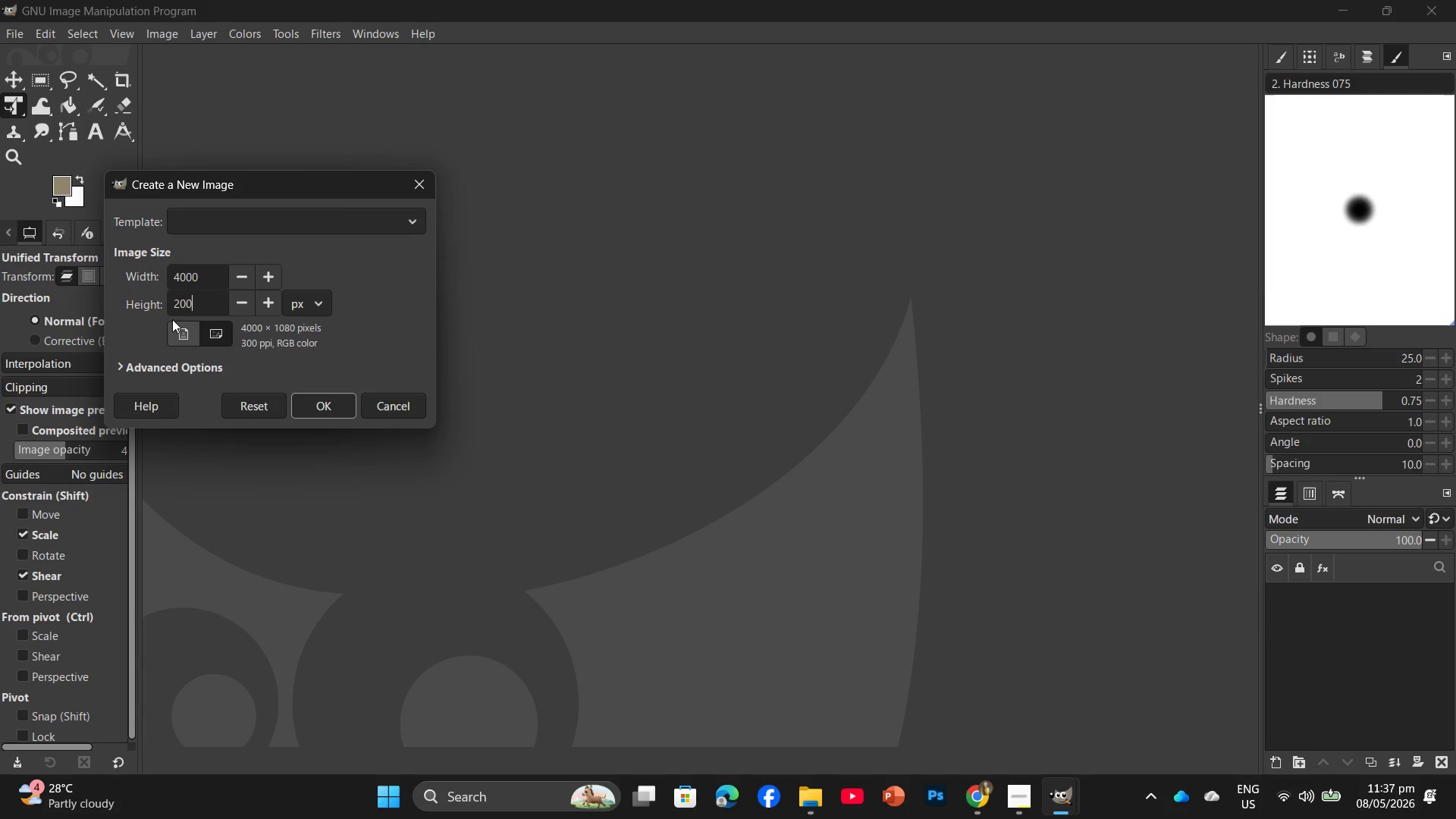 
key(Numpad0)
 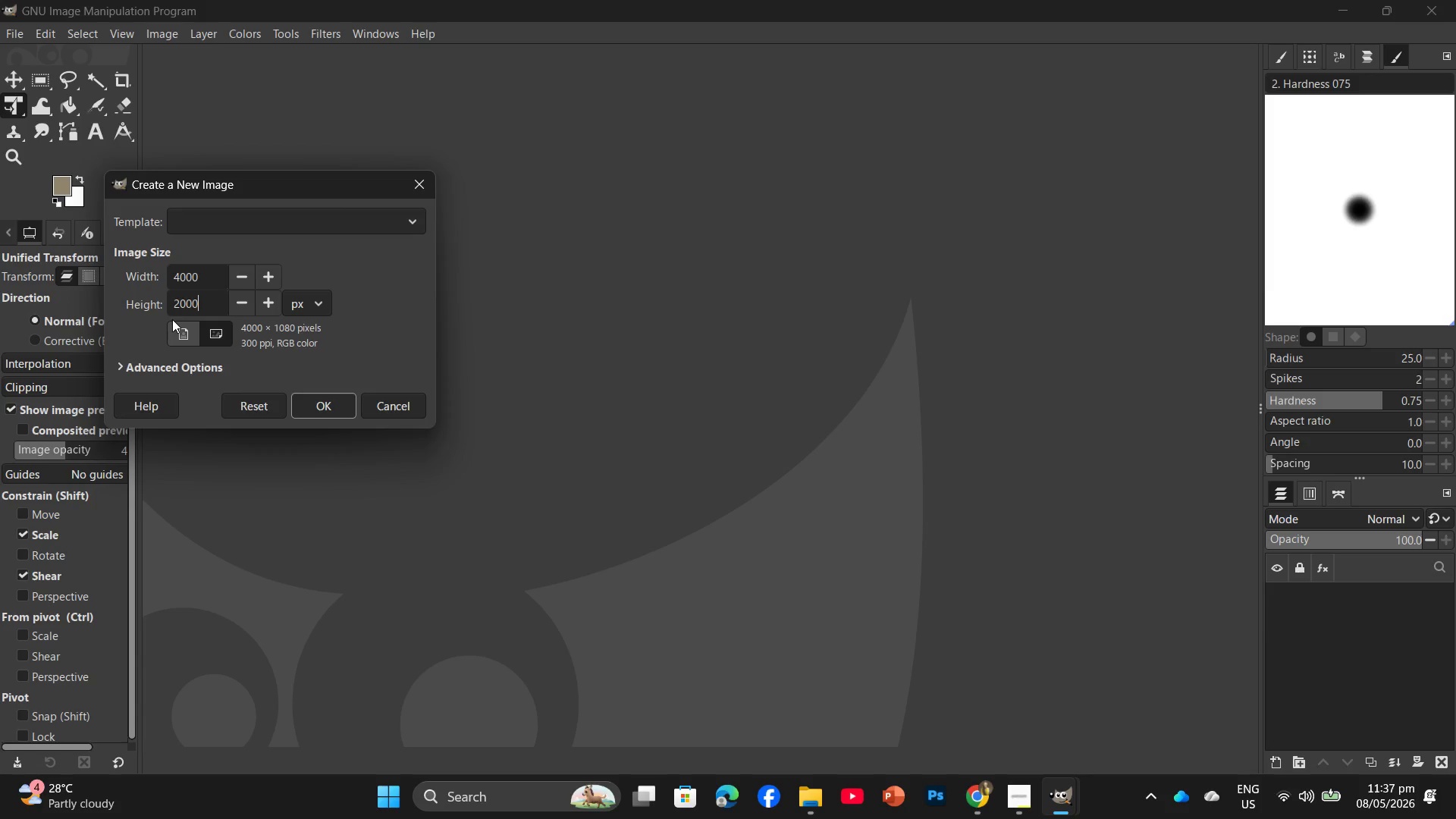 
key(Numpad0)
 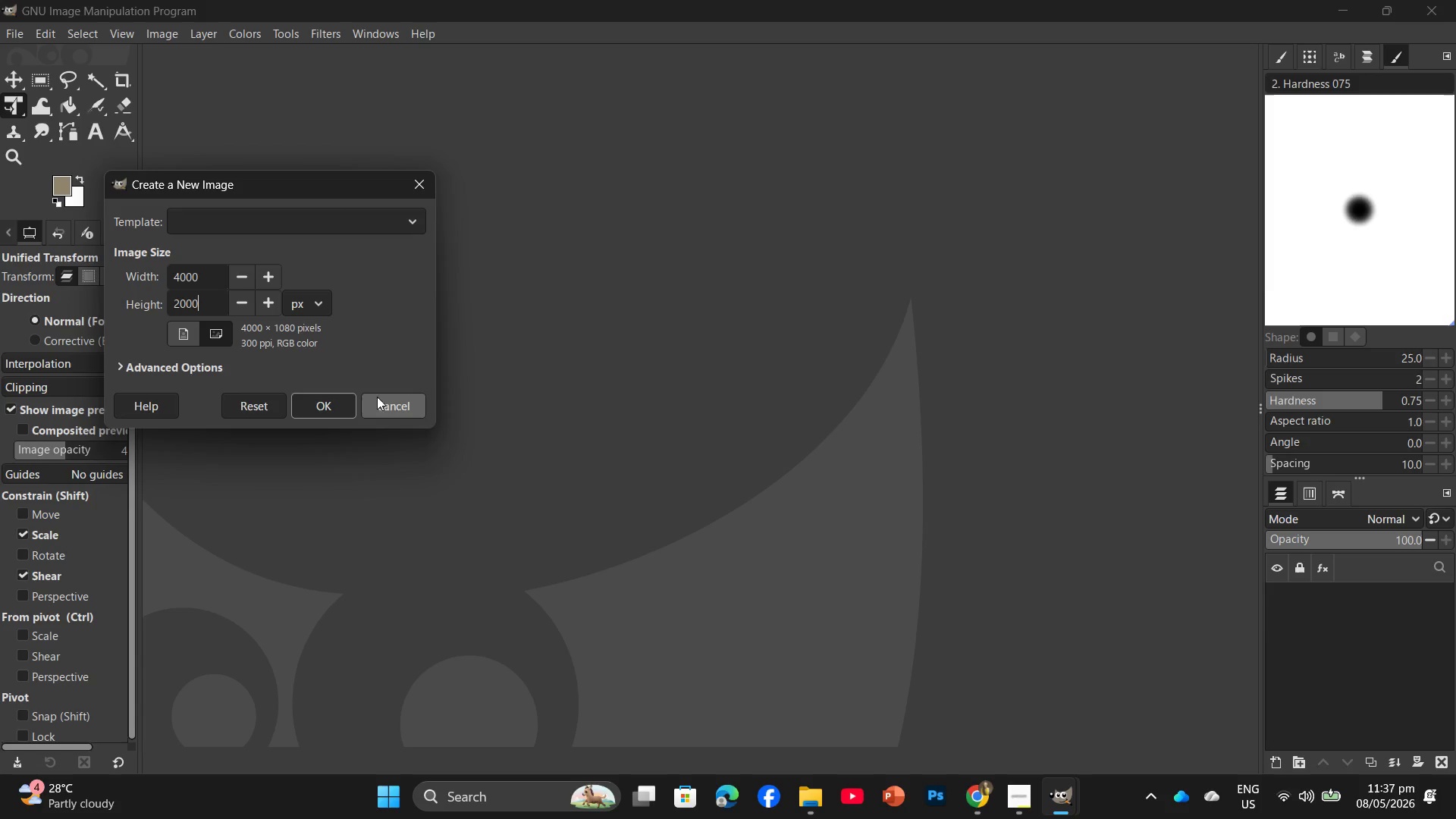 
left_click([350, 404])
 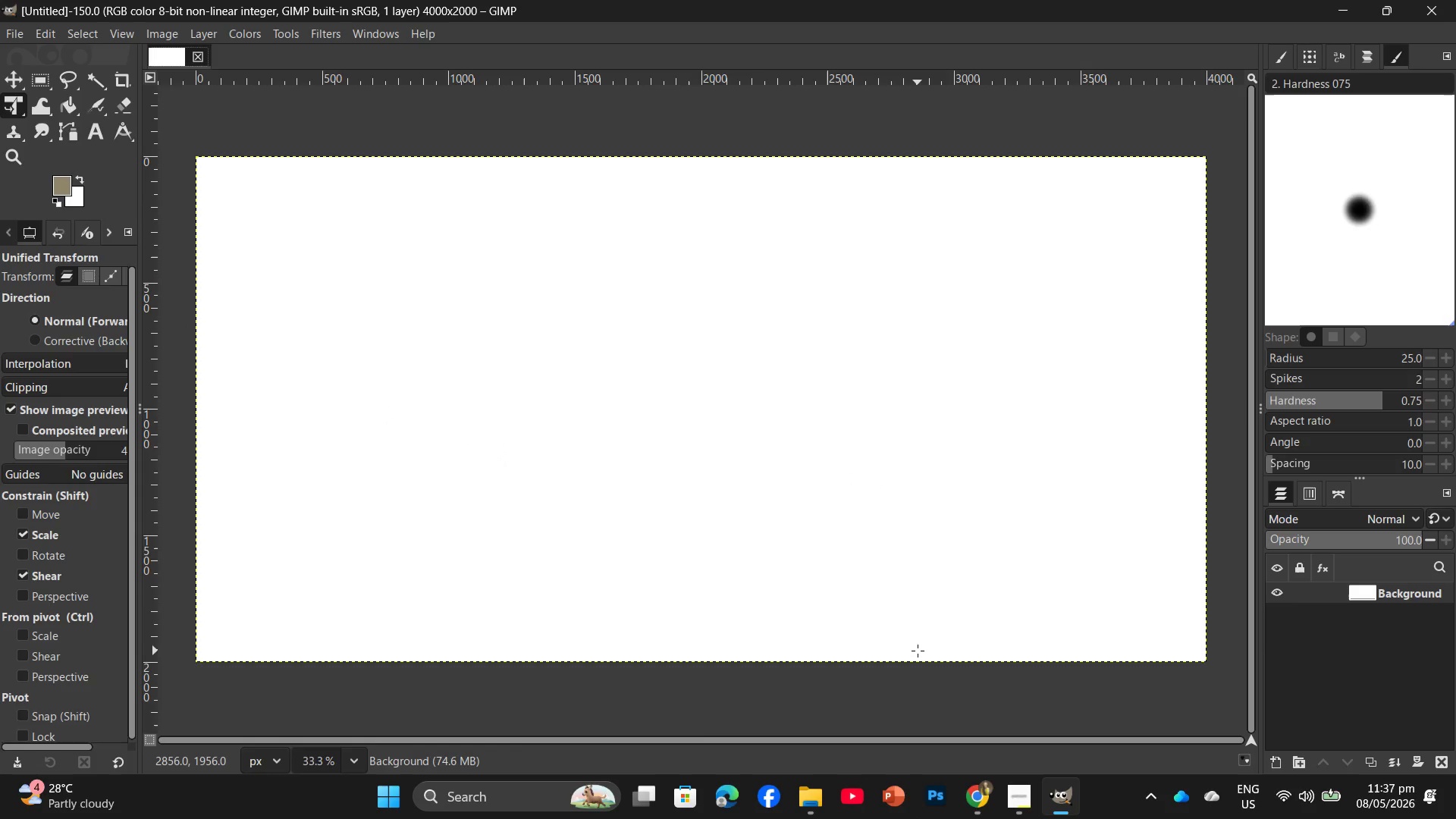 
wait(11.2)
 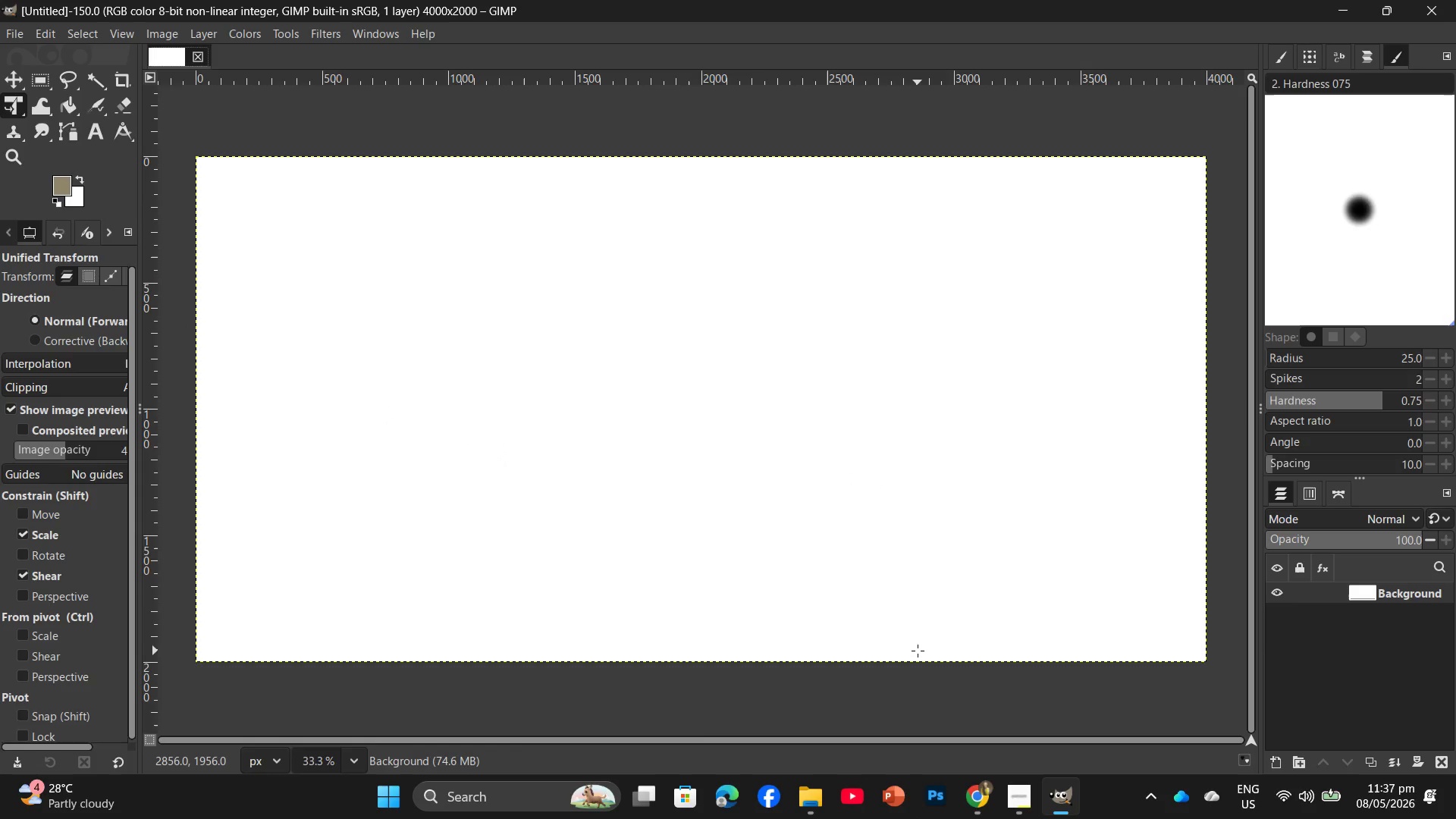 
right_click([802, 800])
 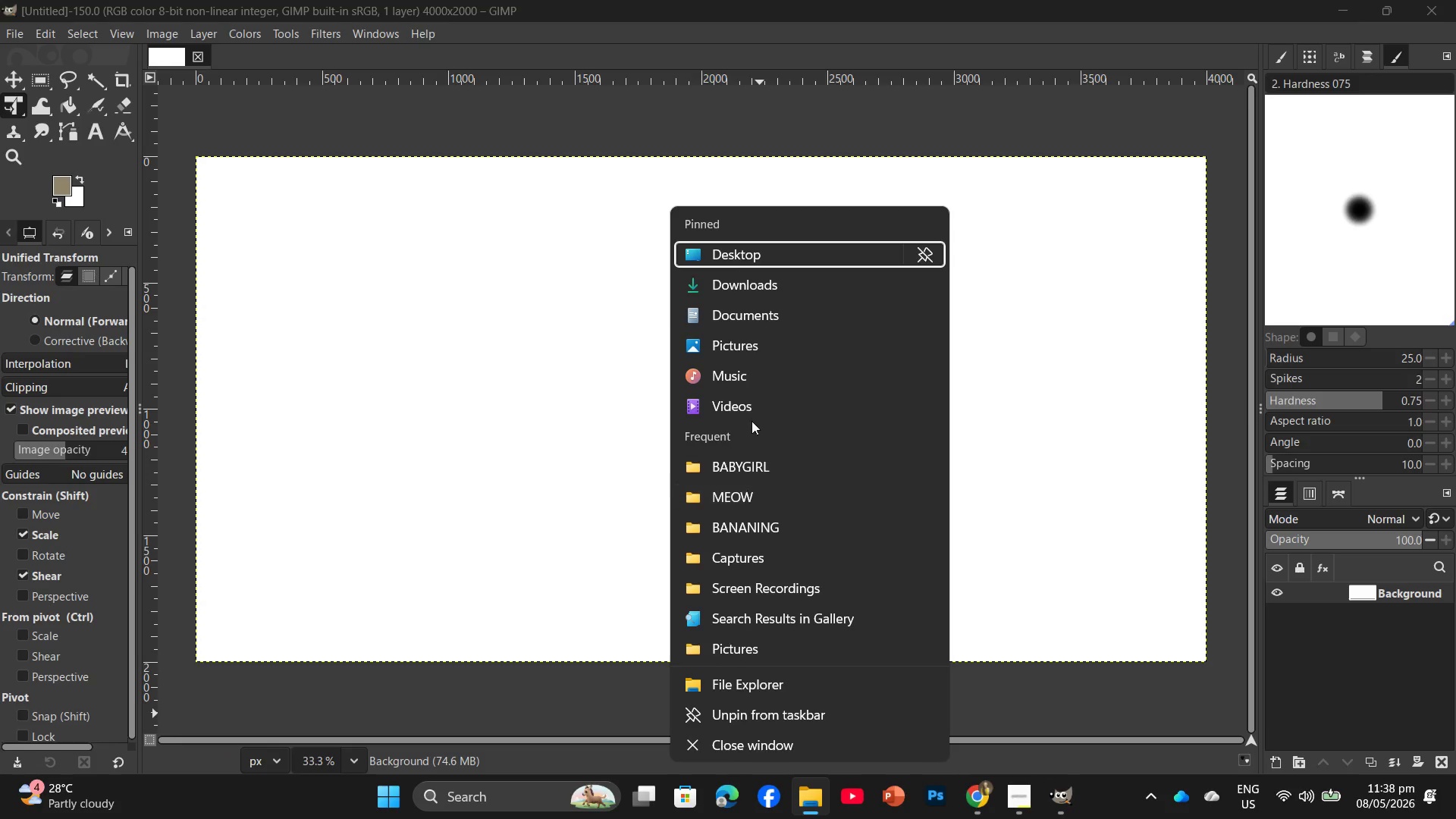 
left_click([736, 281])
 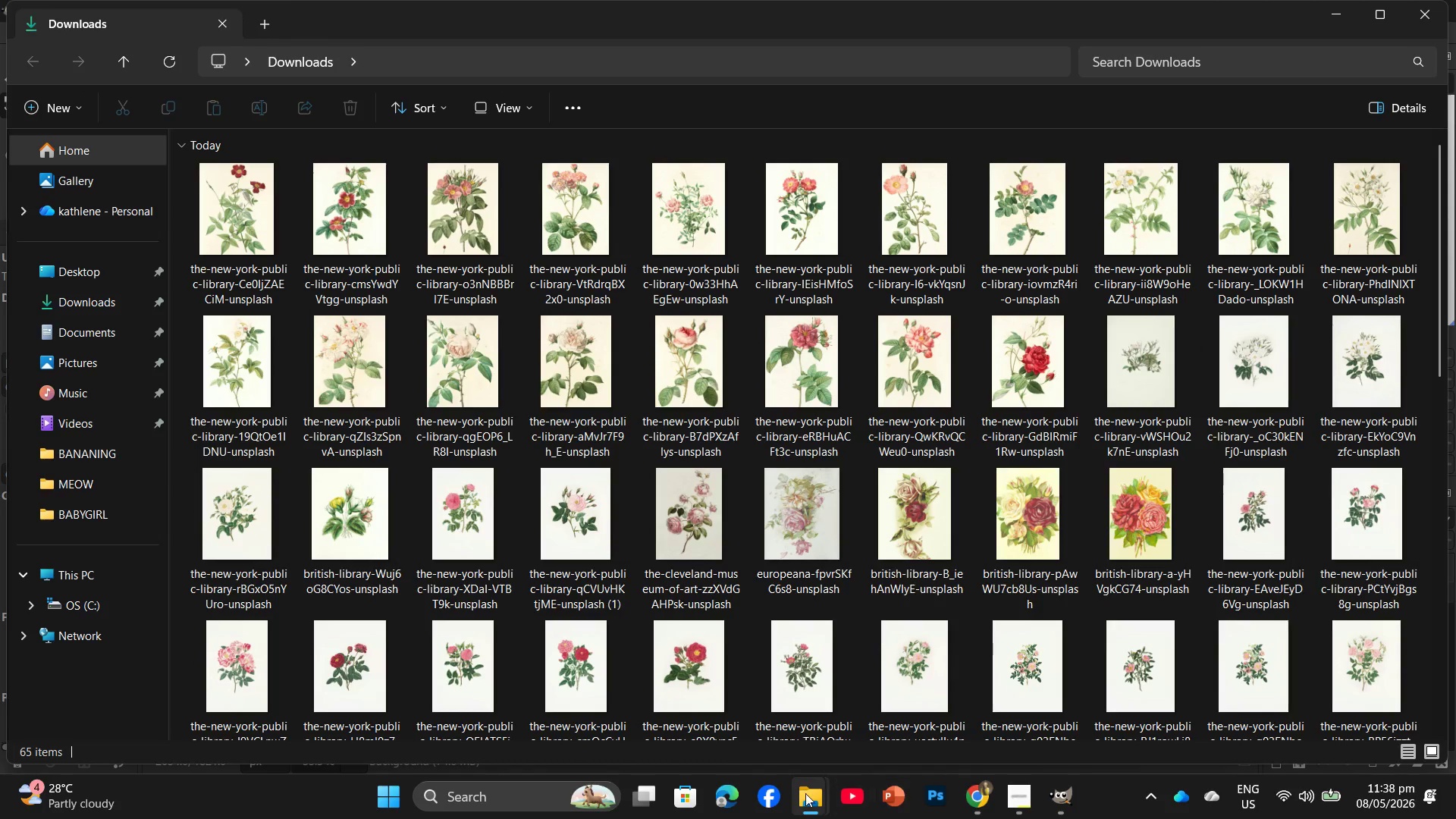 
left_click([776, 725])
 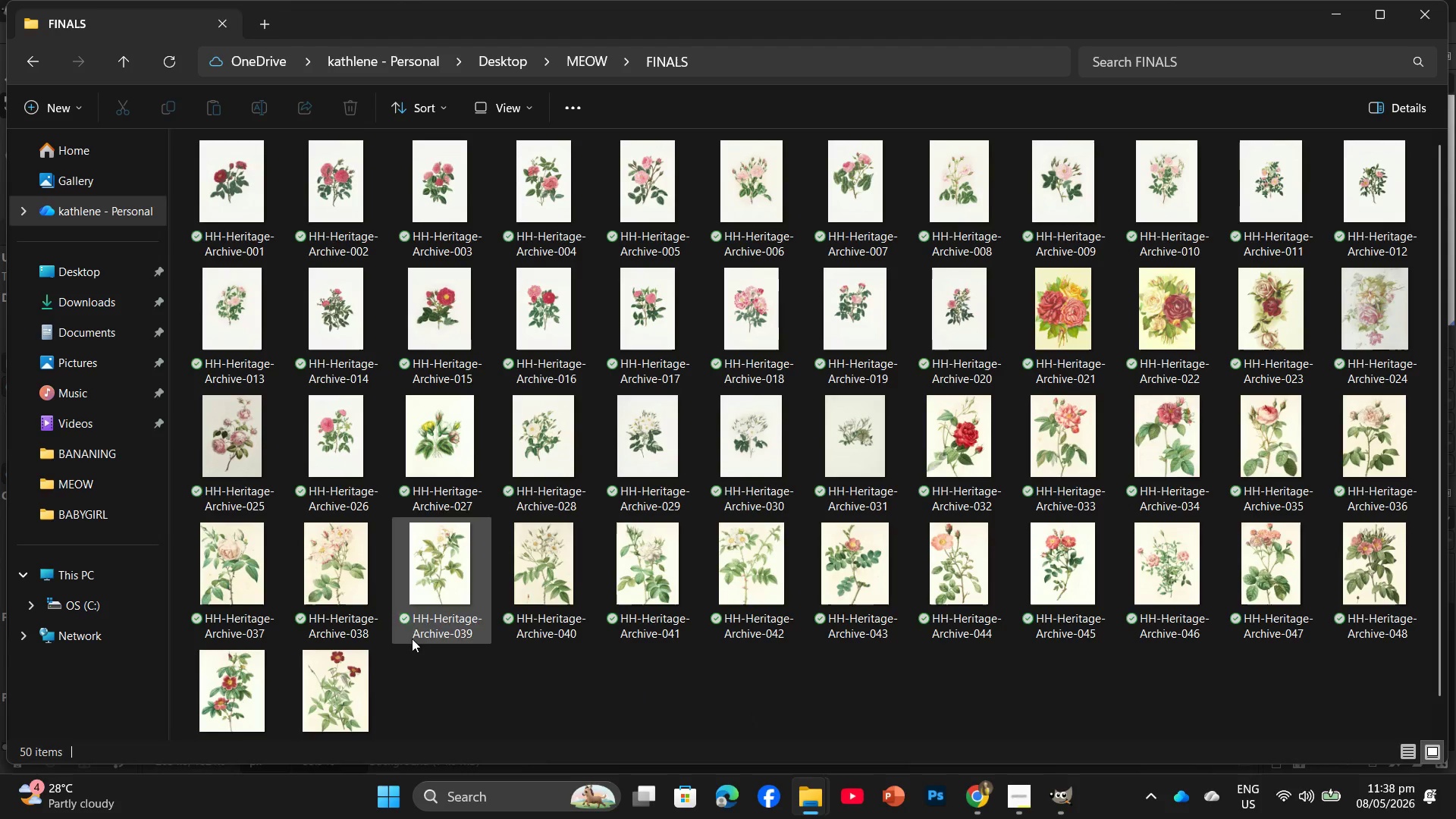 
scroll: coordinate [489, 630], scroll_direction: down, amount: 3.0
 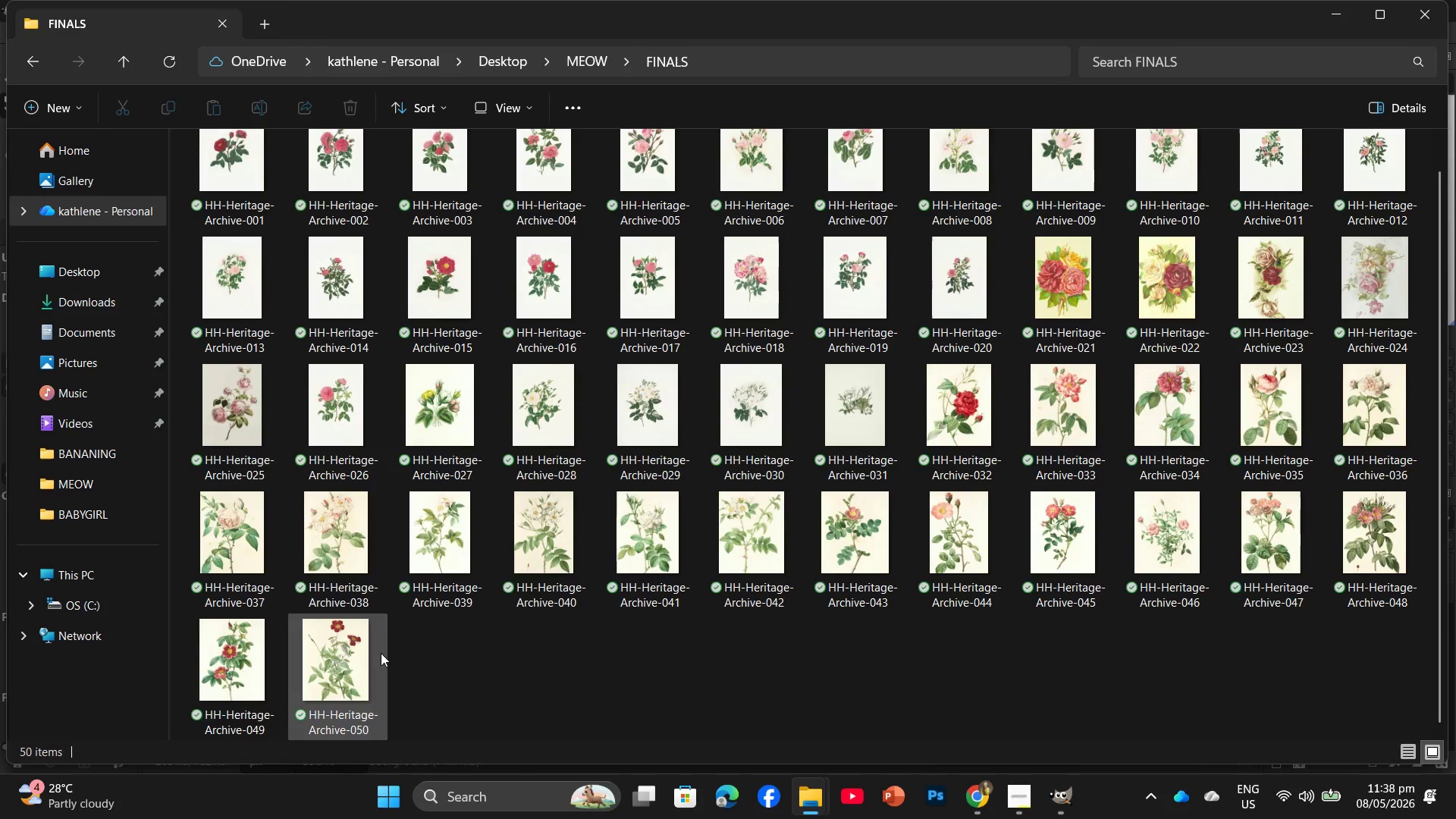 
scroll: coordinate [387, 602], scroll_direction: up, amount: 5.0
 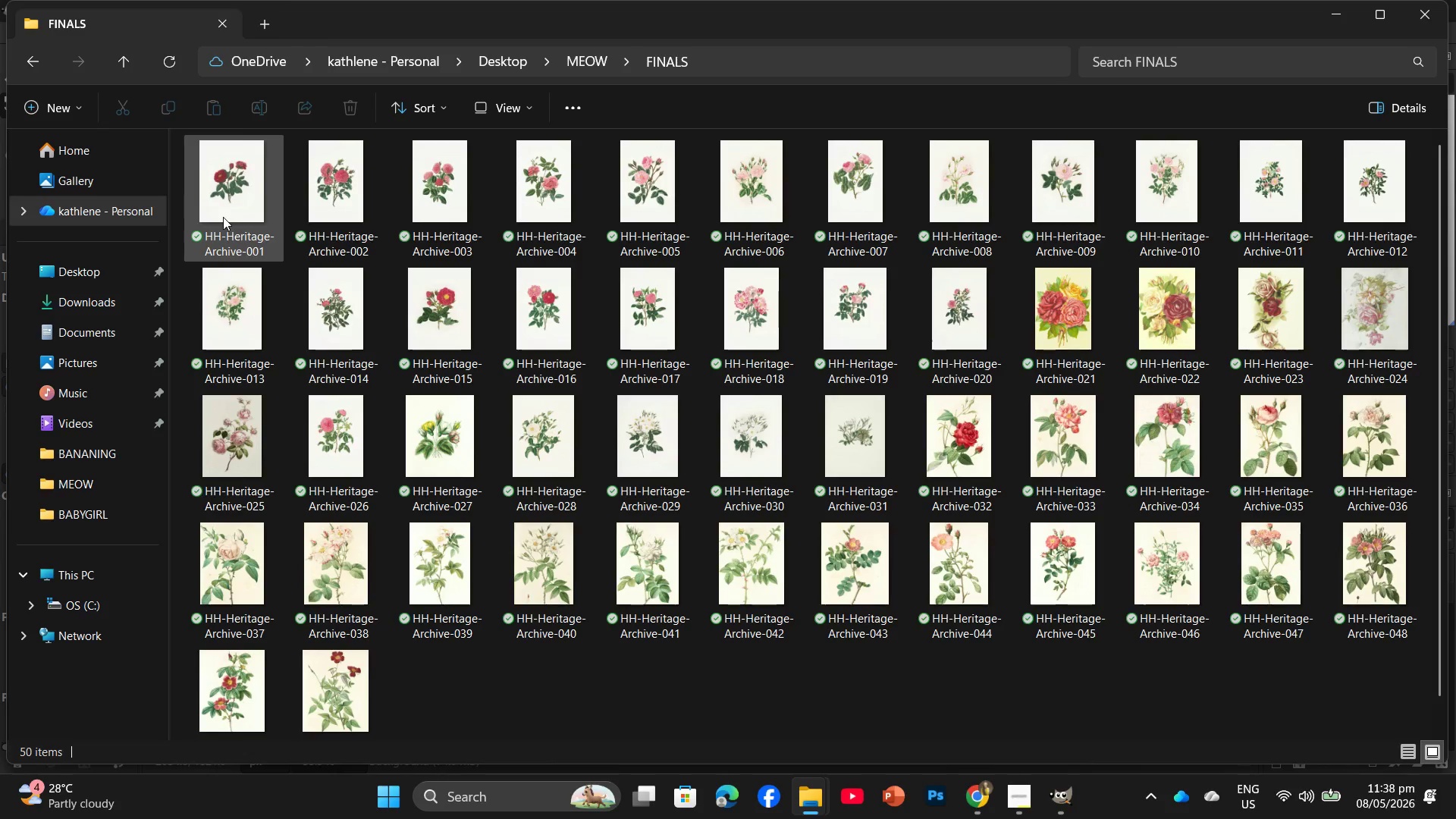 
left_click_drag(start_coordinate=[223, 217], to_coordinate=[898, 476])
 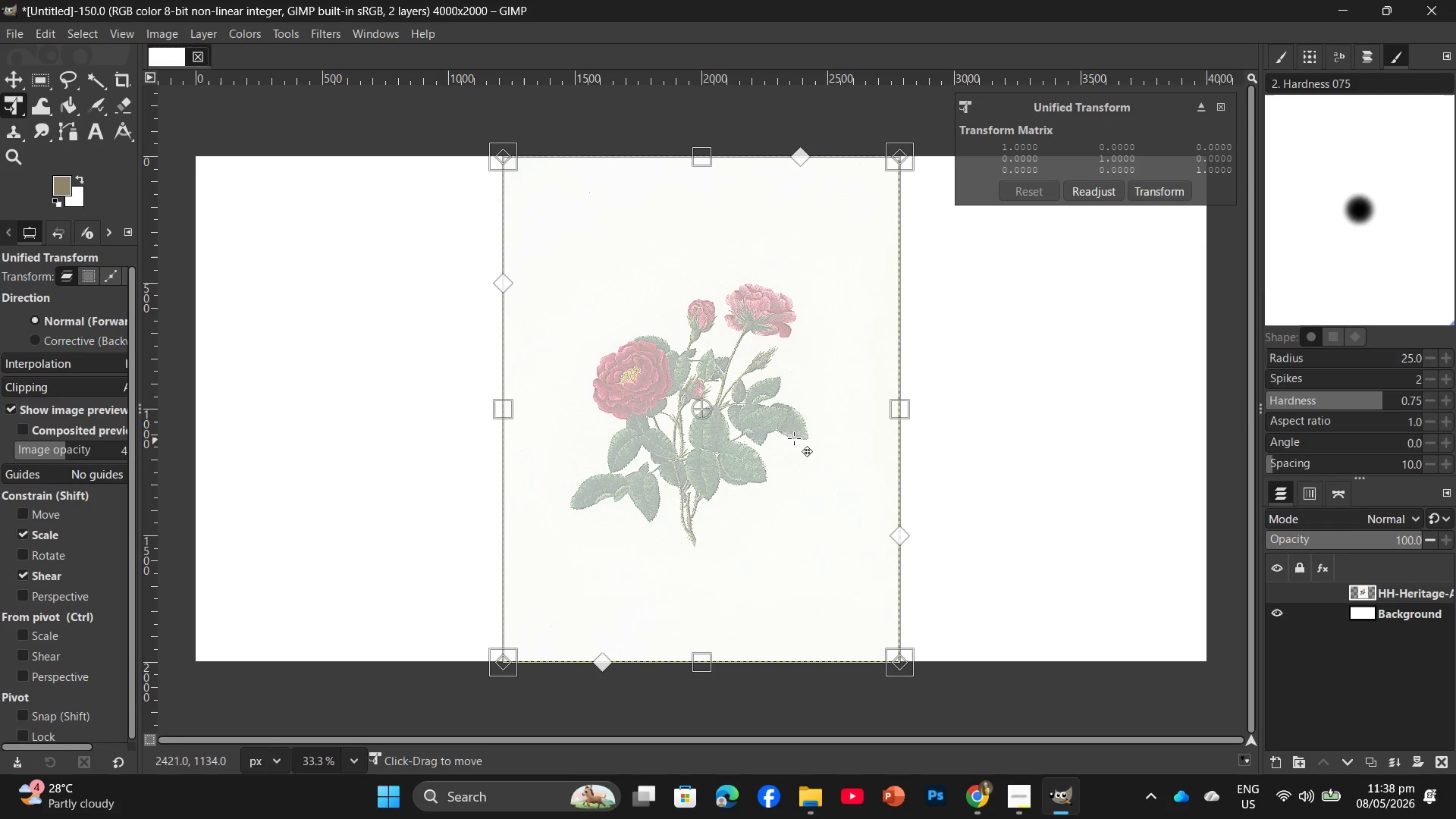 
left_click_drag(start_coordinate=[785, 435], to_coordinate=[1092, 435])
 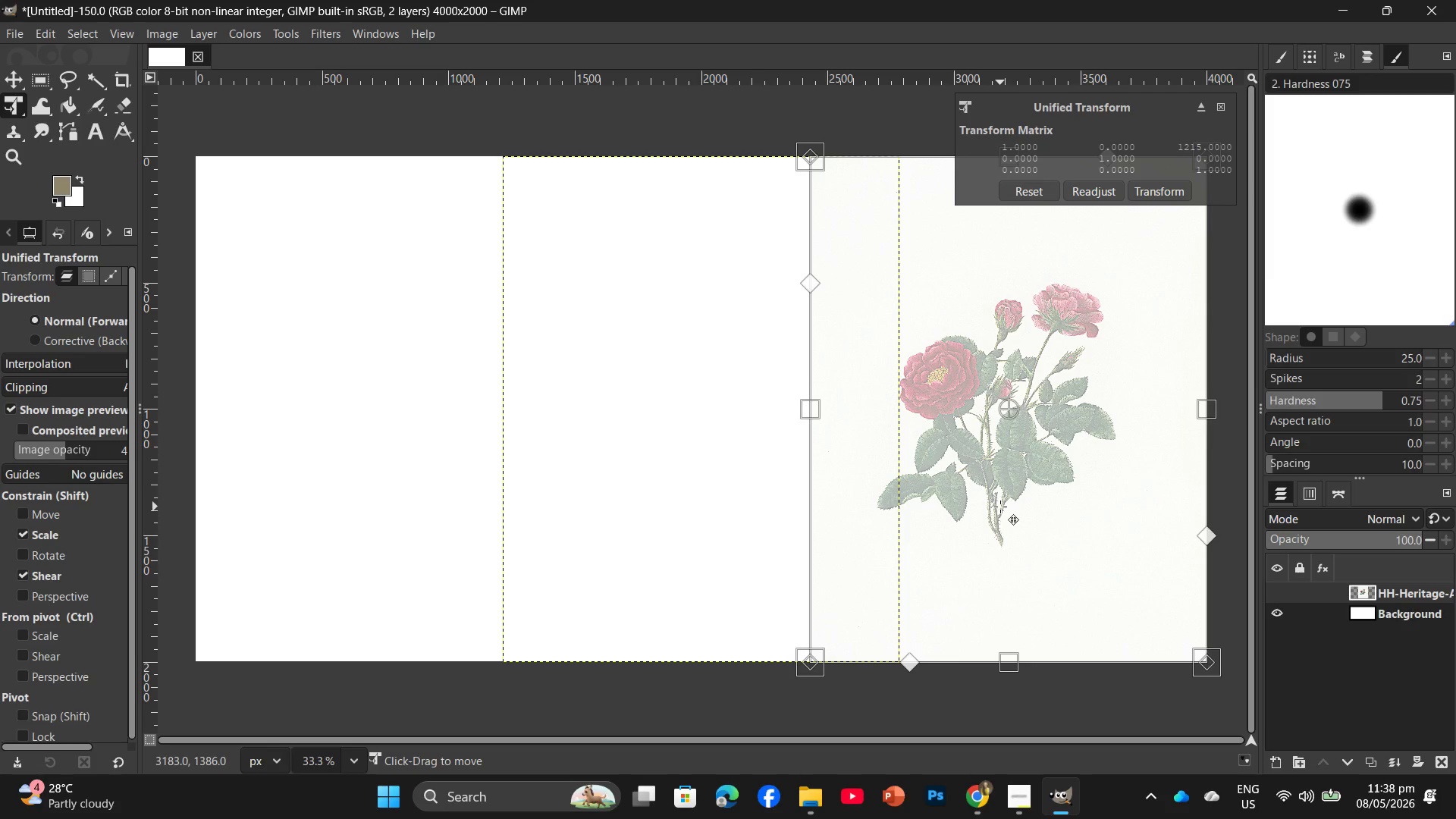 
wait(9.88)
 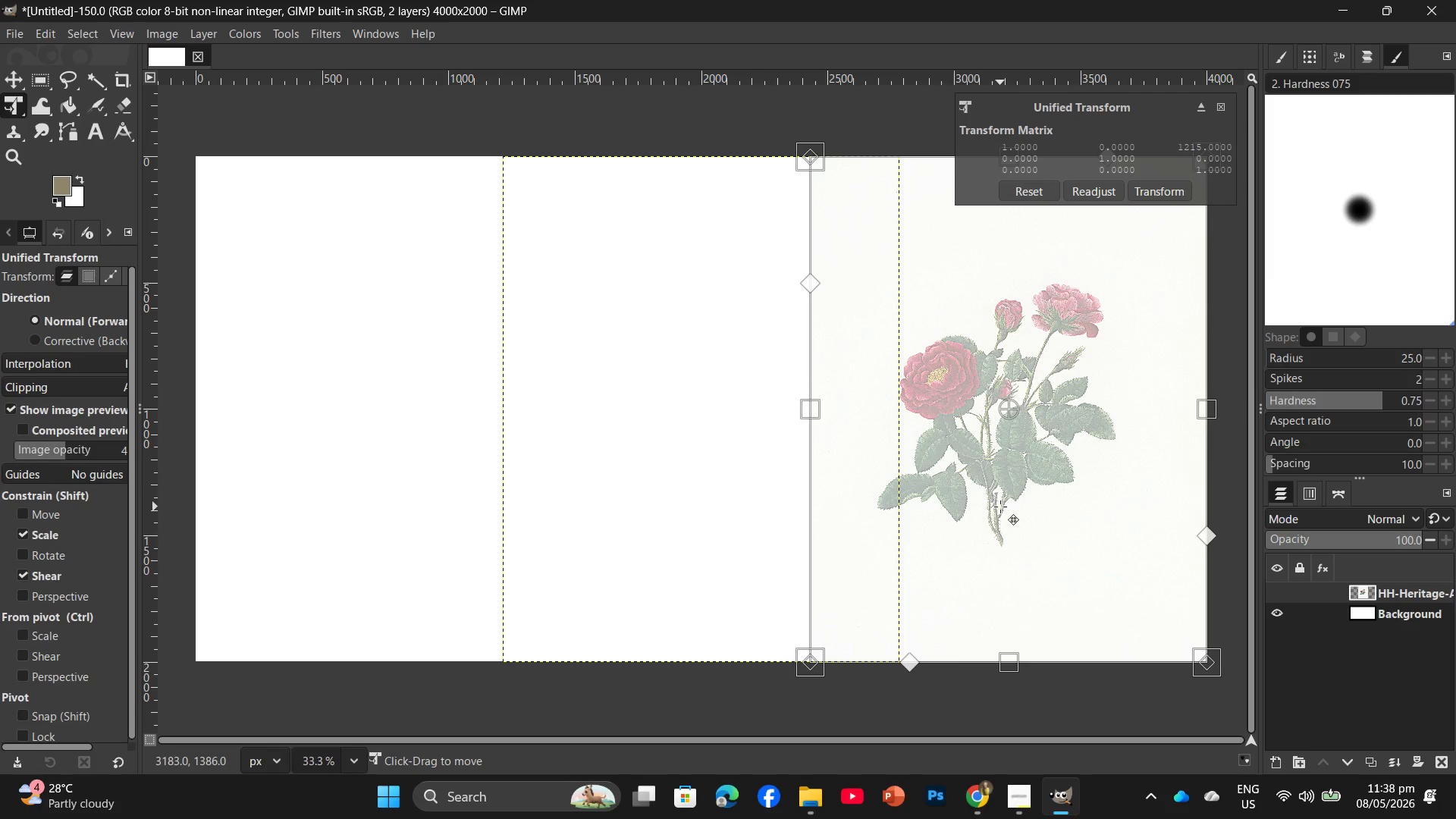 
key(Enter)
 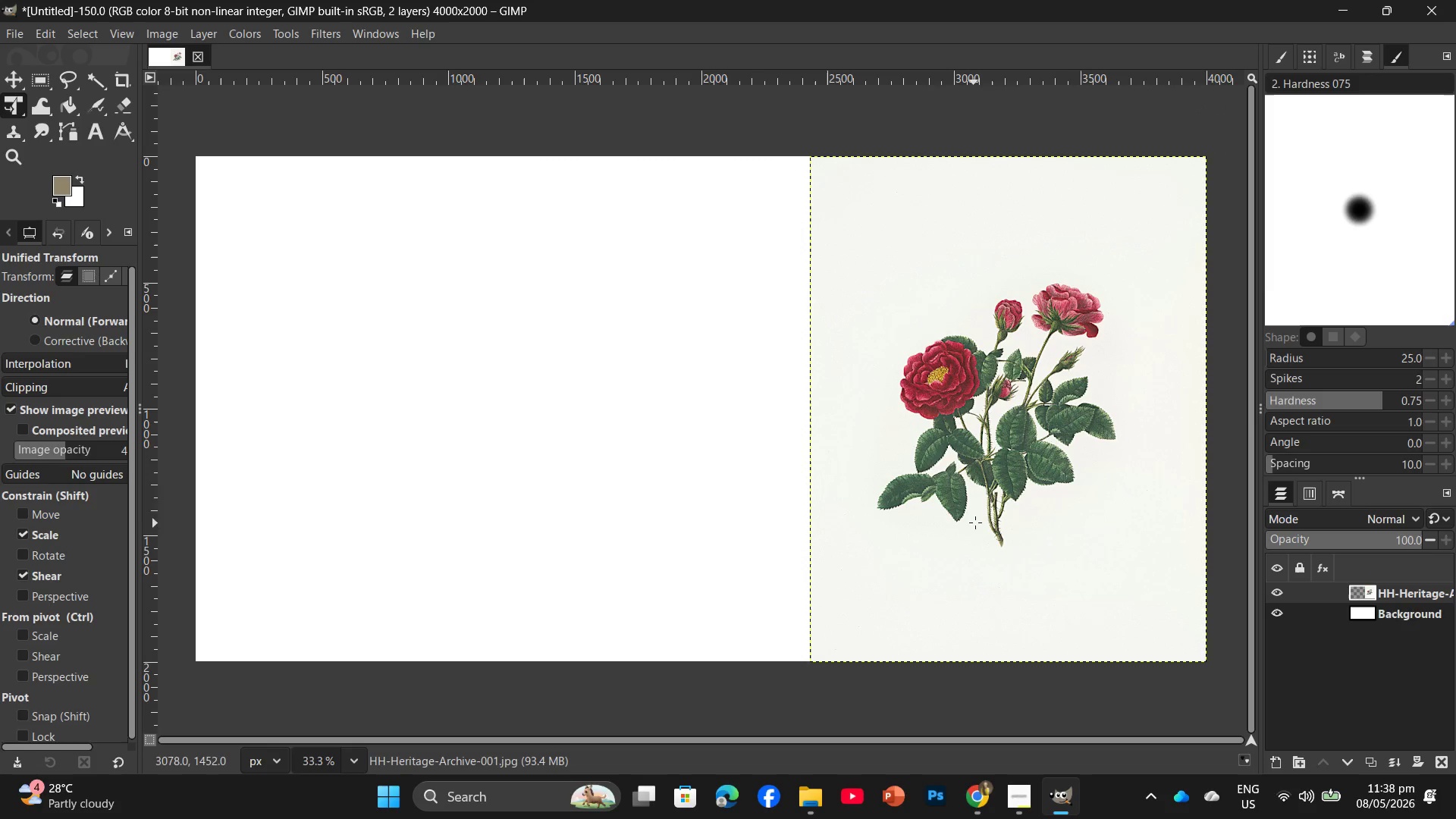 
left_click_drag(start_coordinate=[996, 507], to_coordinate=[946, 507])
 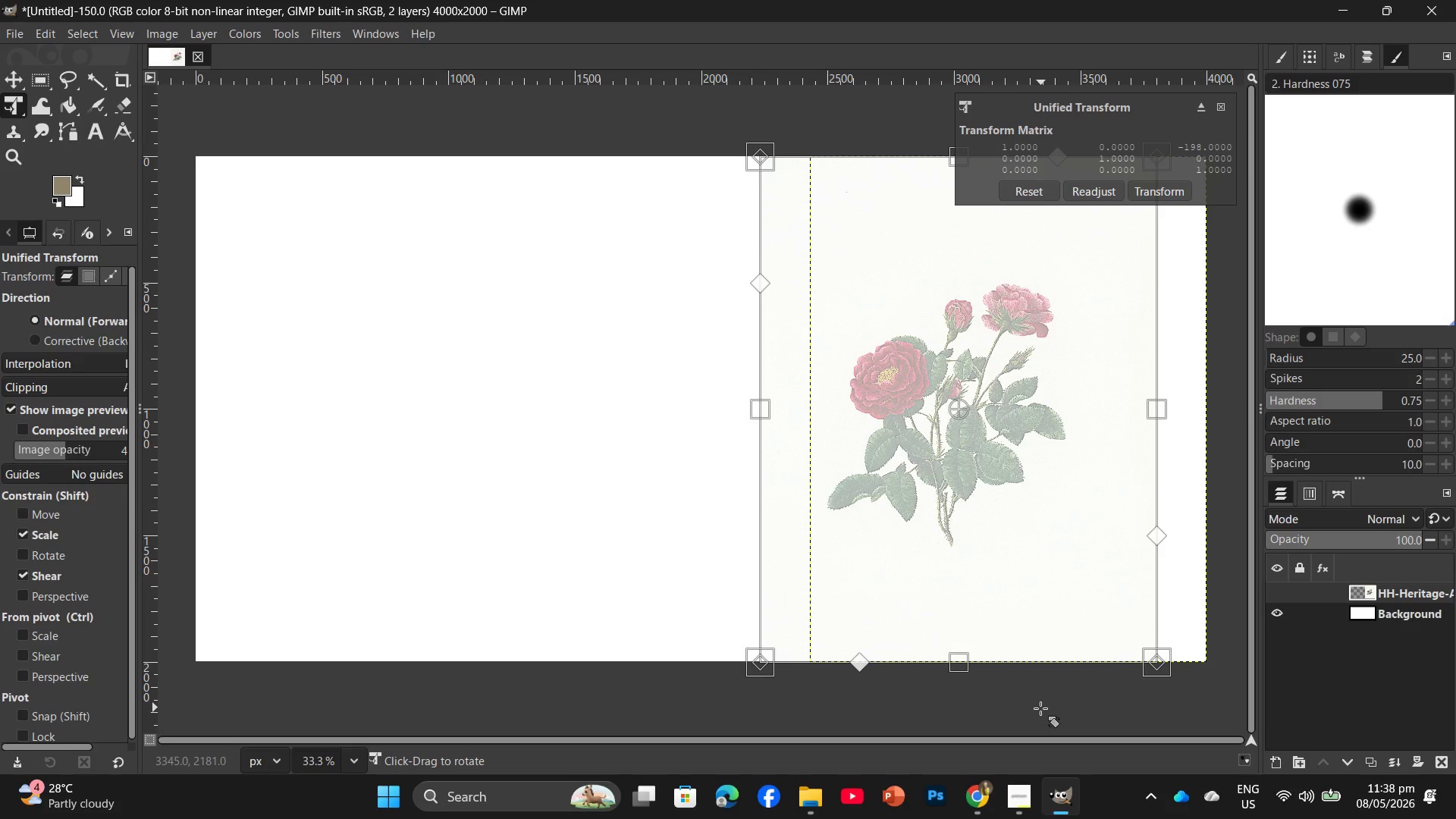 
key(Enter)
 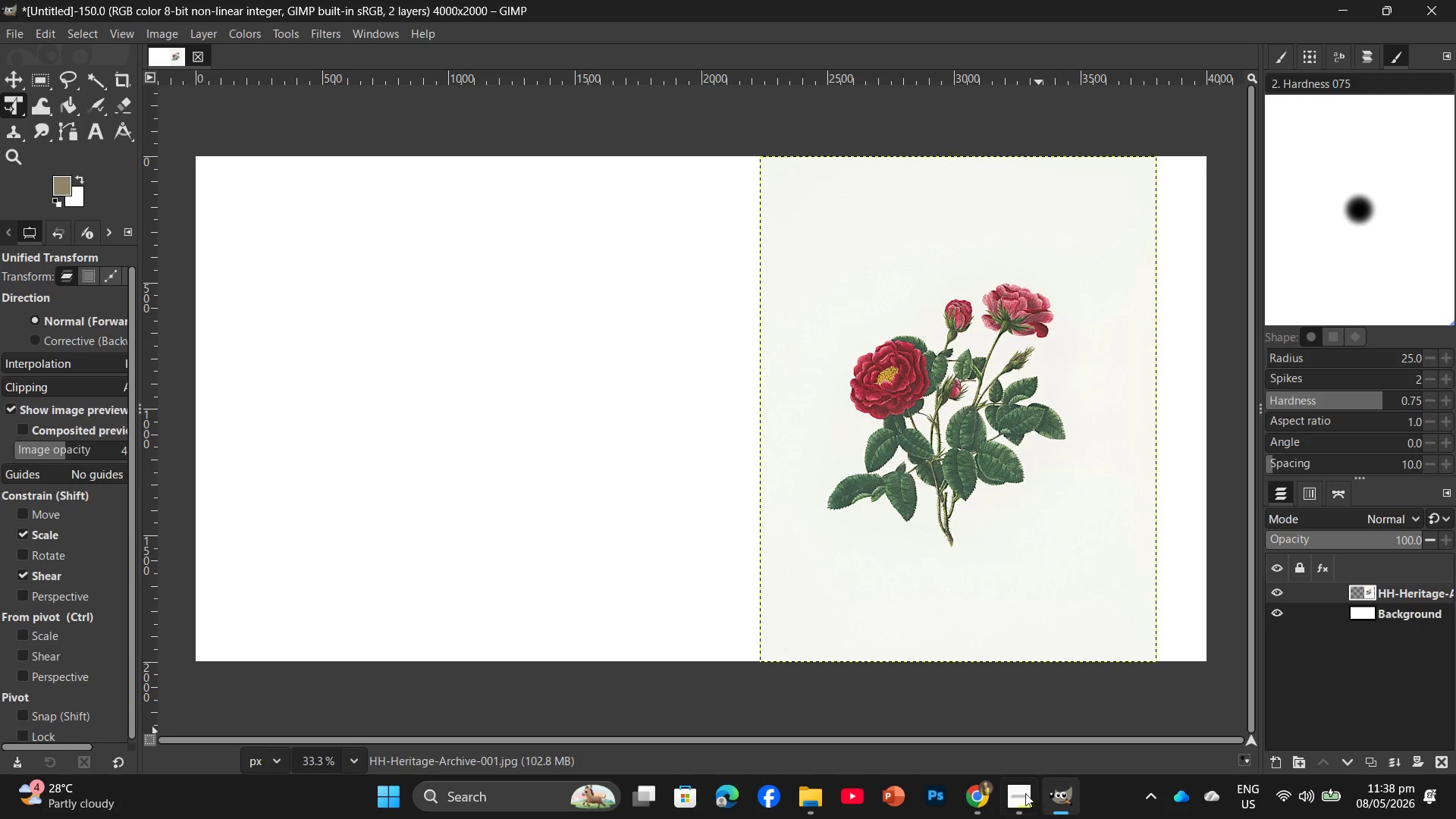 
mouse_move([826, 794])
 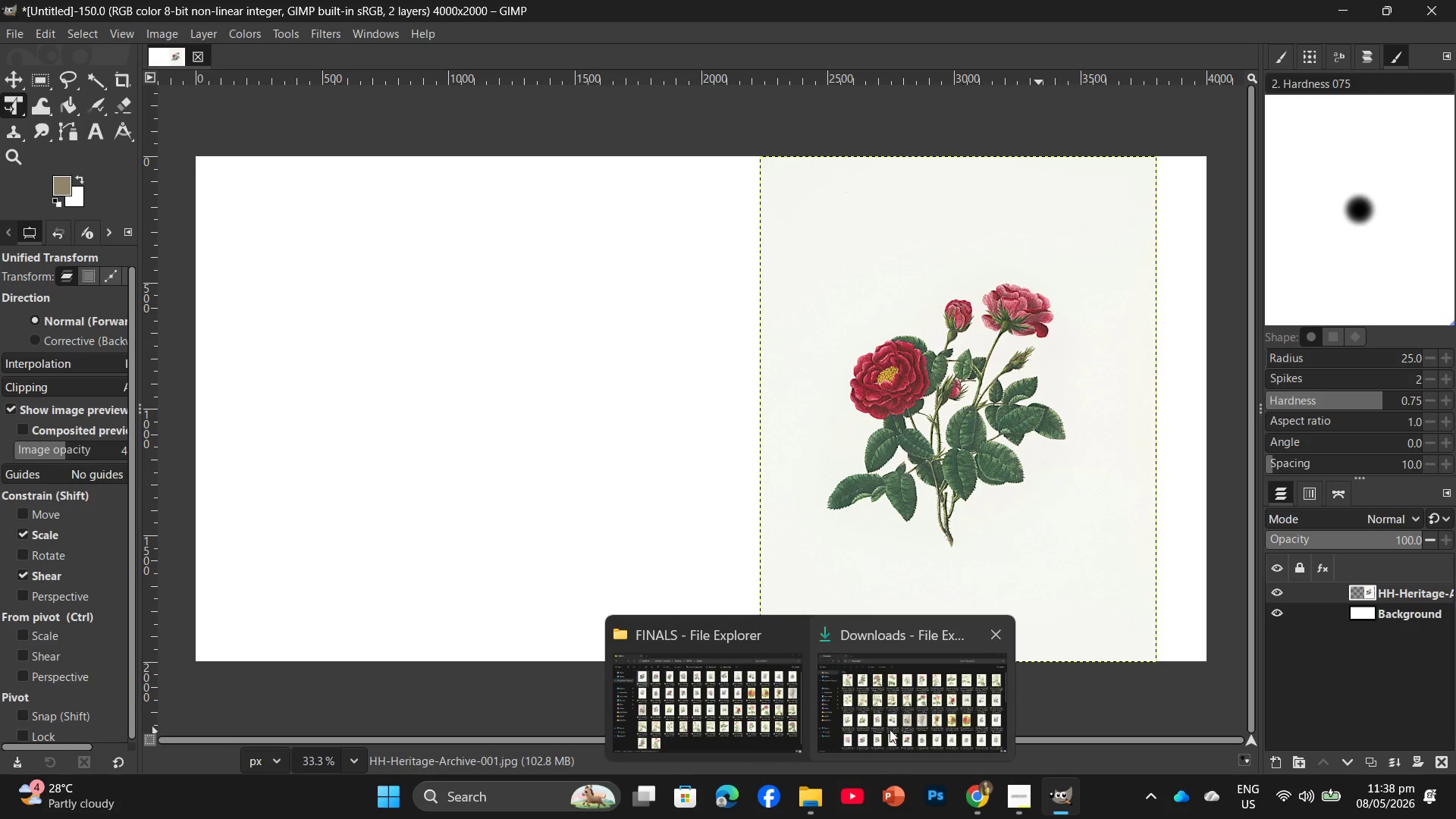 
left_click([890, 730])
 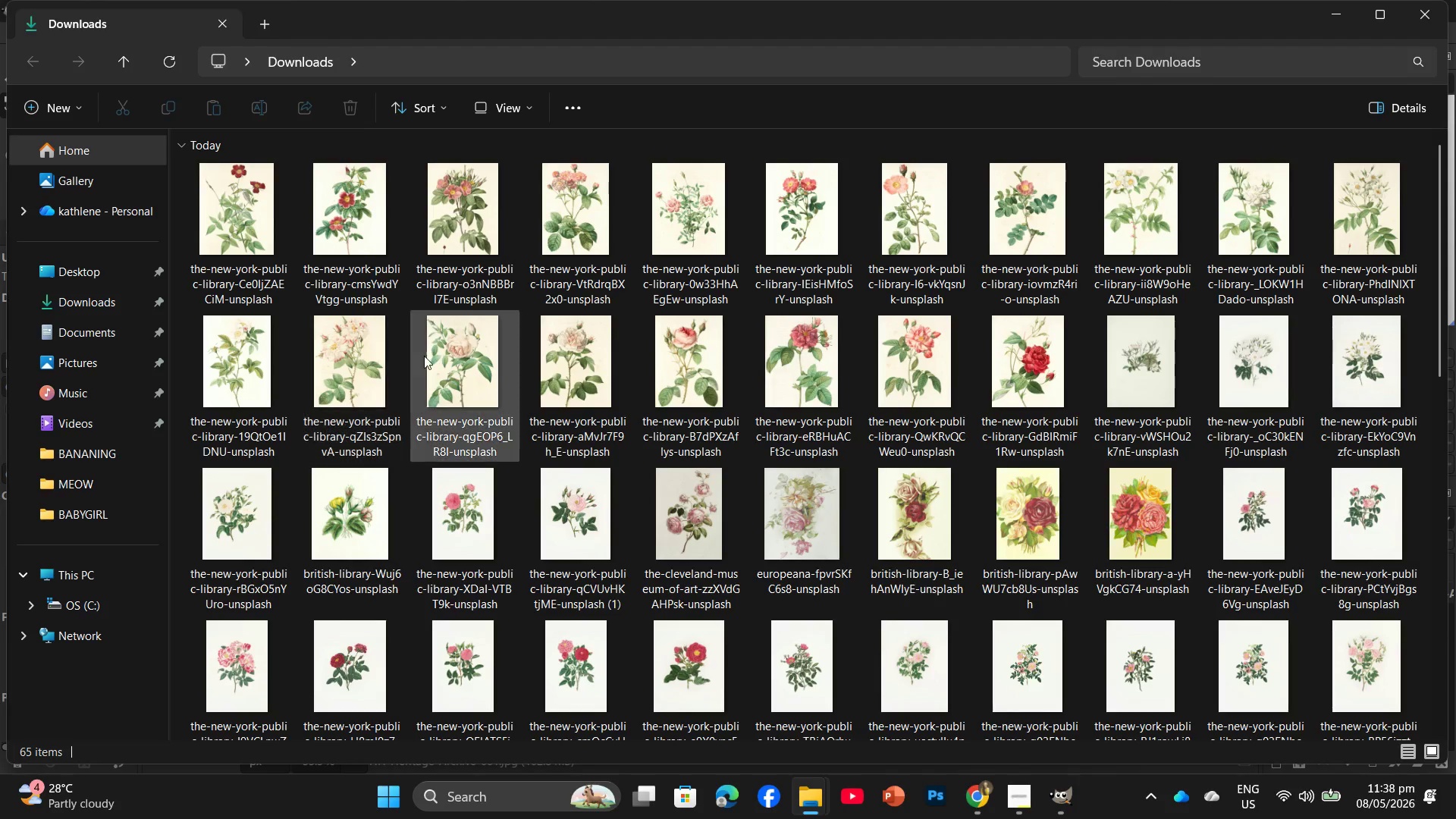 
scroll: coordinate [446, 381], scroll_direction: down, amount: 5.0
 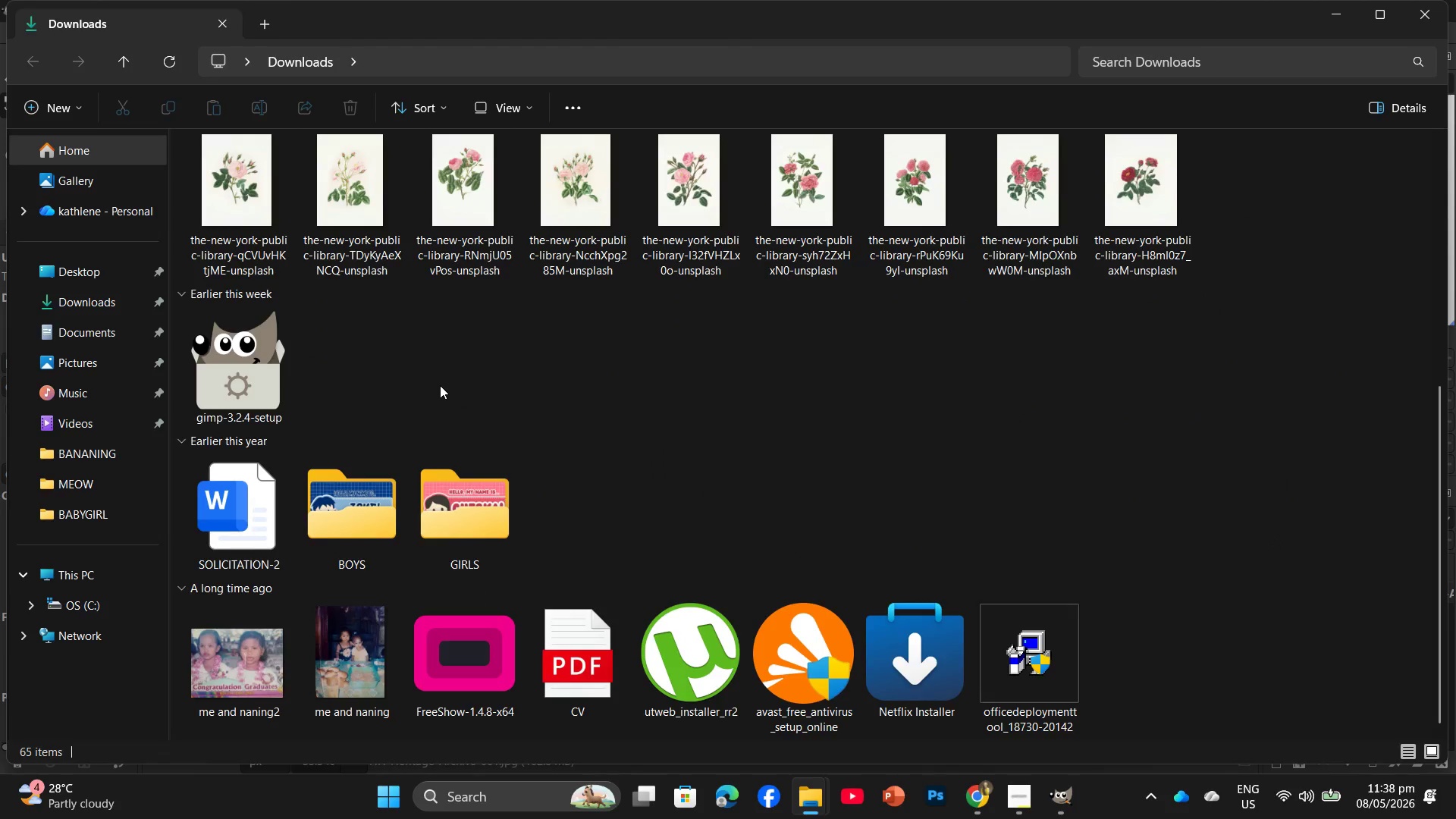 
scroll: coordinate [440, 385], scroll_direction: up, amount: 1.0
 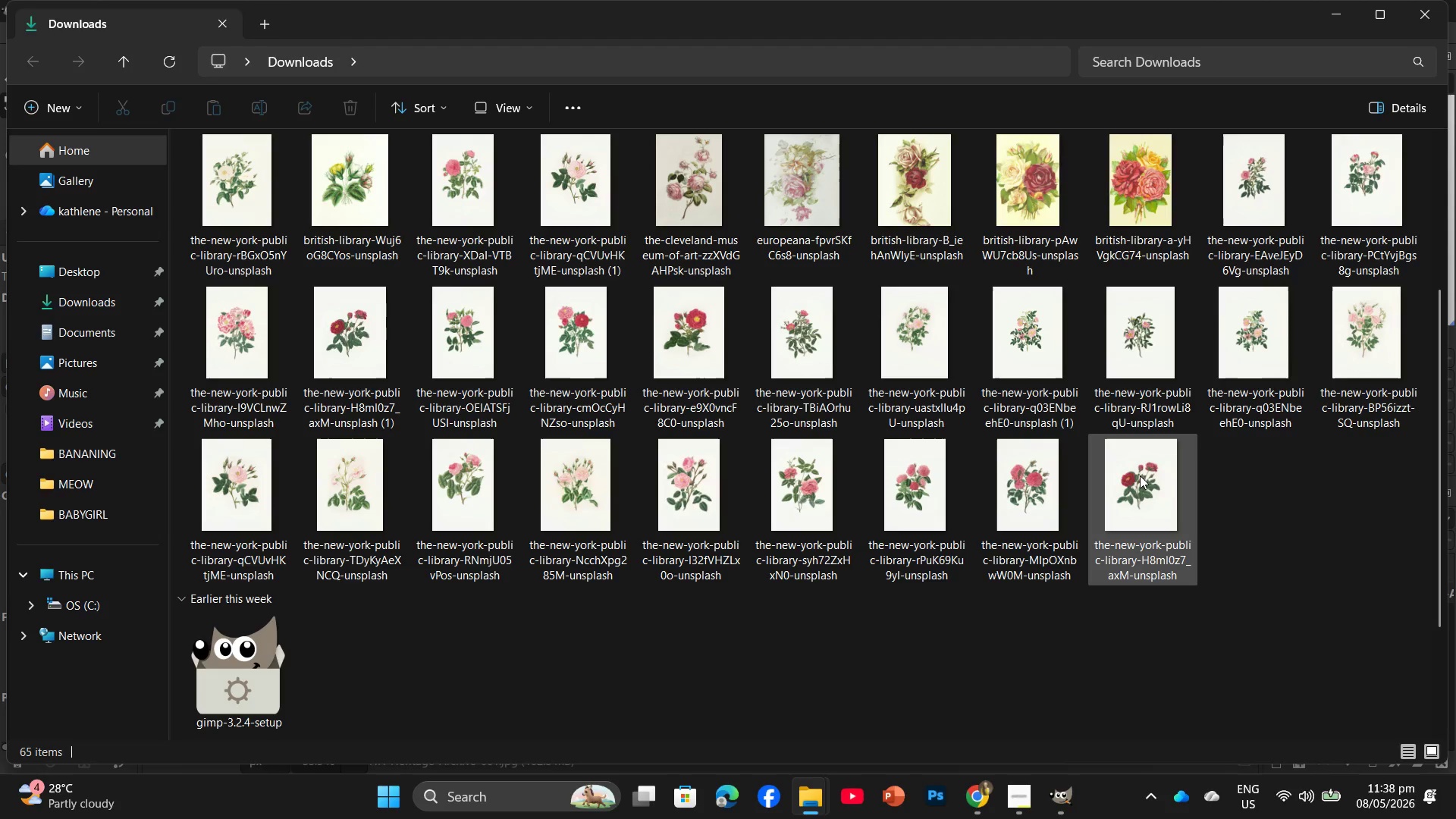 
left_click_drag(start_coordinate=[1141, 477], to_coordinate=[604, 500])
 